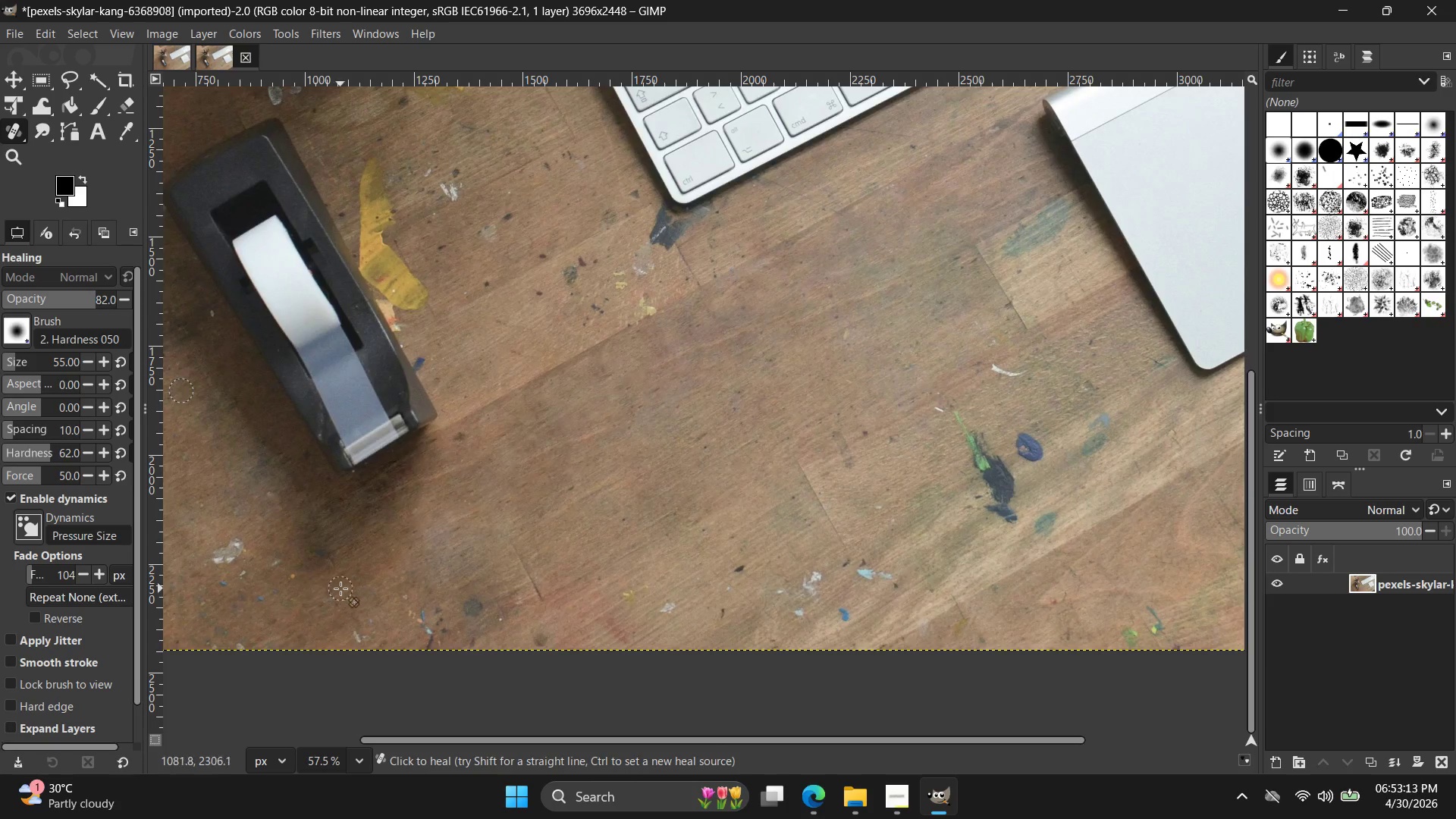 
left_click_drag(start_coordinate=[341, 590], to_coordinate=[240, 577])
 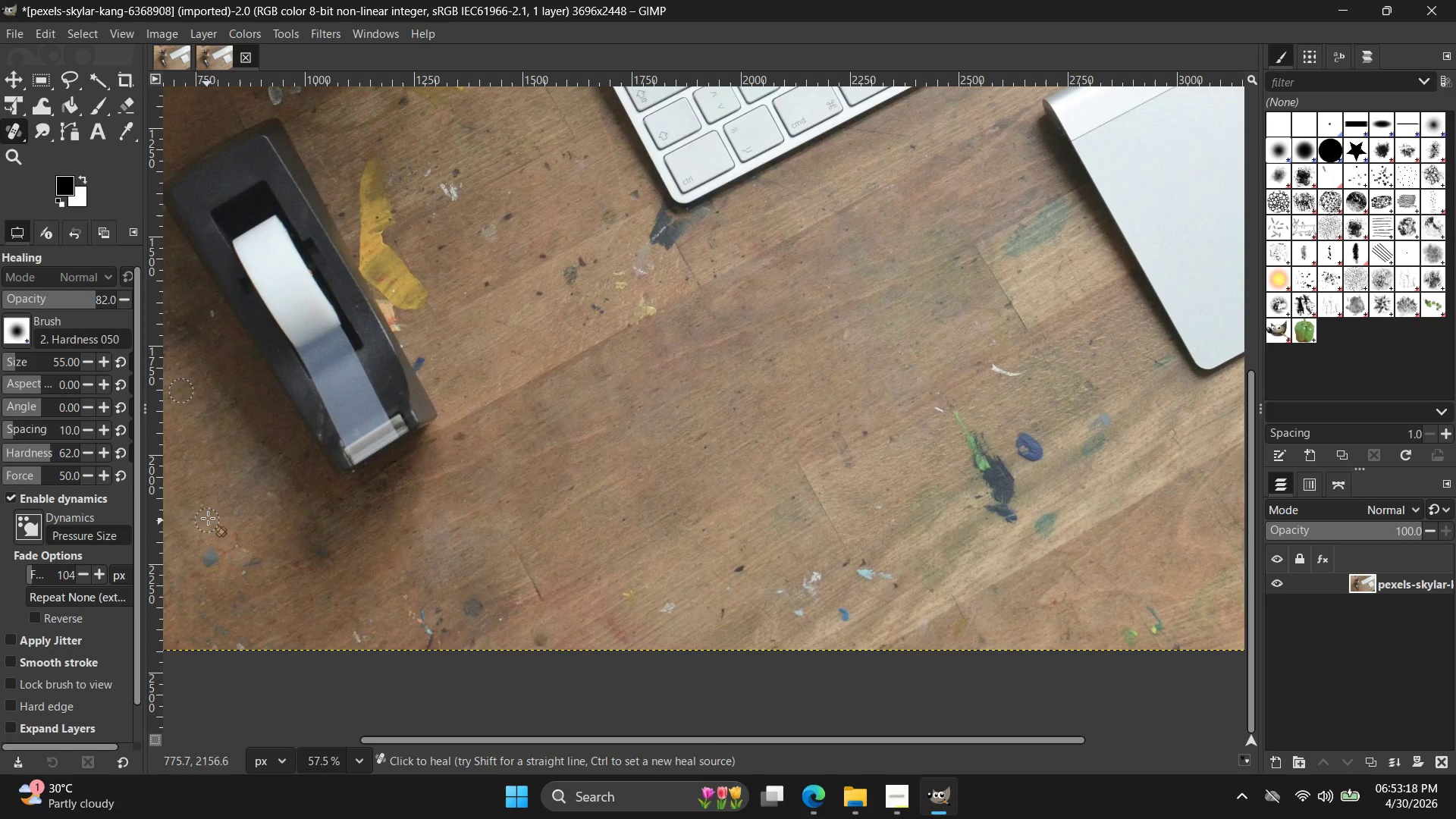 
hold_key(key=AltLeft, duration=0.8)
left_click([210, 509])
 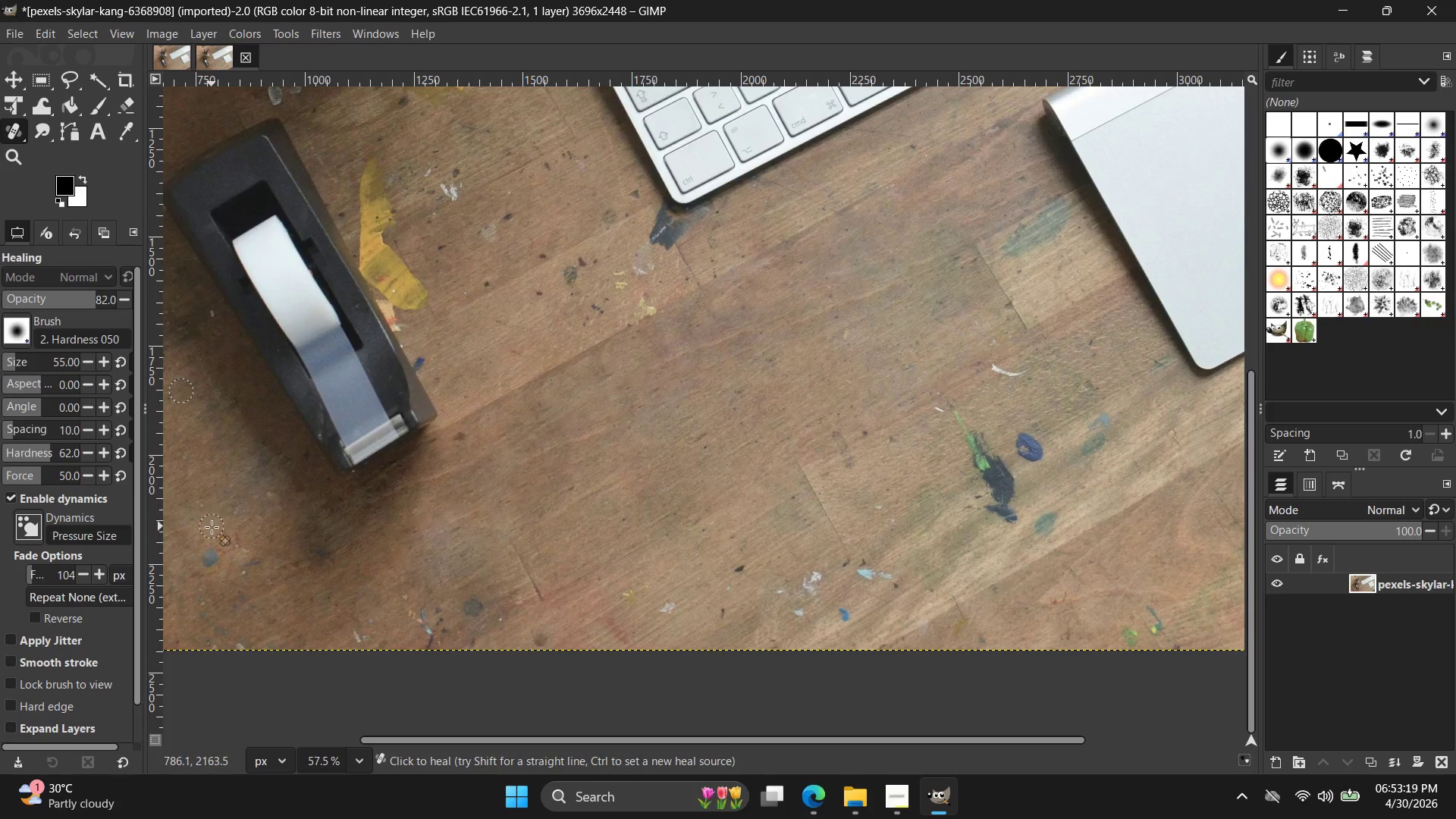 
hold_key(key=ControlLeft, duration=0.42)
left_click([203, 503])
 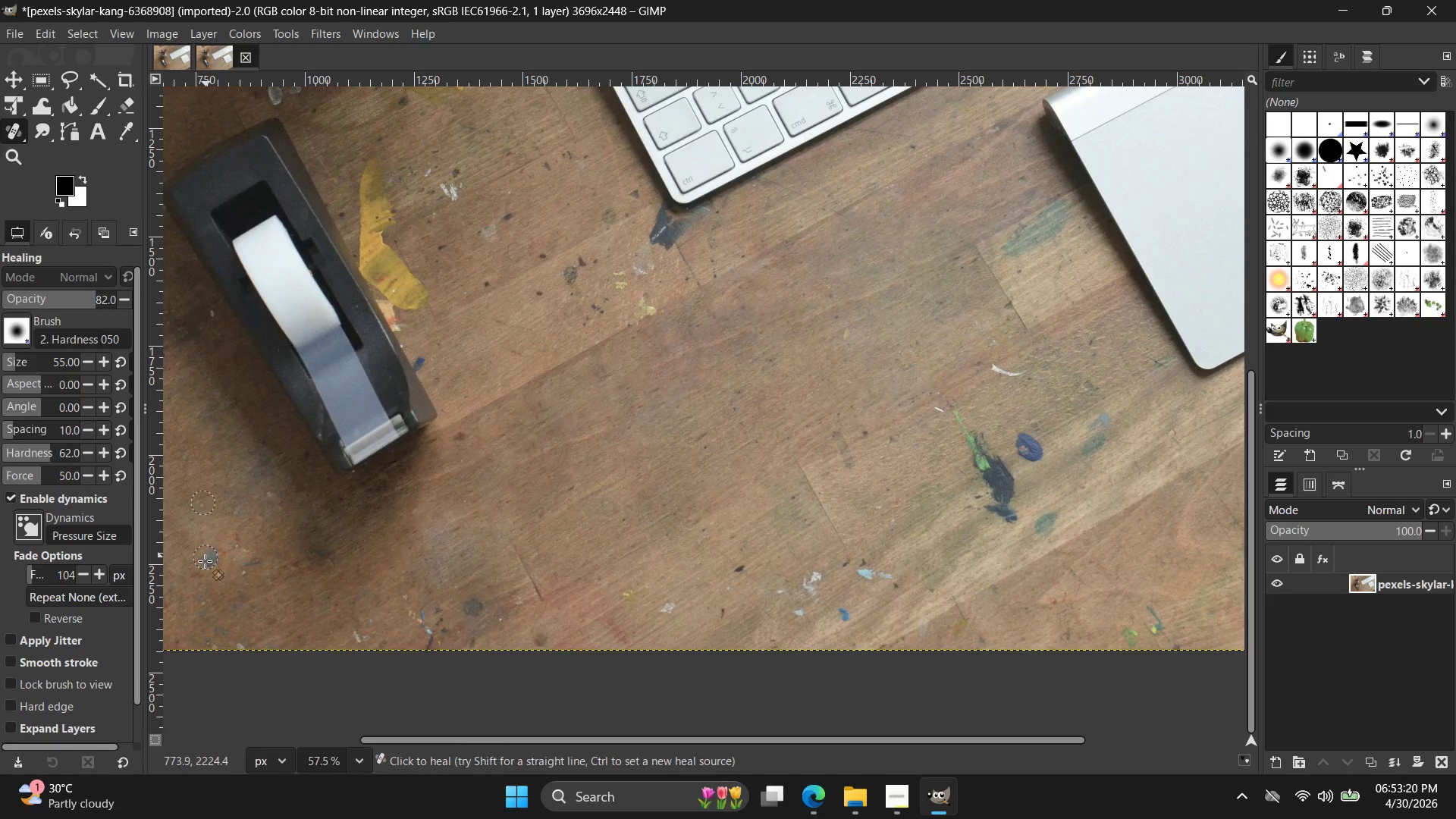 
left_click_drag(start_coordinate=[204, 561], to_coordinate=[332, 571])
 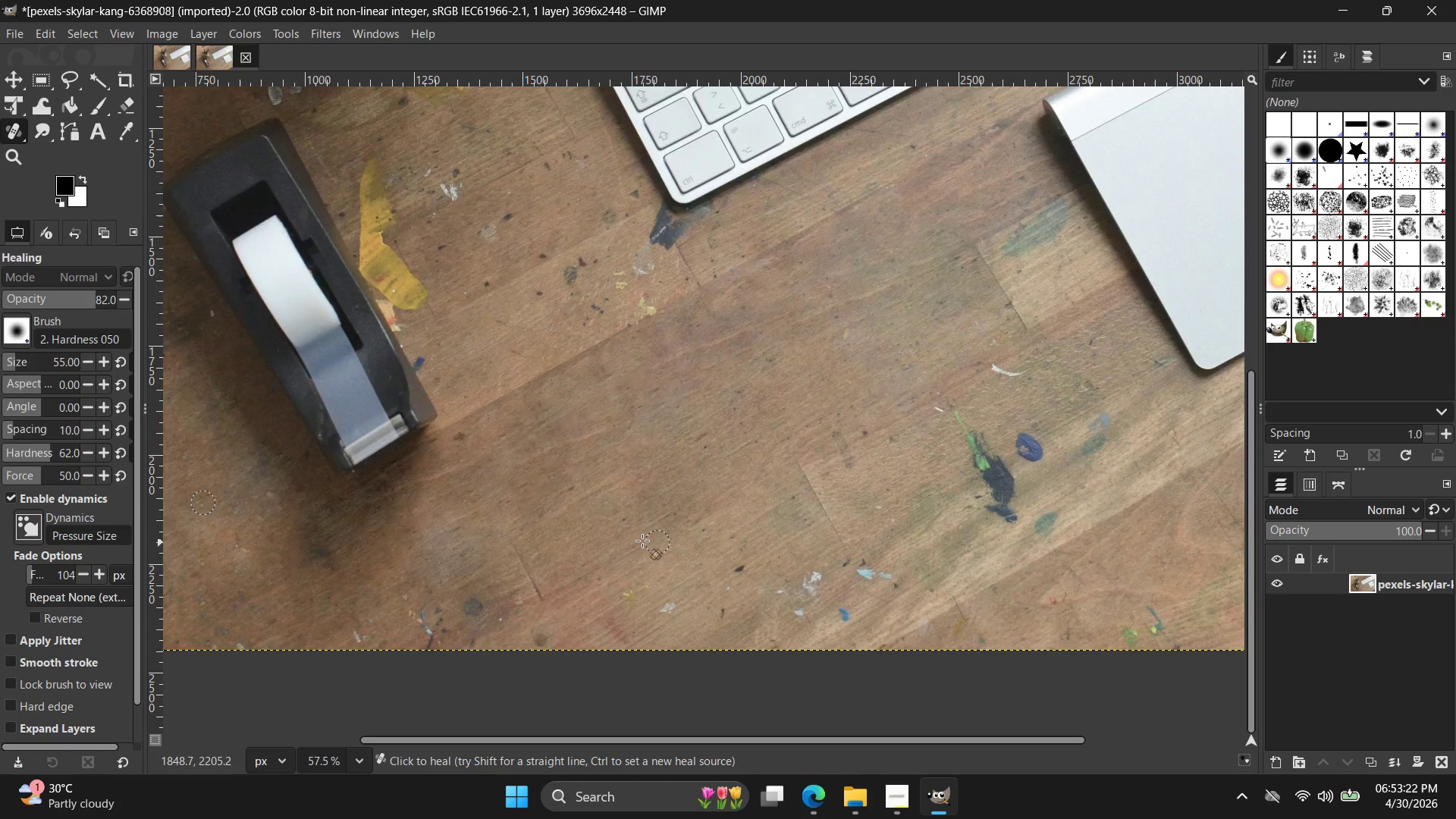 
hold_key(key=ControlLeft, duration=0.69)
 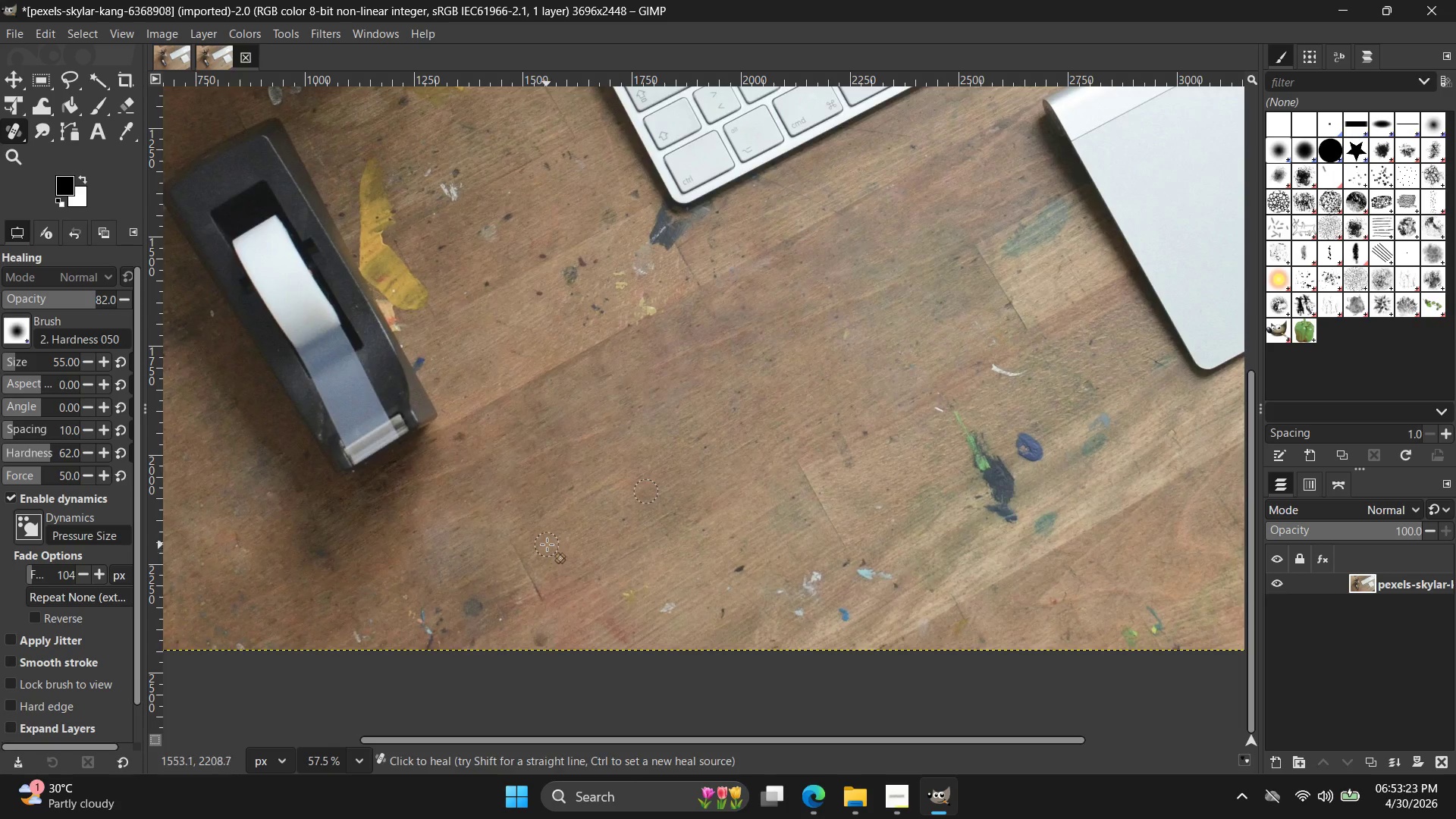 
left_click_drag(start_coordinate=[547, 544], to_coordinate=[530, 585])
 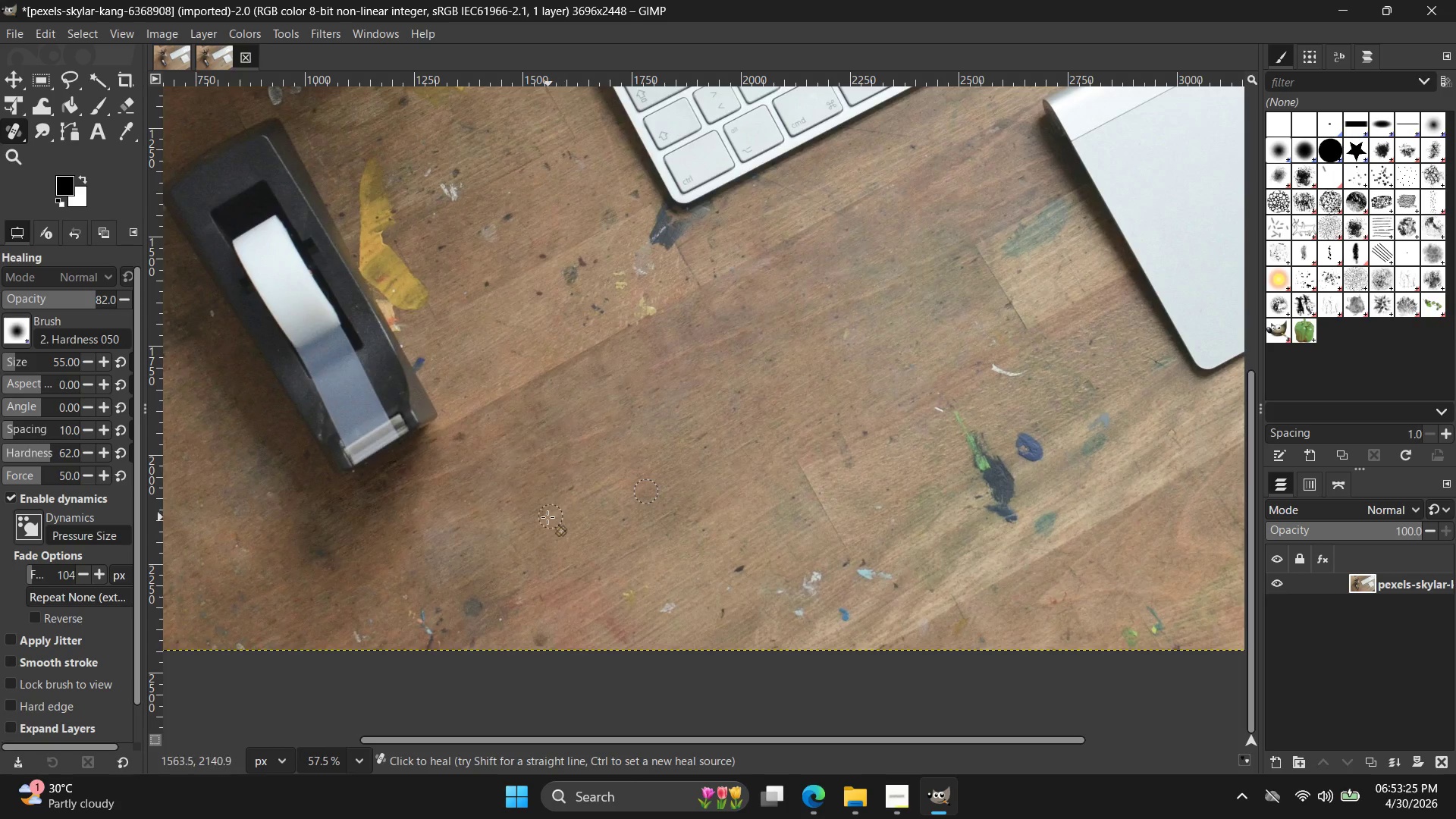 
hold_key(key=ControlLeft, duration=0.36)
left_click_drag(start_coordinate=[544, 479], to_coordinate=[543, 482])
 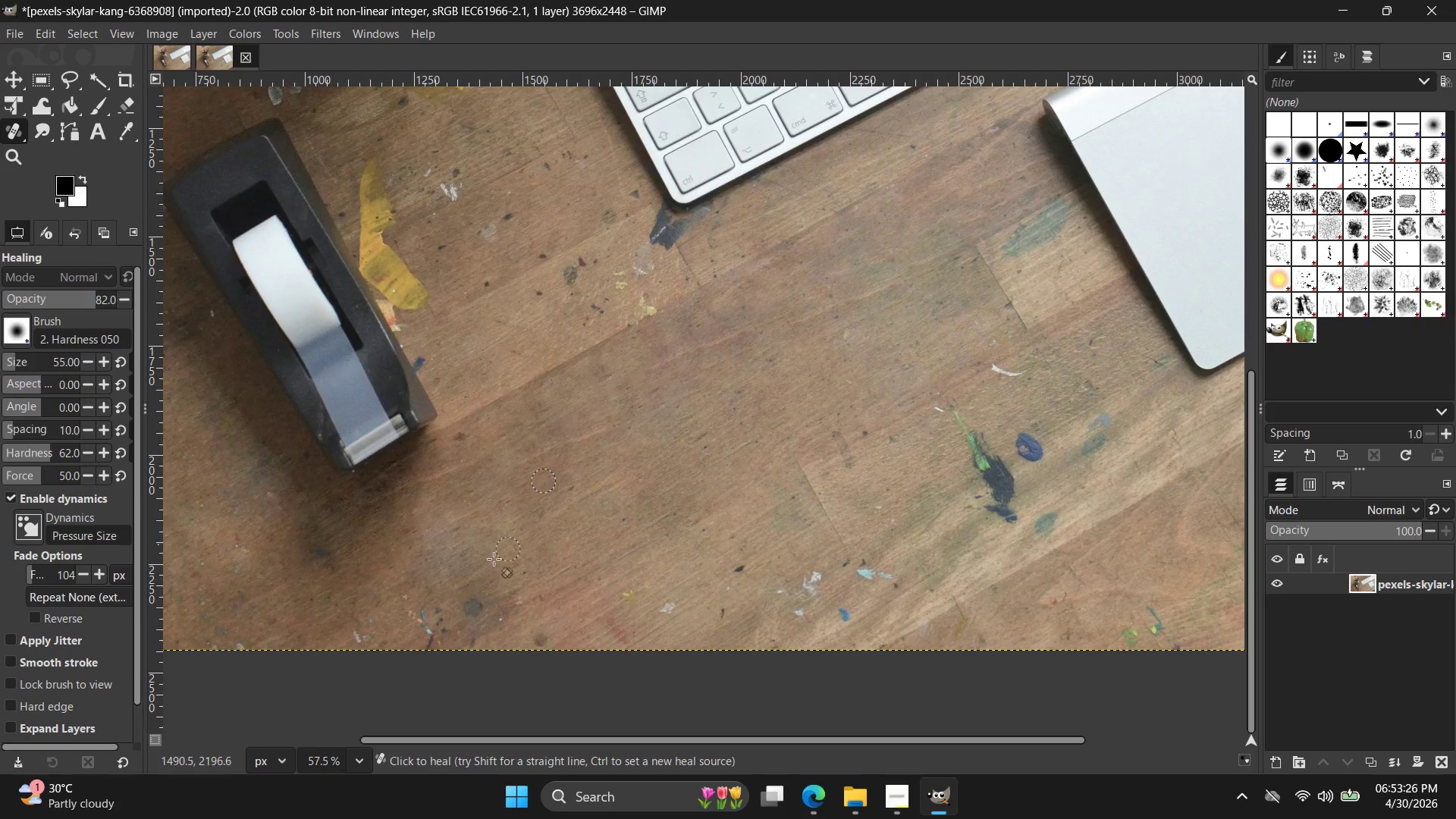 
left_click_drag(start_coordinate=[489, 566], to_coordinate=[400, 629])
 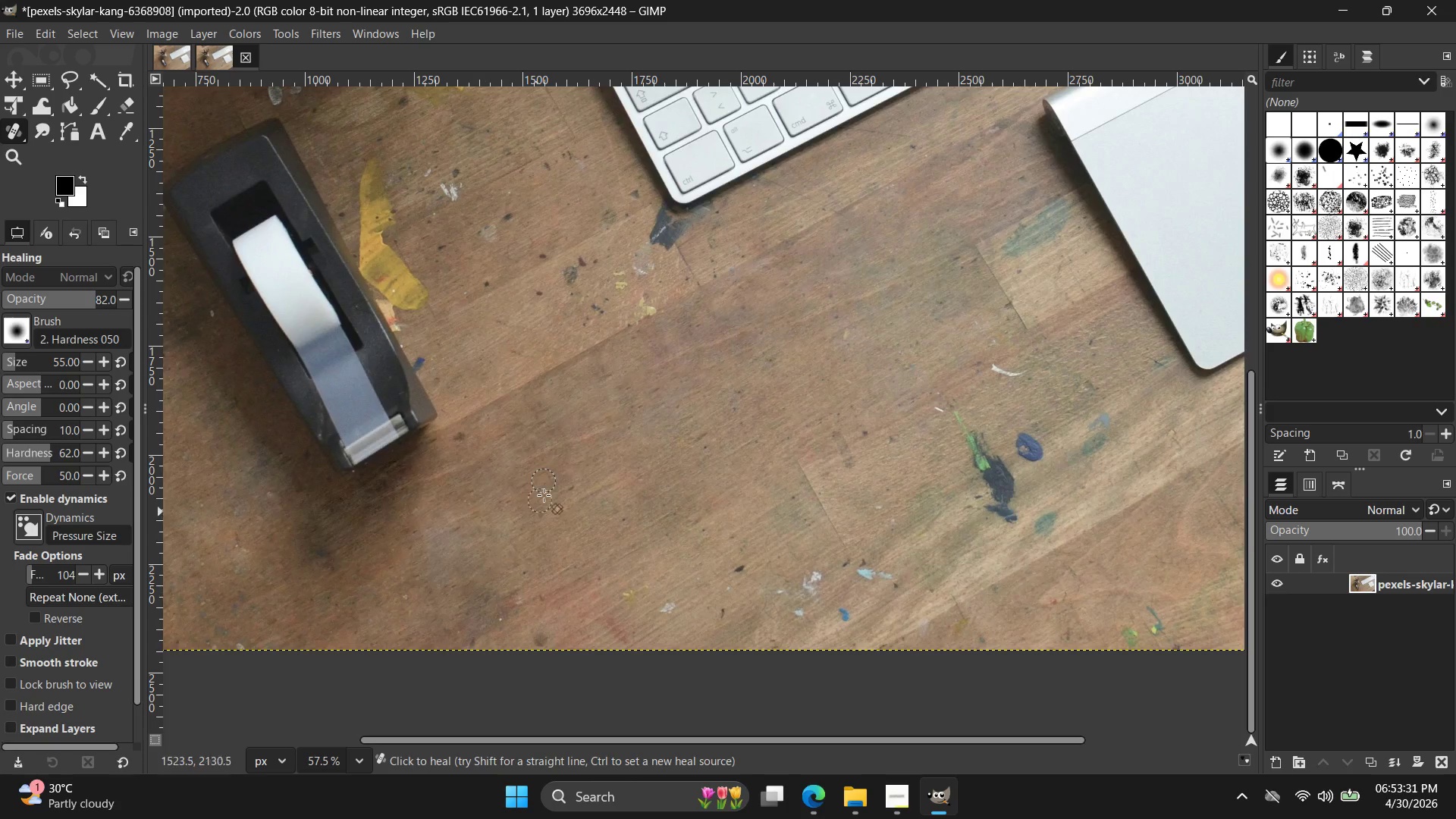 
hold_key(key=ControlLeft, duration=0.31)
left_click_drag(start_coordinate=[588, 447], to_coordinate=[585, 447])
 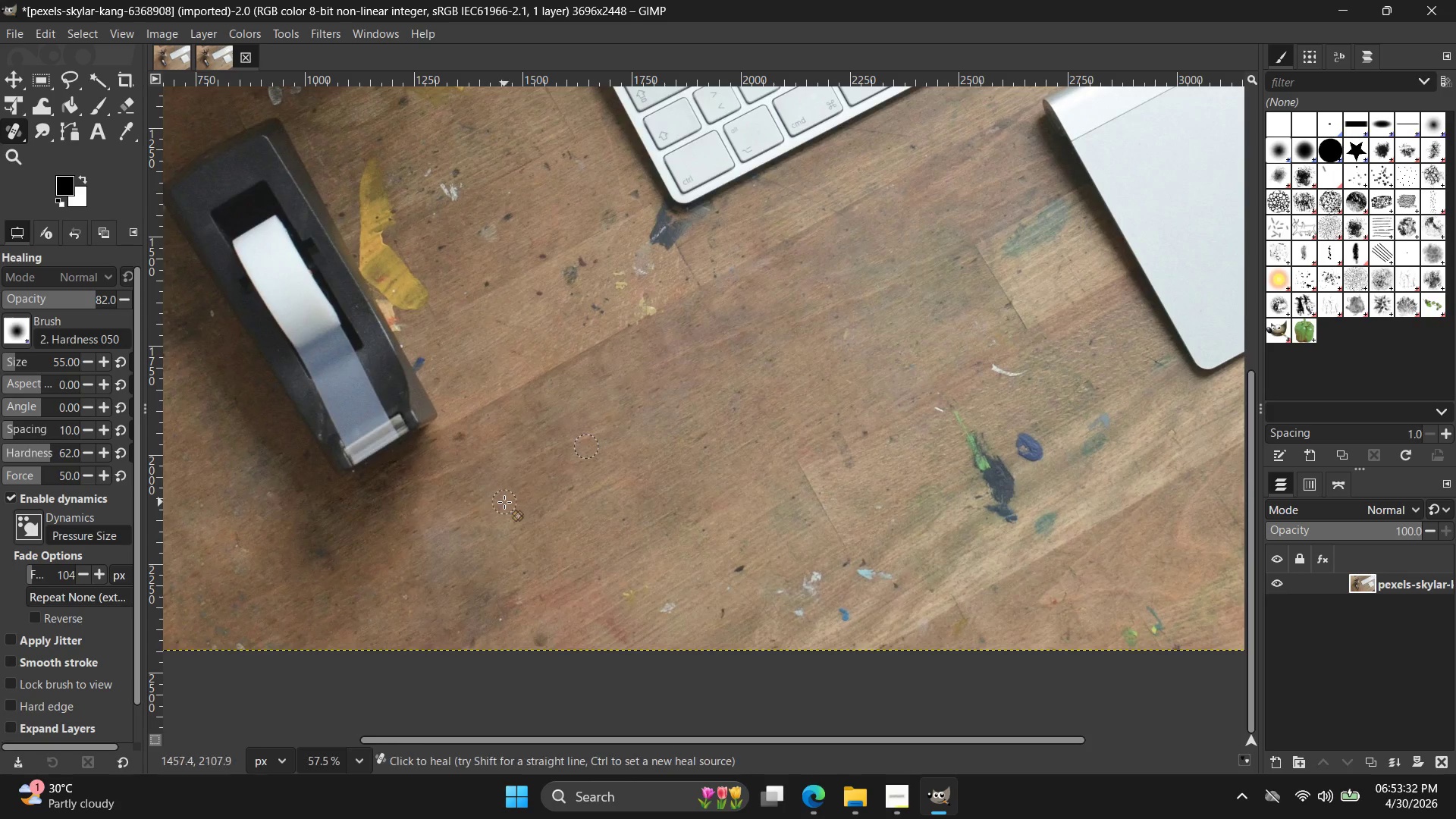 
left_click_drag(start_coordinate=[504, 502], to_coordinate=[621, 530])
 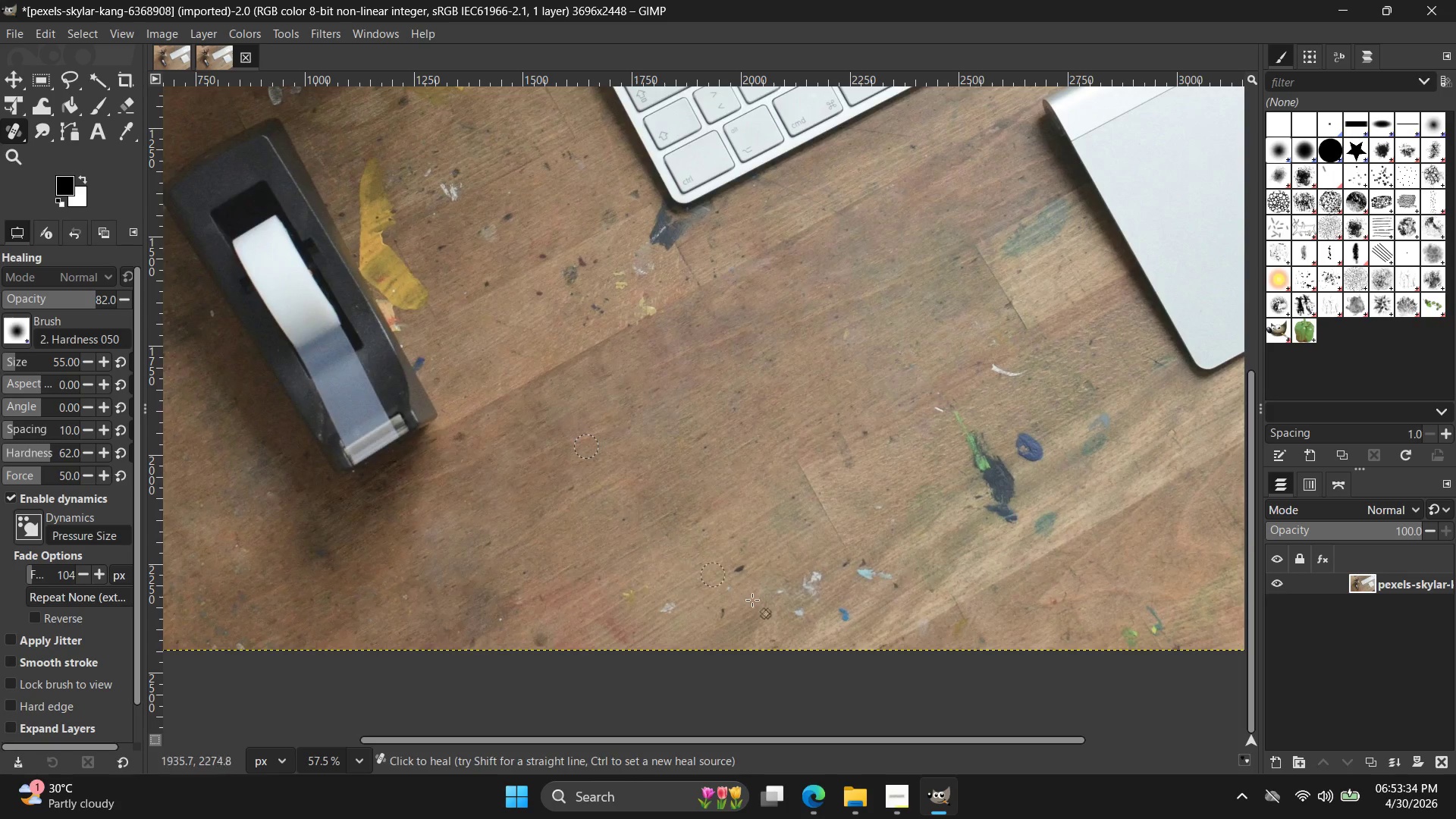 
hold_key(key=ControlLeft, duration=0.88)
left_click([734, 594])
 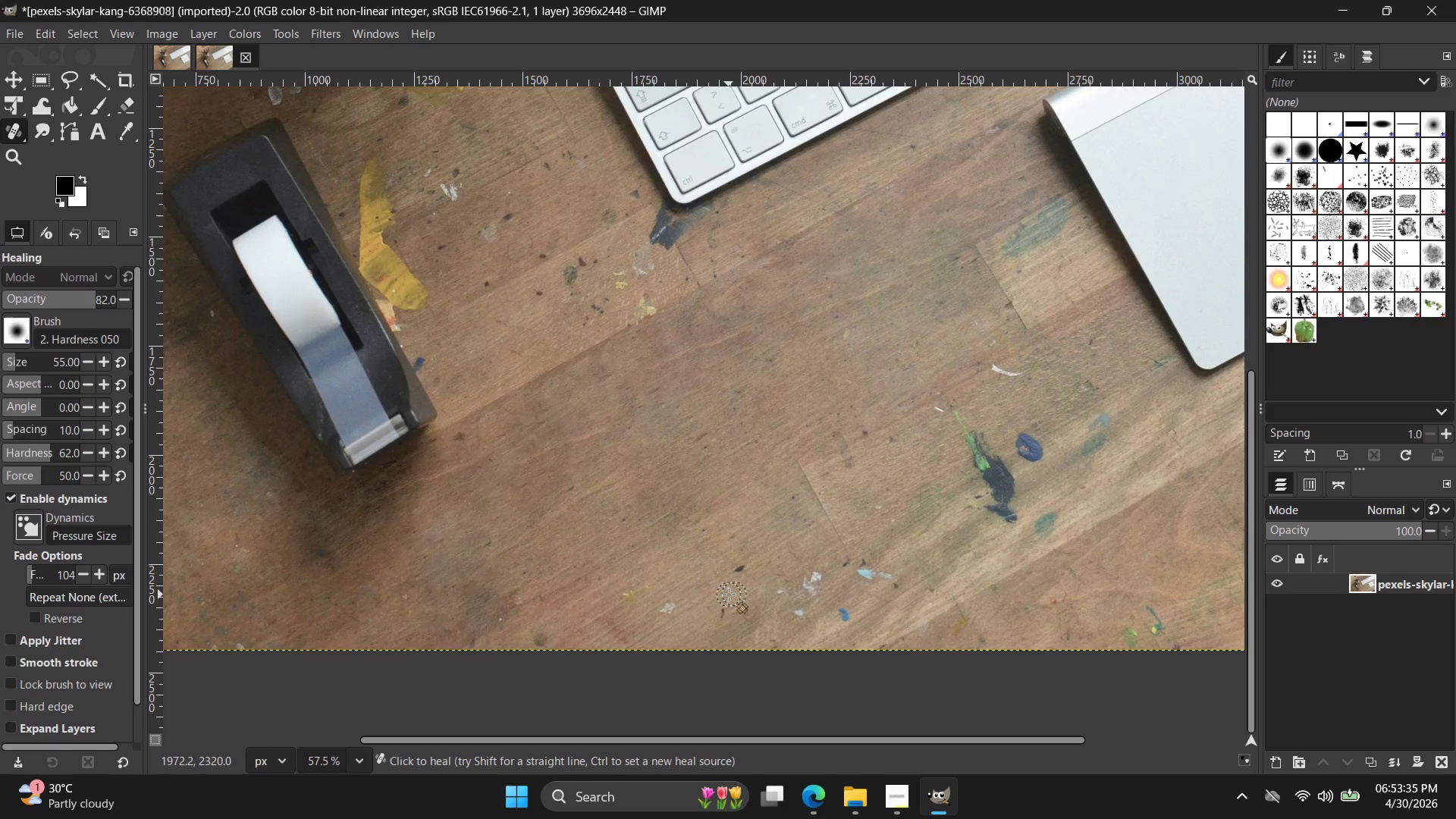 
left_click_drag(start_coordinate=[720, 596], to_coordinate=[643, 608])
 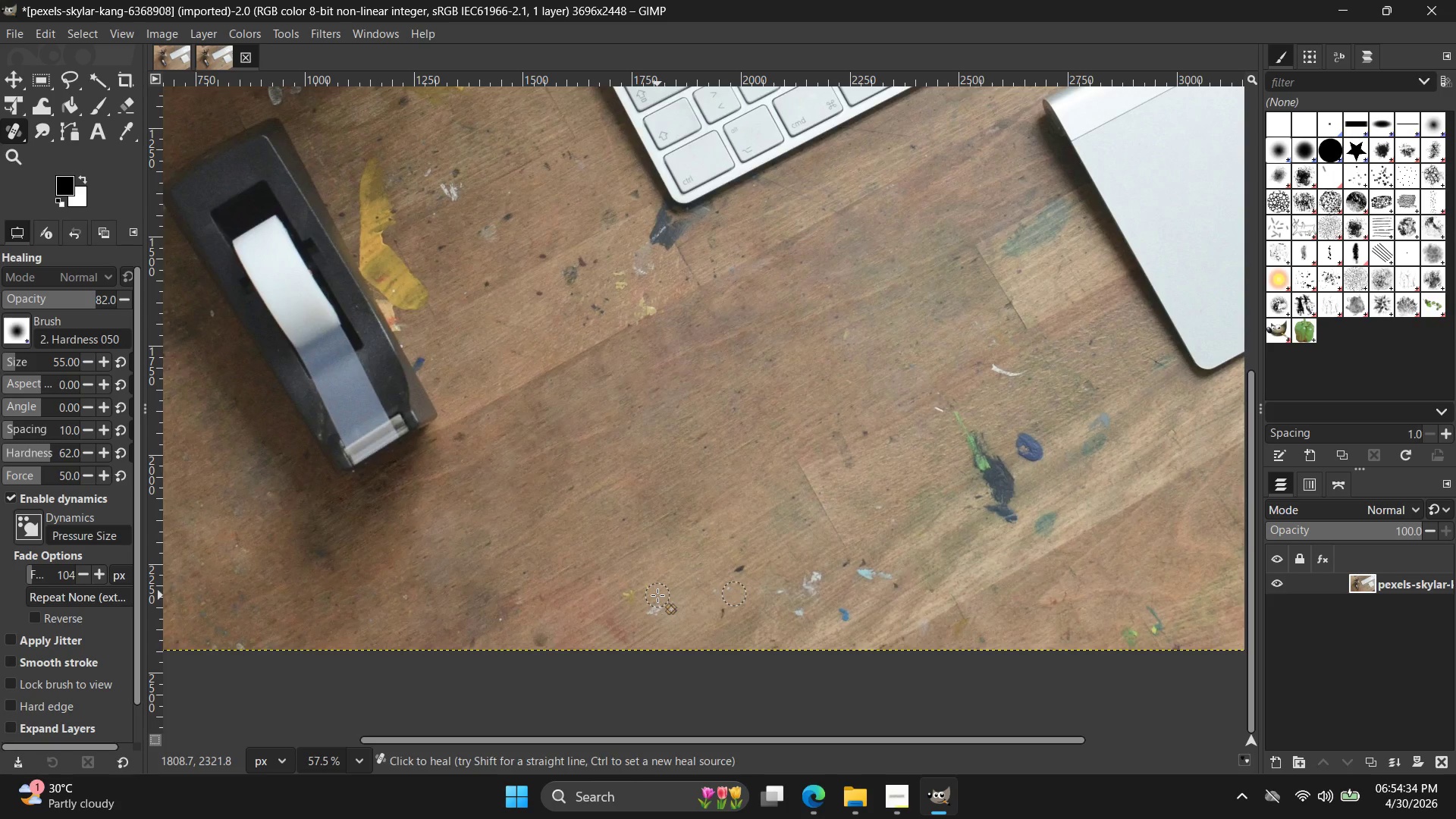 
wait(63.08)
 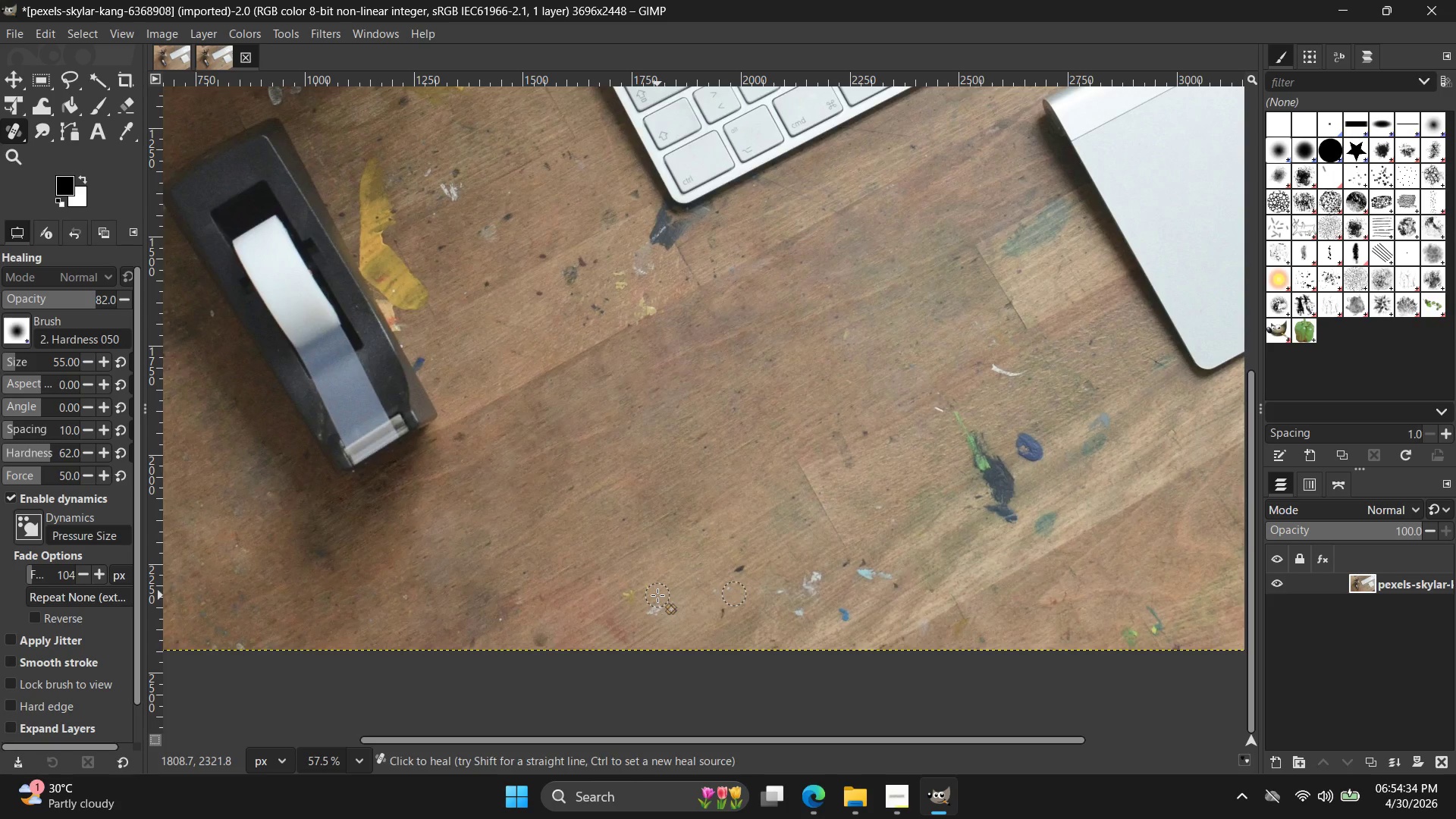 
left_click_drag(start_coordinate=[877, 574], to_coordinate=[789, 595])
 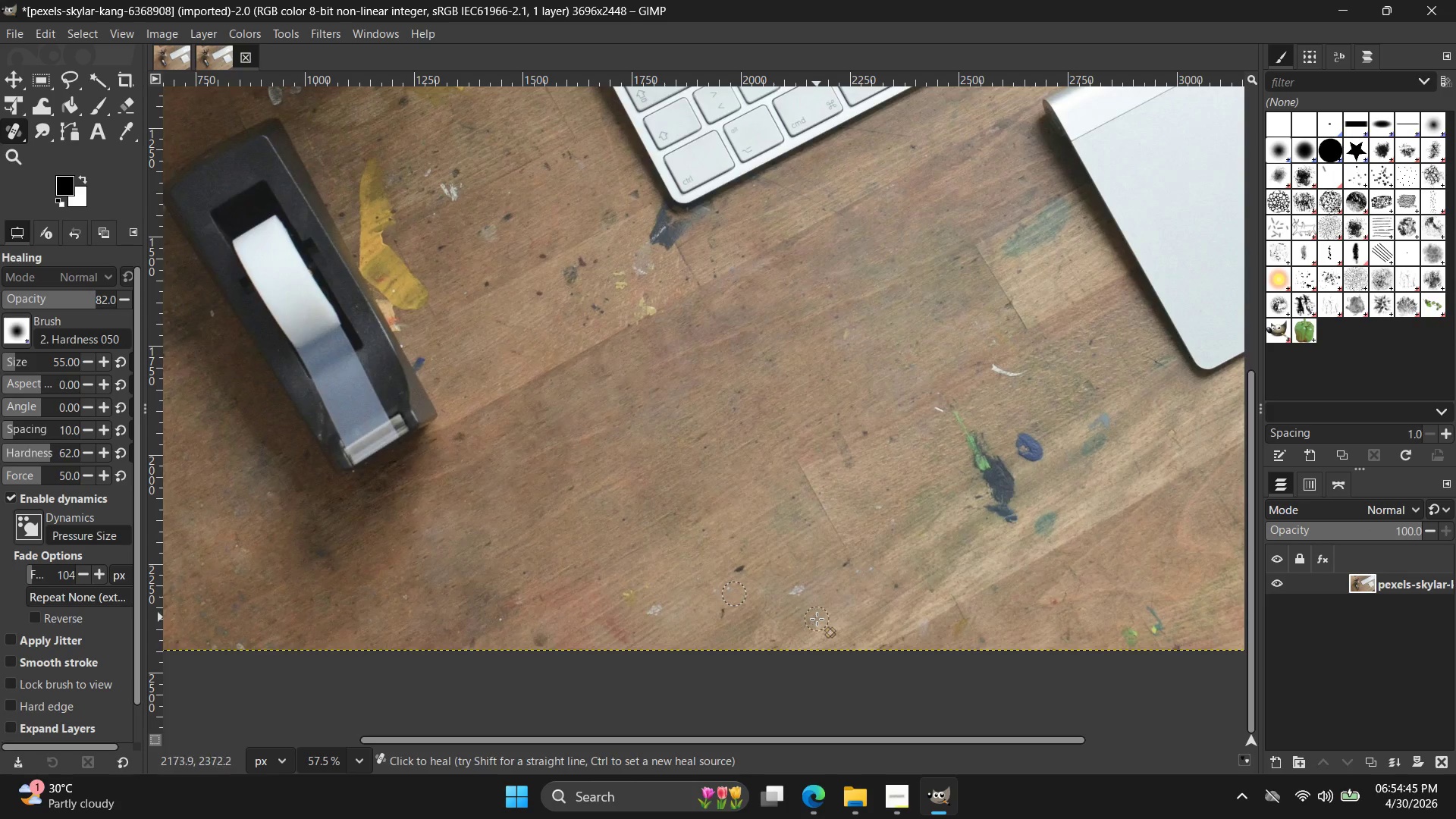 
hold_key(key=ControlLeft, duration=0.64)
 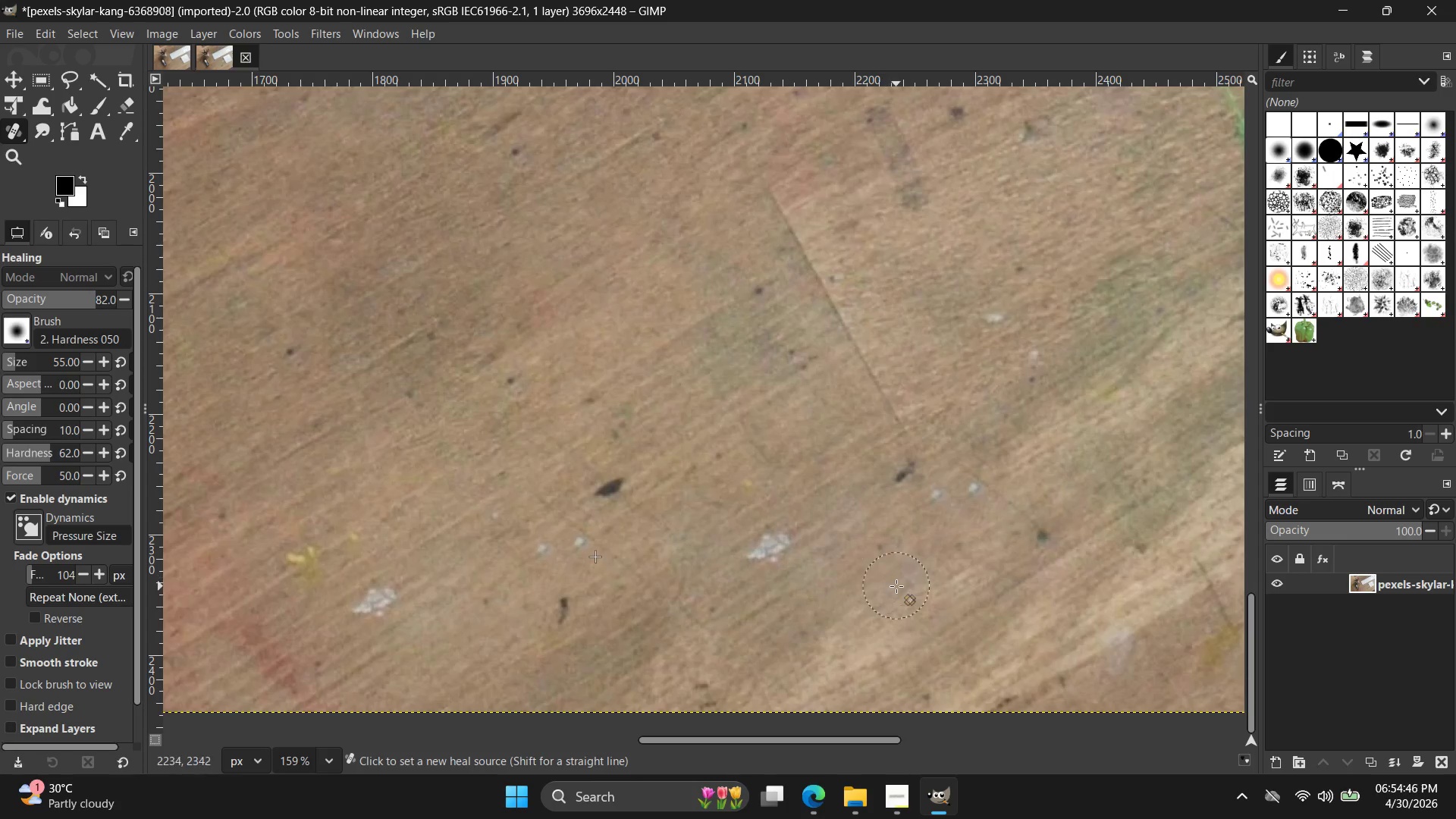 
hold_key(key=ControlLeft, duration=0.88)
 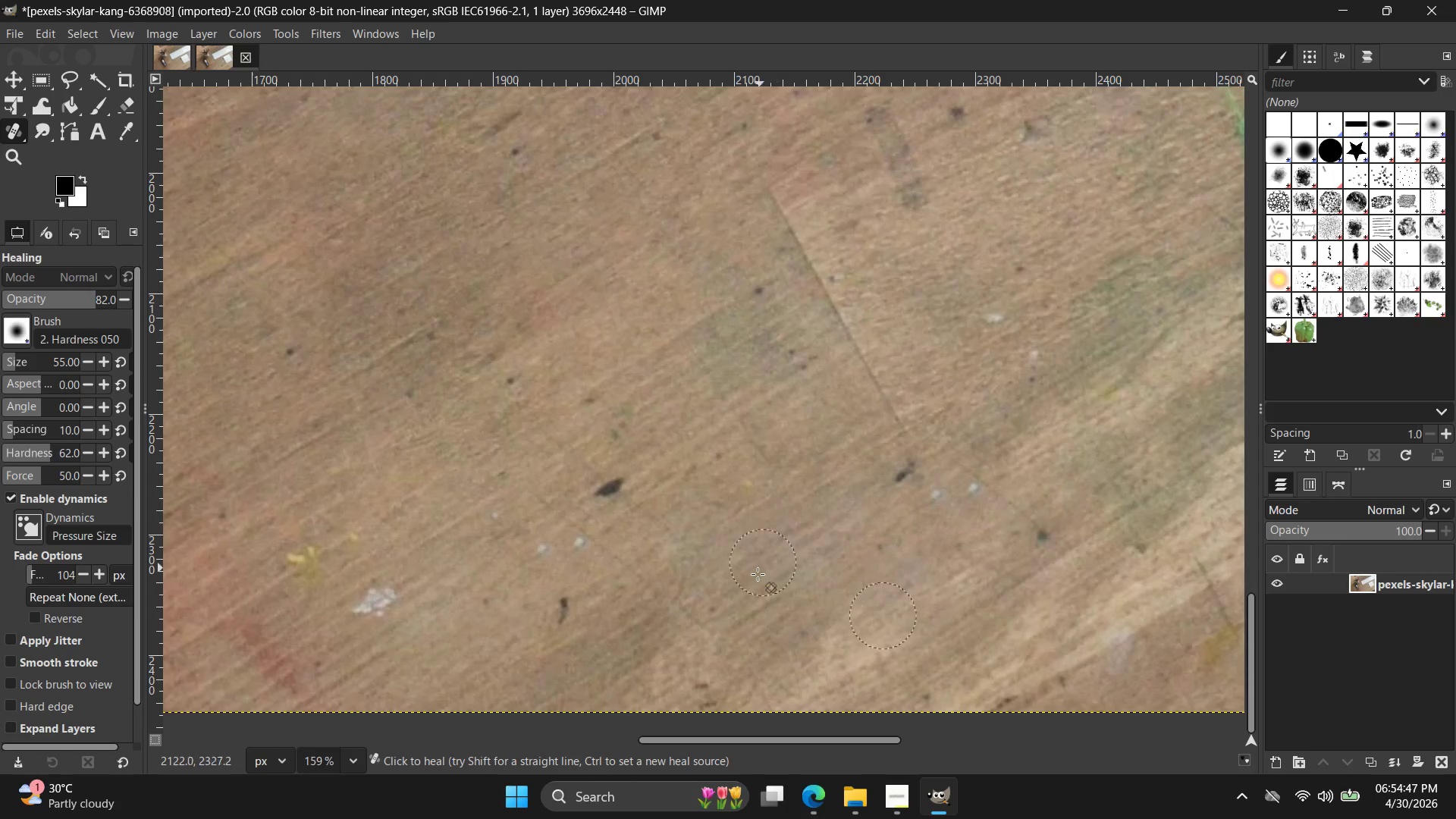 
scroll: coordinate [802, 598], scroll_direction: up, amount: 11.0
 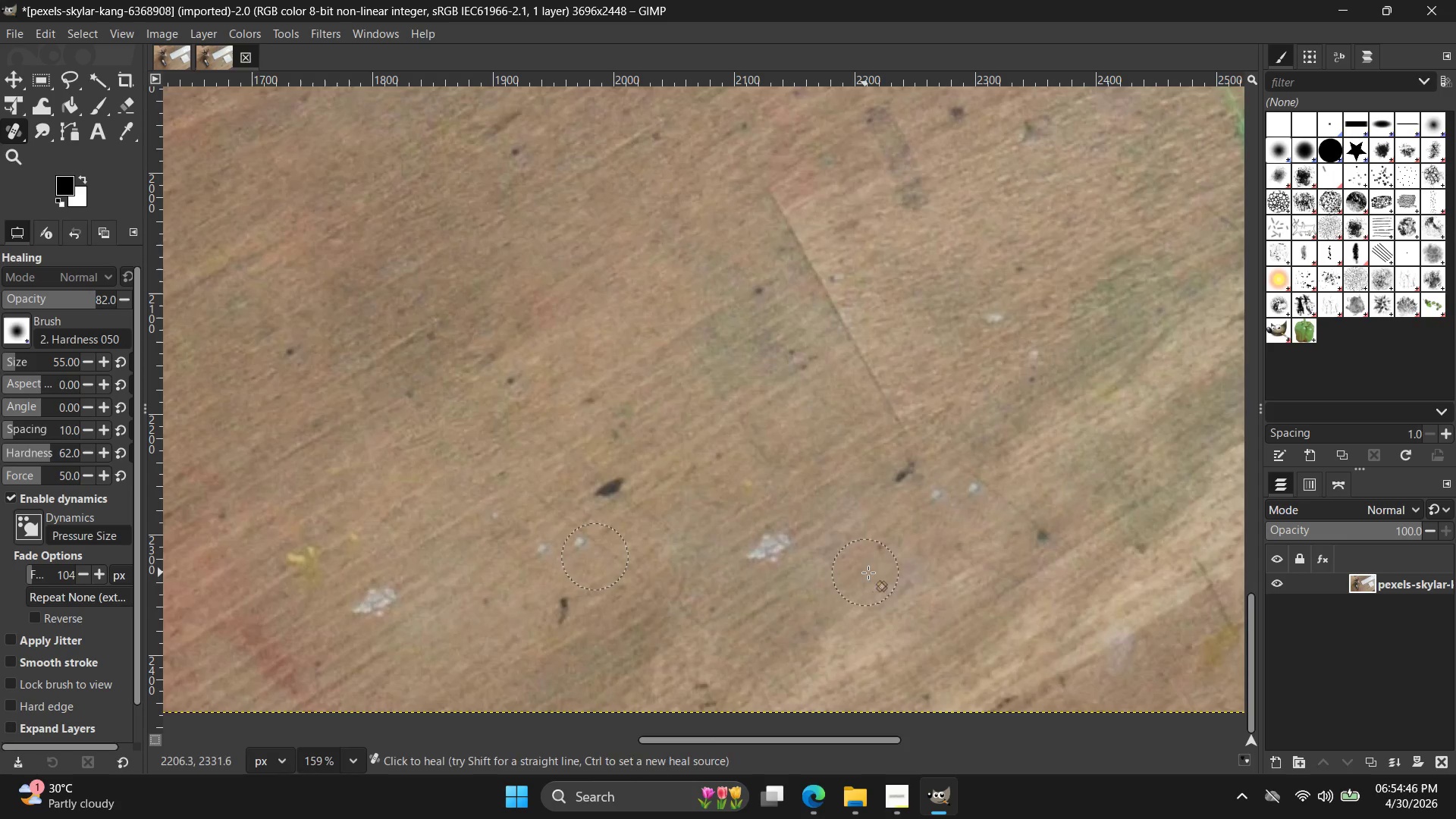 
left_click([896, 586])
 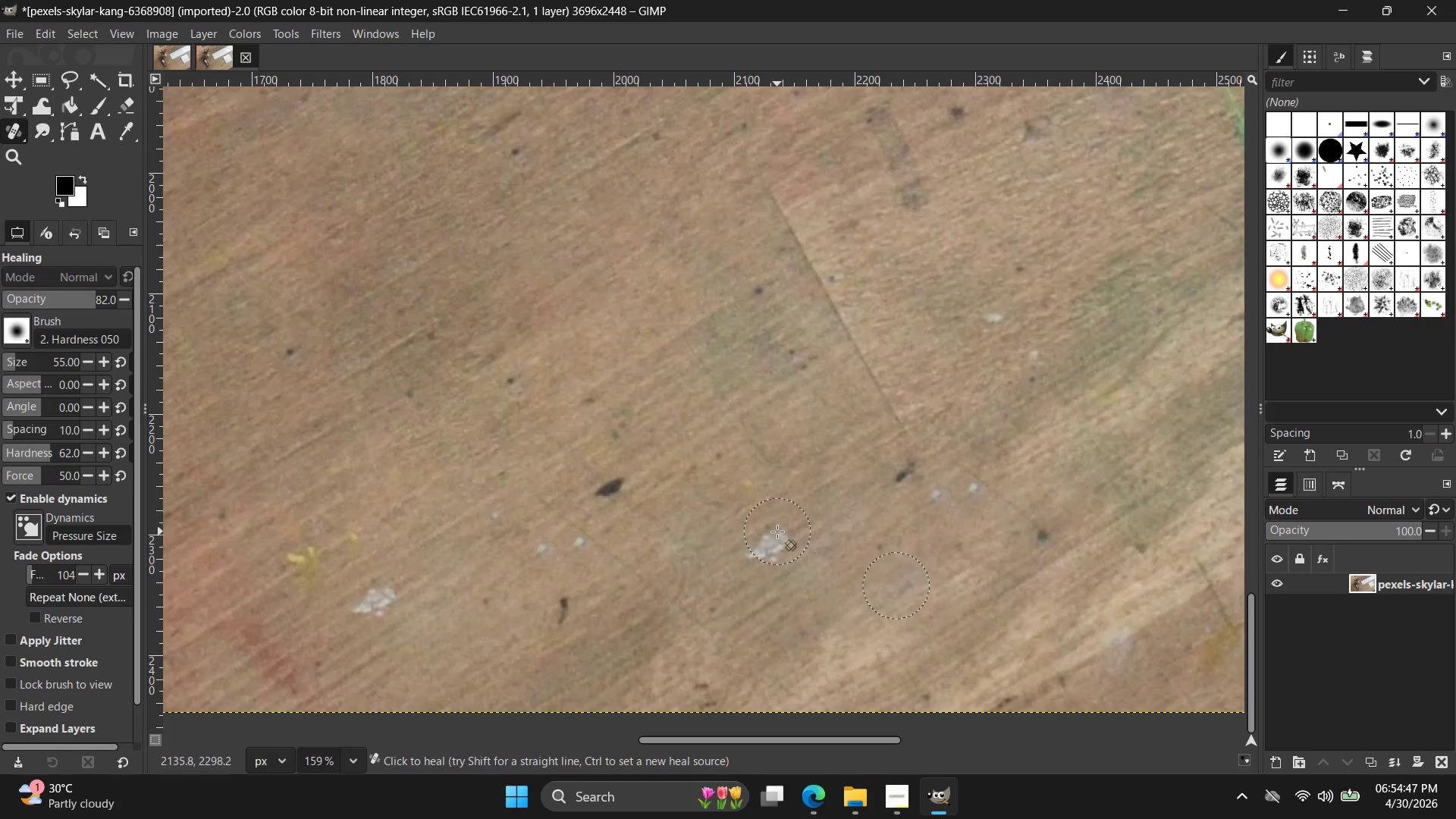 
left_click_drag(start_coordinate=[777, 532], to_coordinate=[551, 544])
 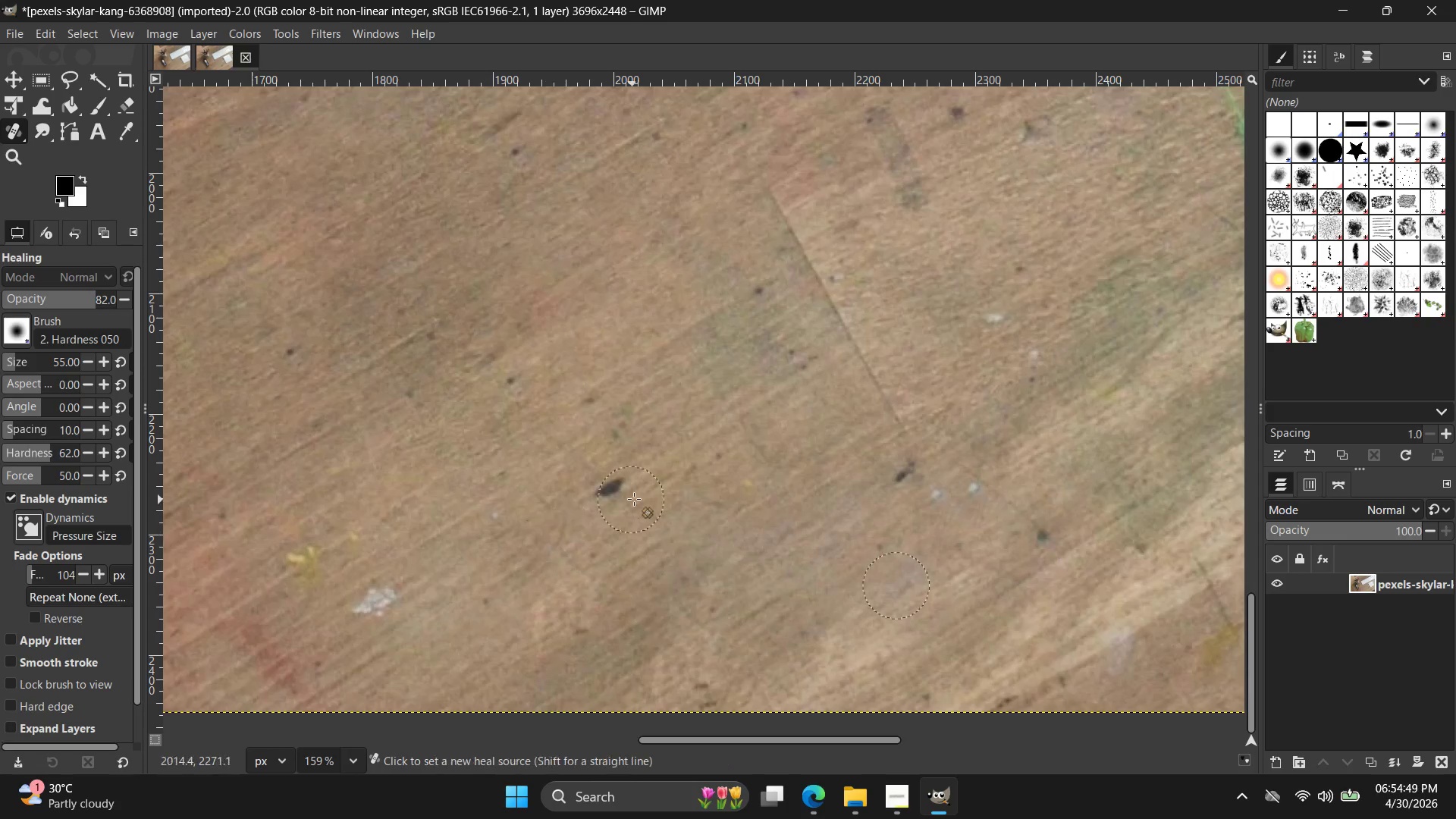 
hold_key(key=ControlLeft, duration=0.47)
 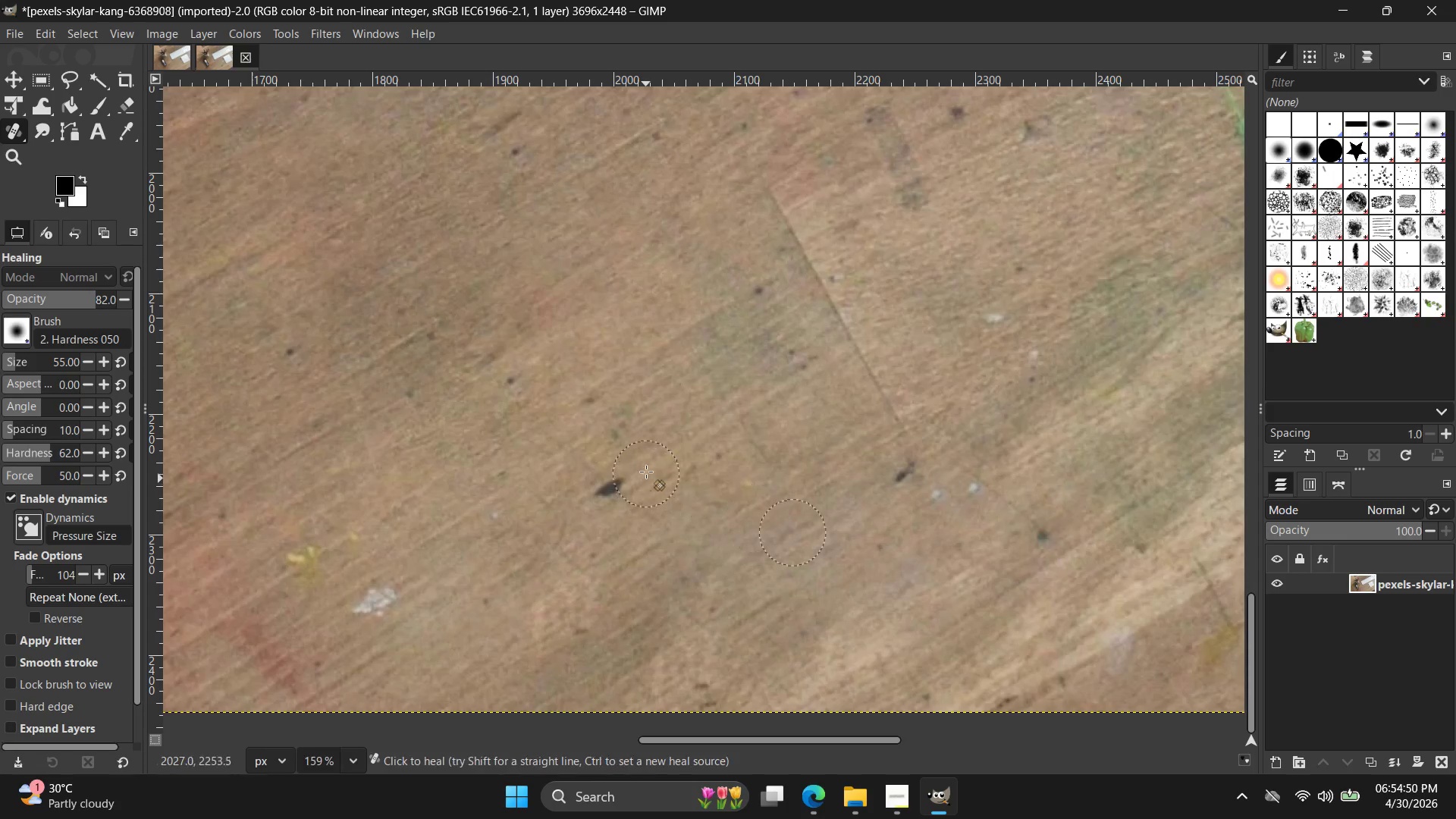 
left_click_drag(start_coordinate=[646, 472], to_coordinate=[331, 647])
 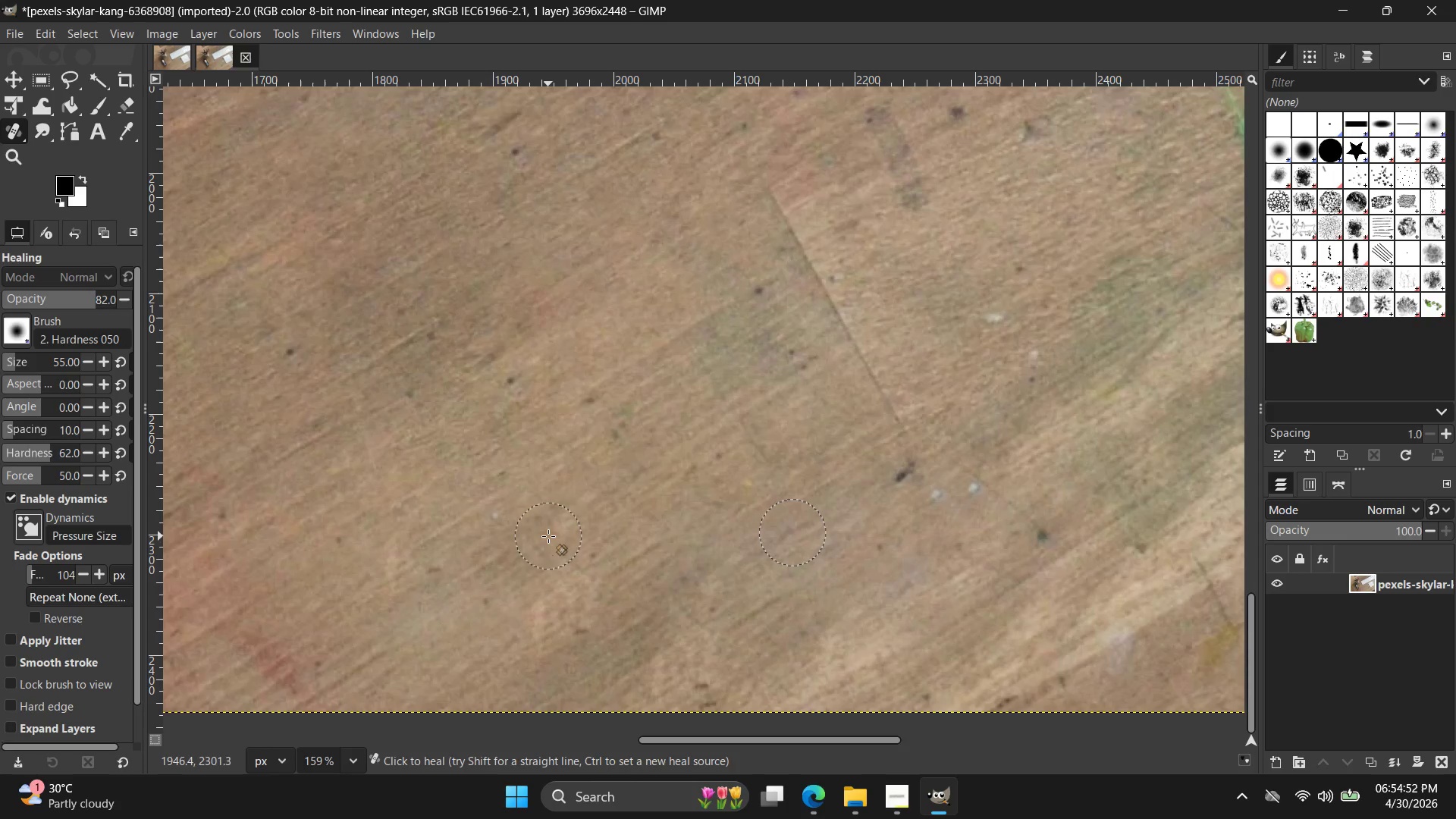 
left_click_drag(start_coordinate=[544, 515], to_coordinate=[484, 507])
 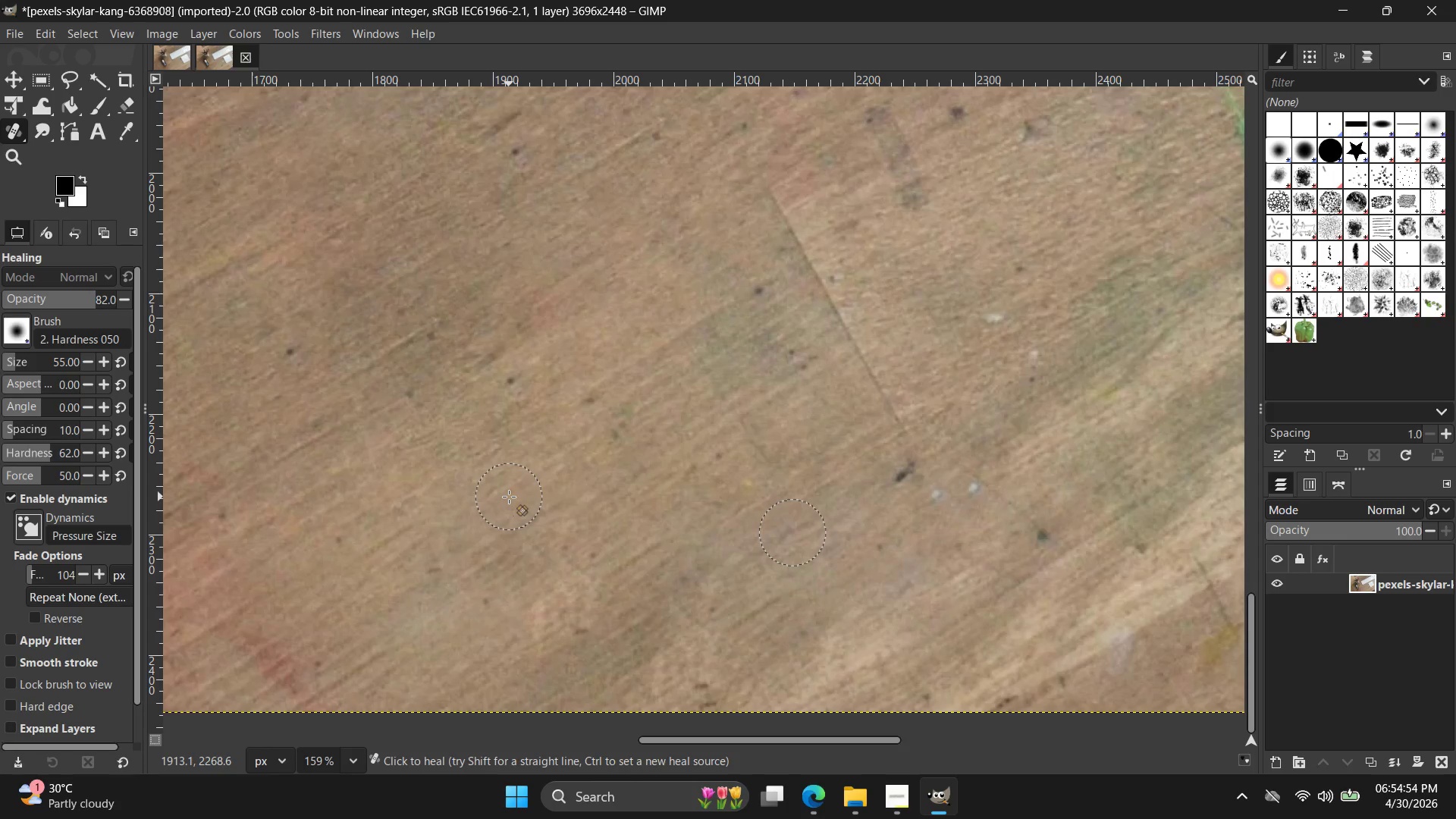 
hold_key(key=ControlLeft, duration=1.08)
scroll: coordinate [508, 495], scroll_direction: down, amount: 6.0
 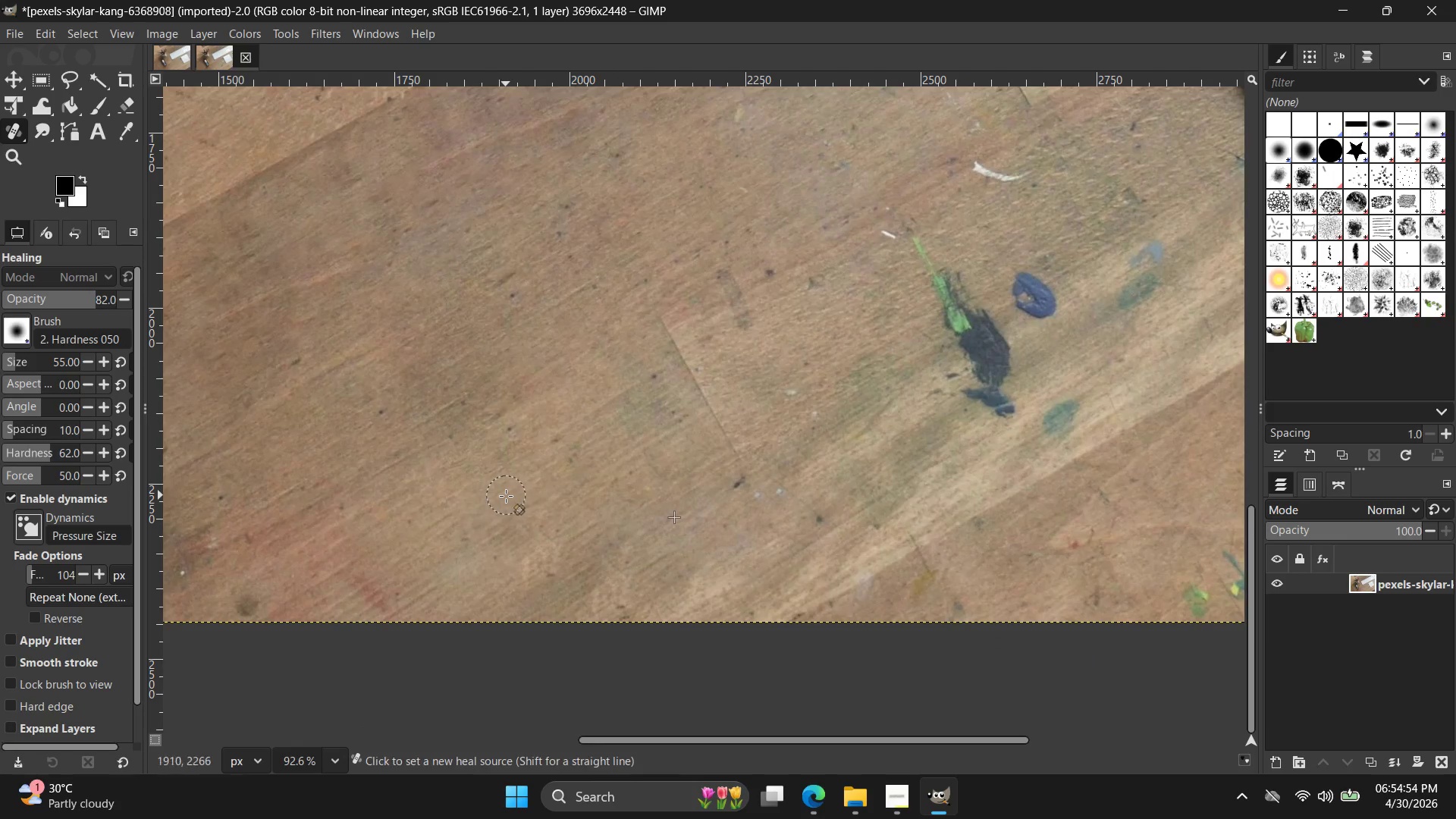 
hold_key(key=ControlLeft, duration=0.36)
 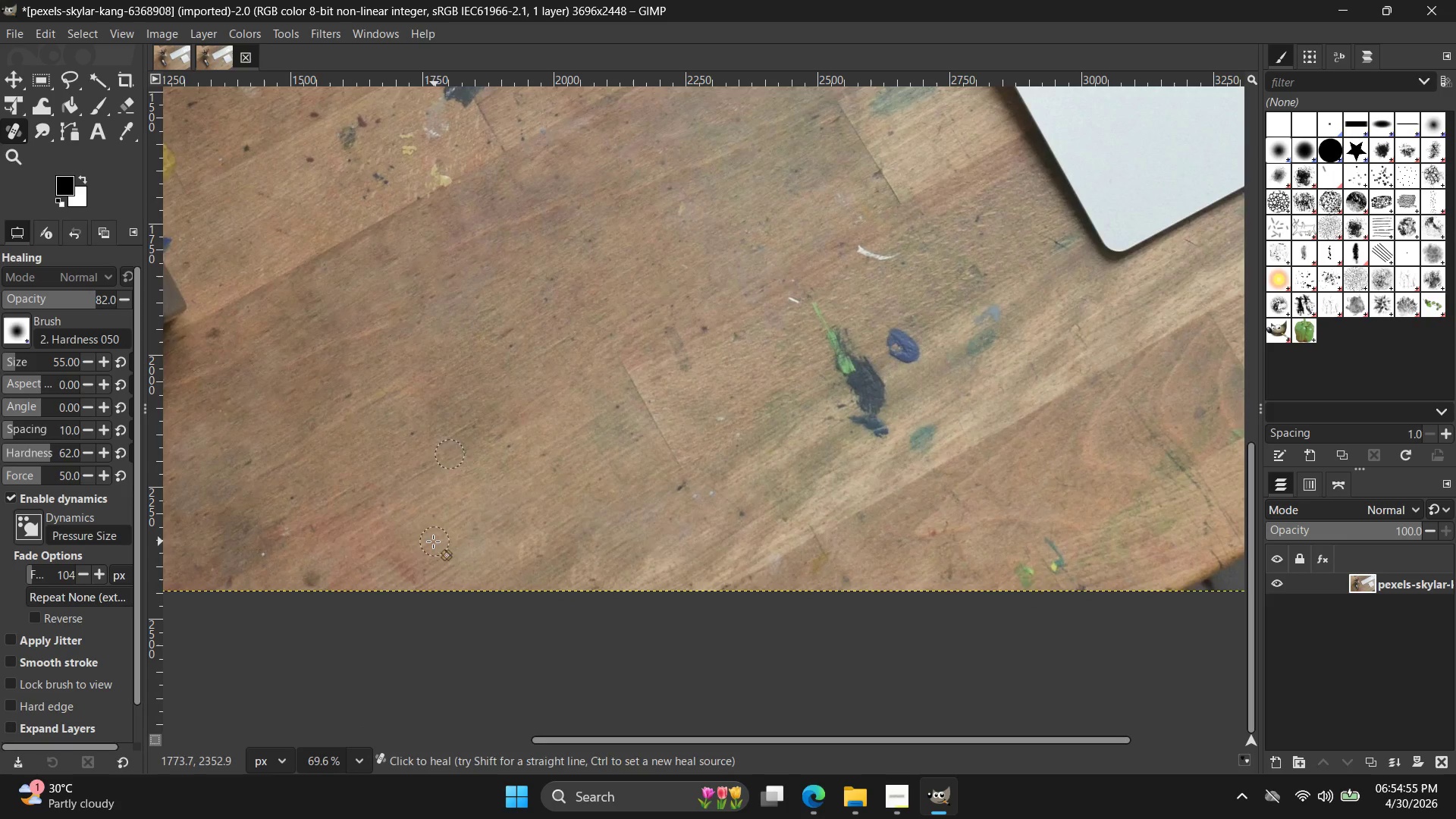 
scroll: coordinate [504, 497], scroll_direction: down, amount: 3.0
 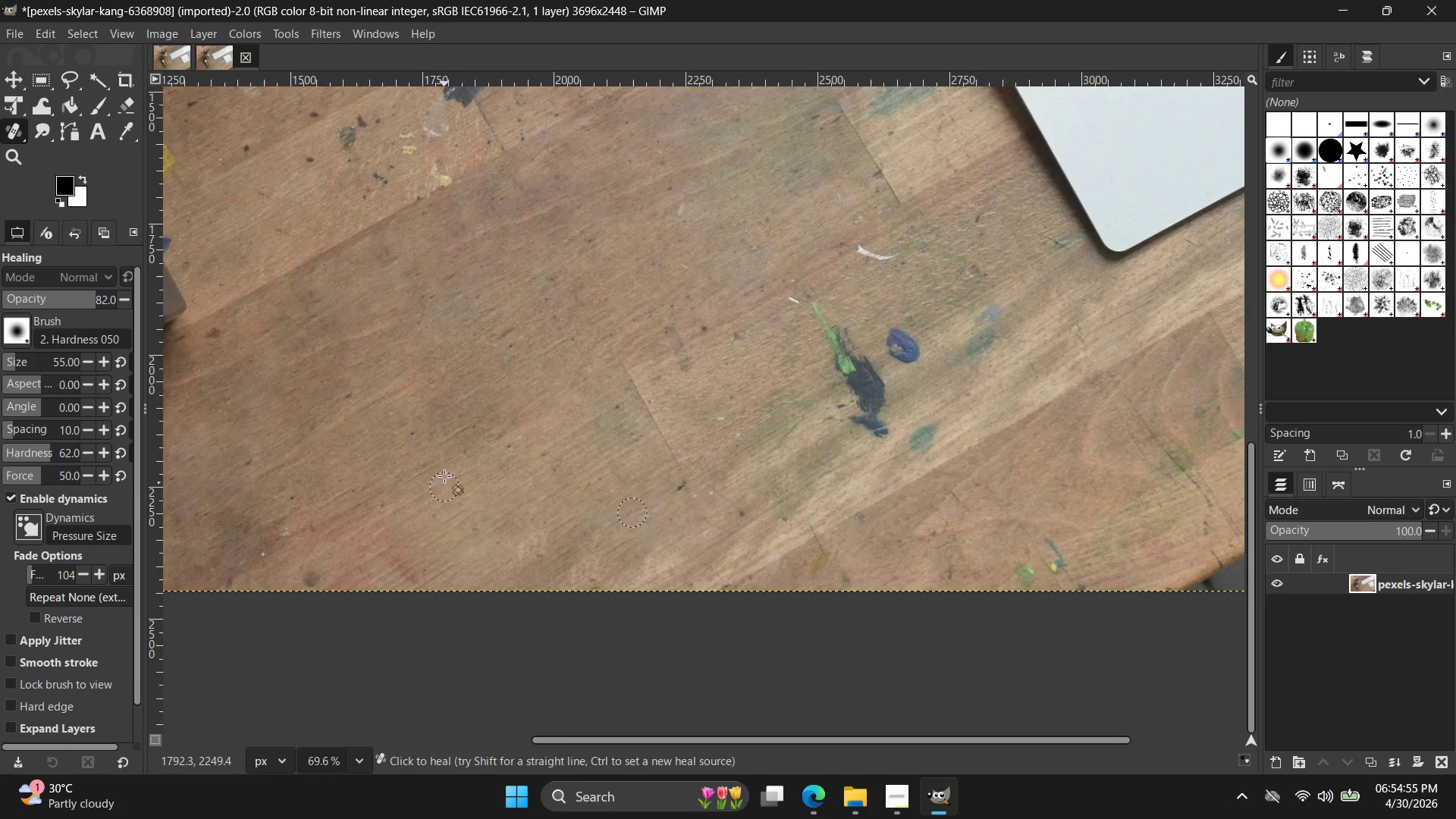 
left_click_drag(start_coordinate=[432, 541], to_coordinate=[330, 557])
 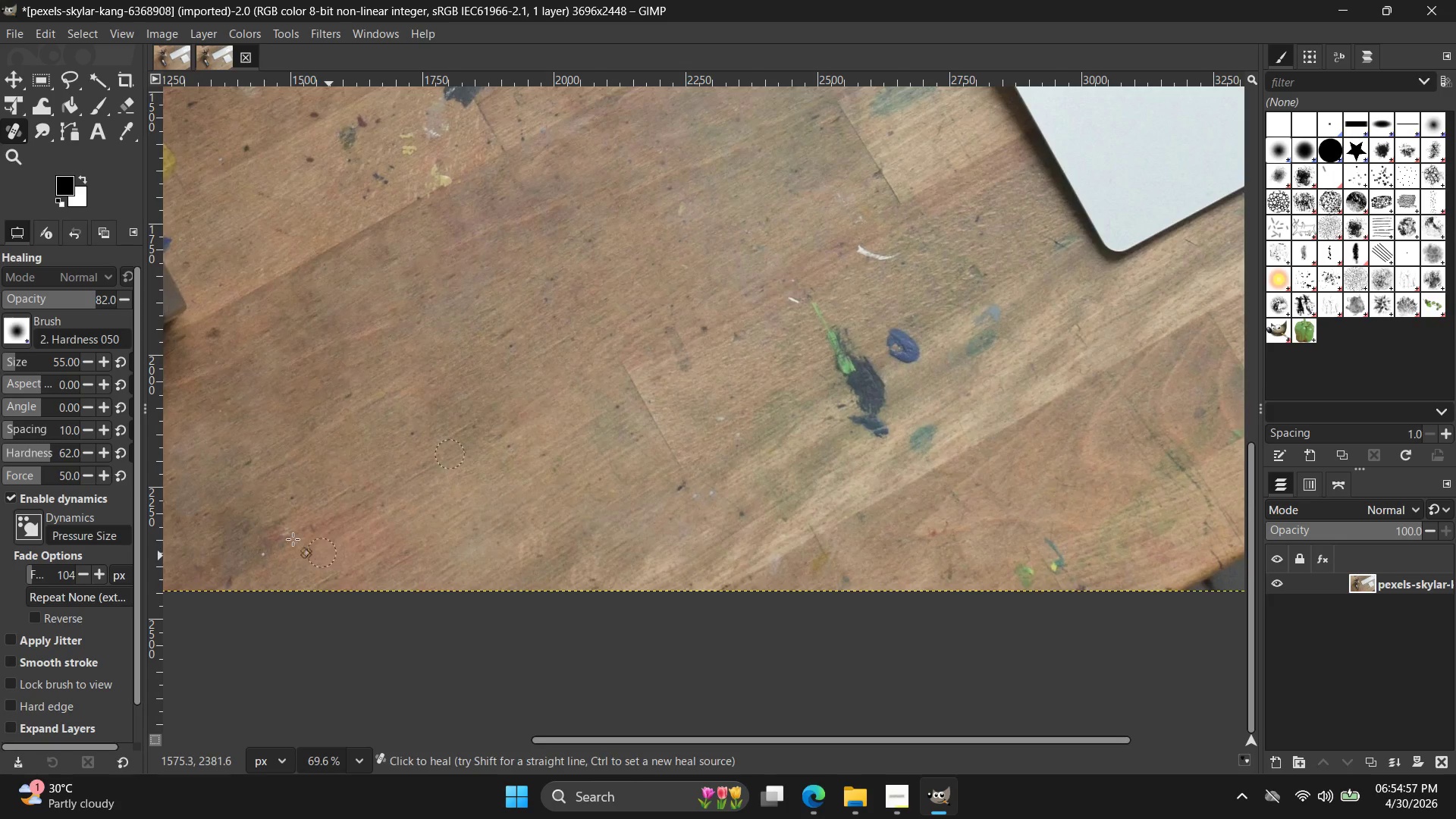 
key(Control+ControlLeft)
 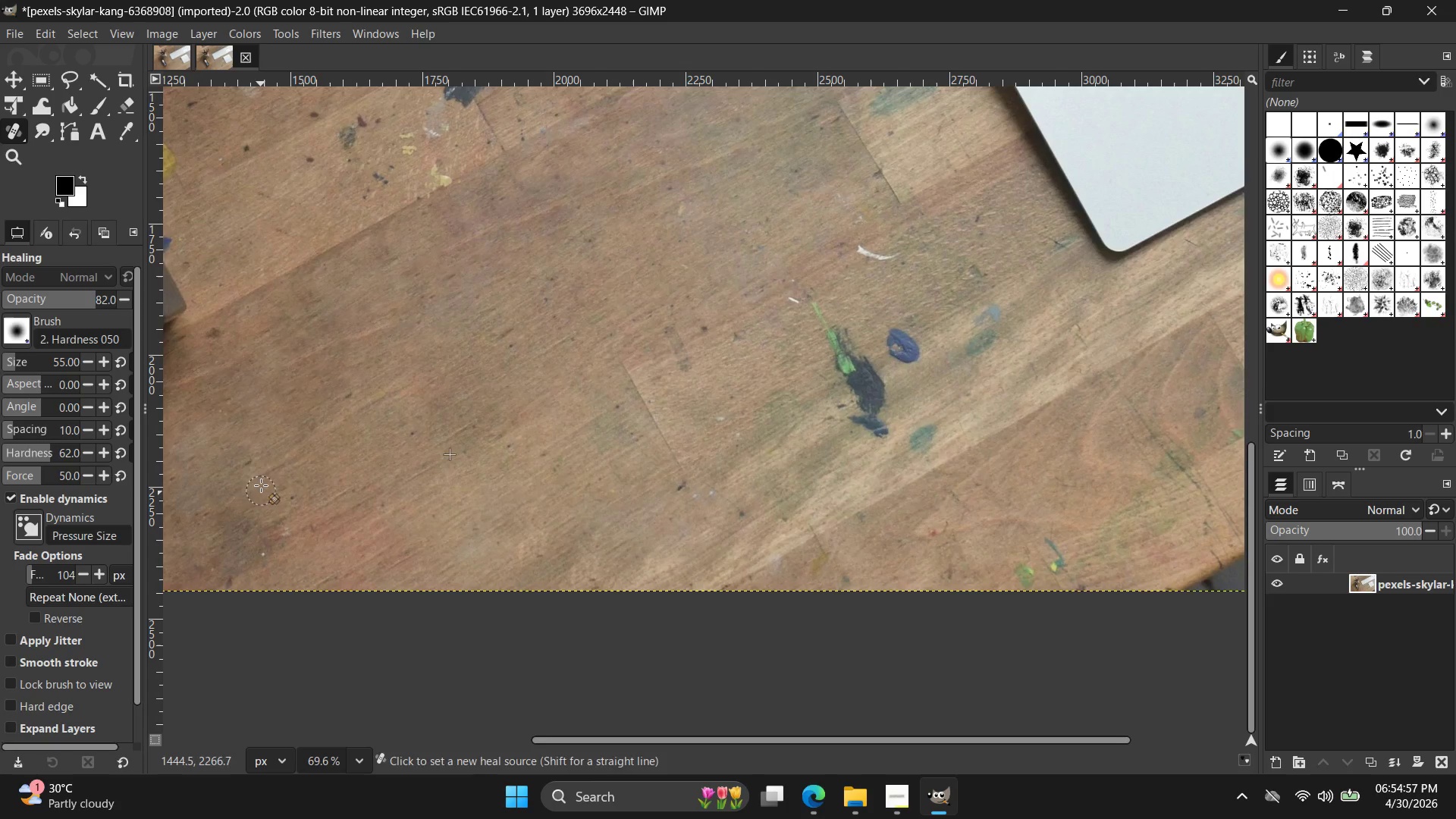 
left_click([261, 472])
 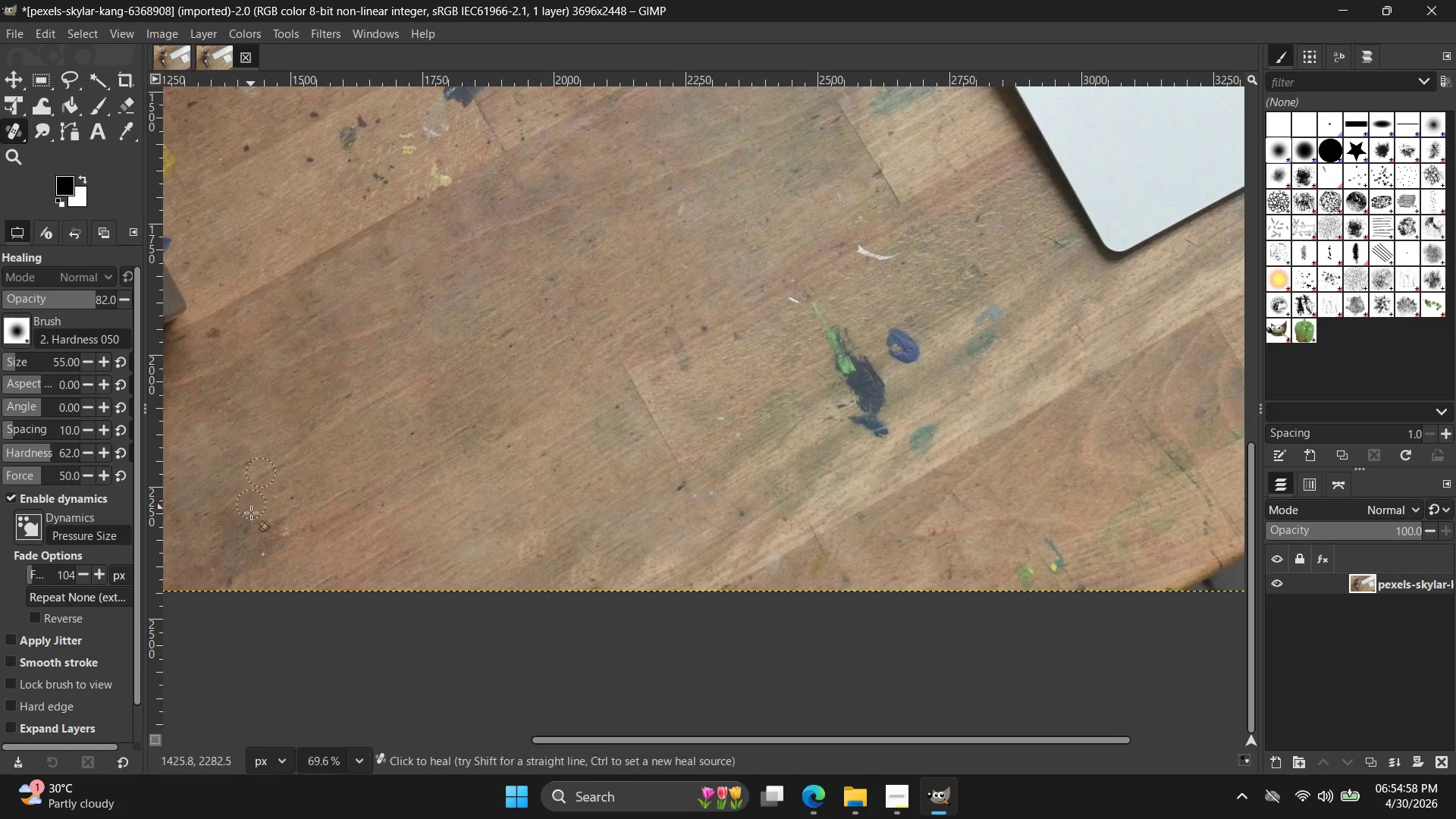 
left_click_drag(start_coordinate=[246, 515], to_coordinate=[670, 500])
 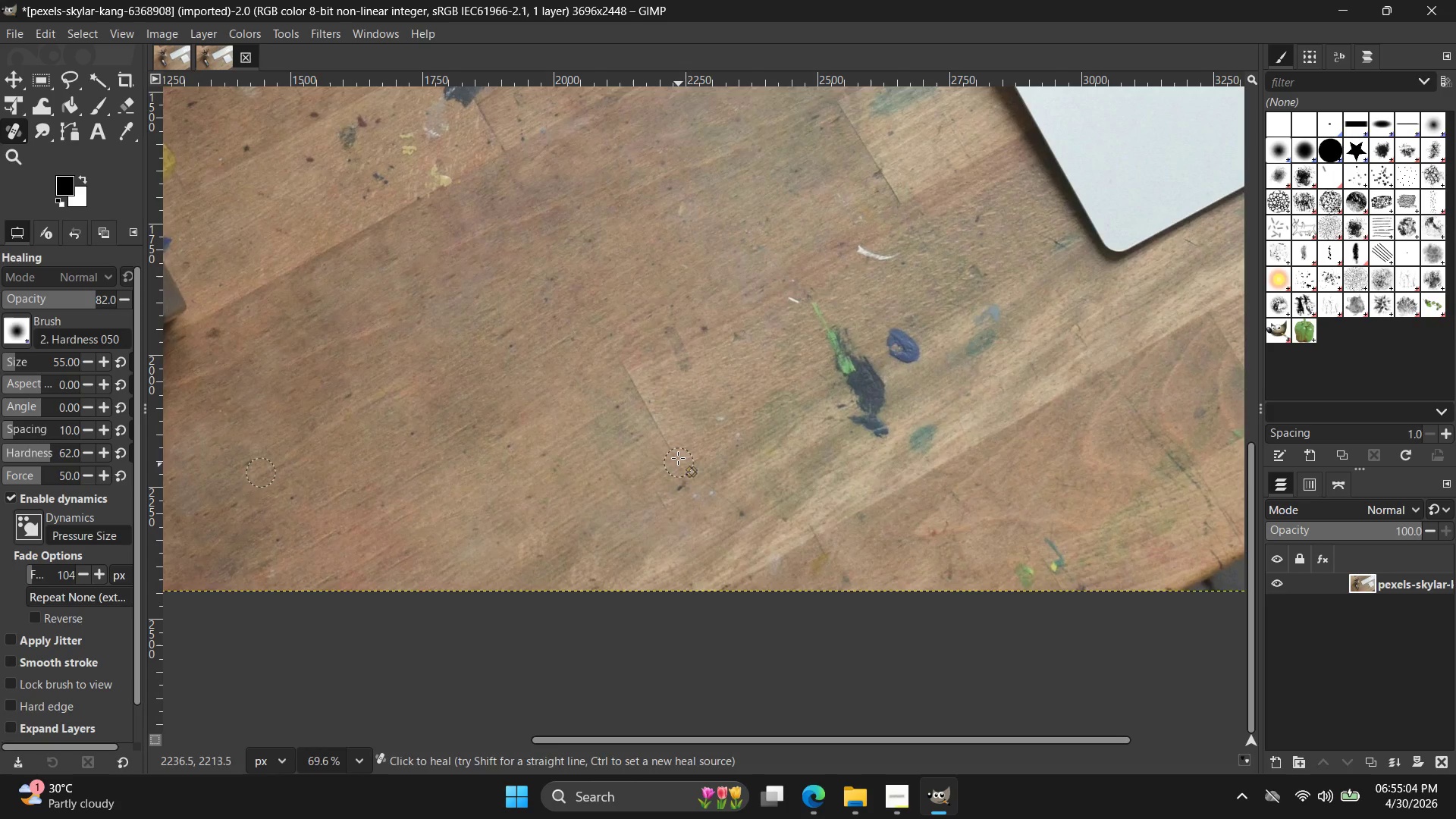 
hold_key(key=ControlLeft, duration=0.39)
left_click([582, 459])
 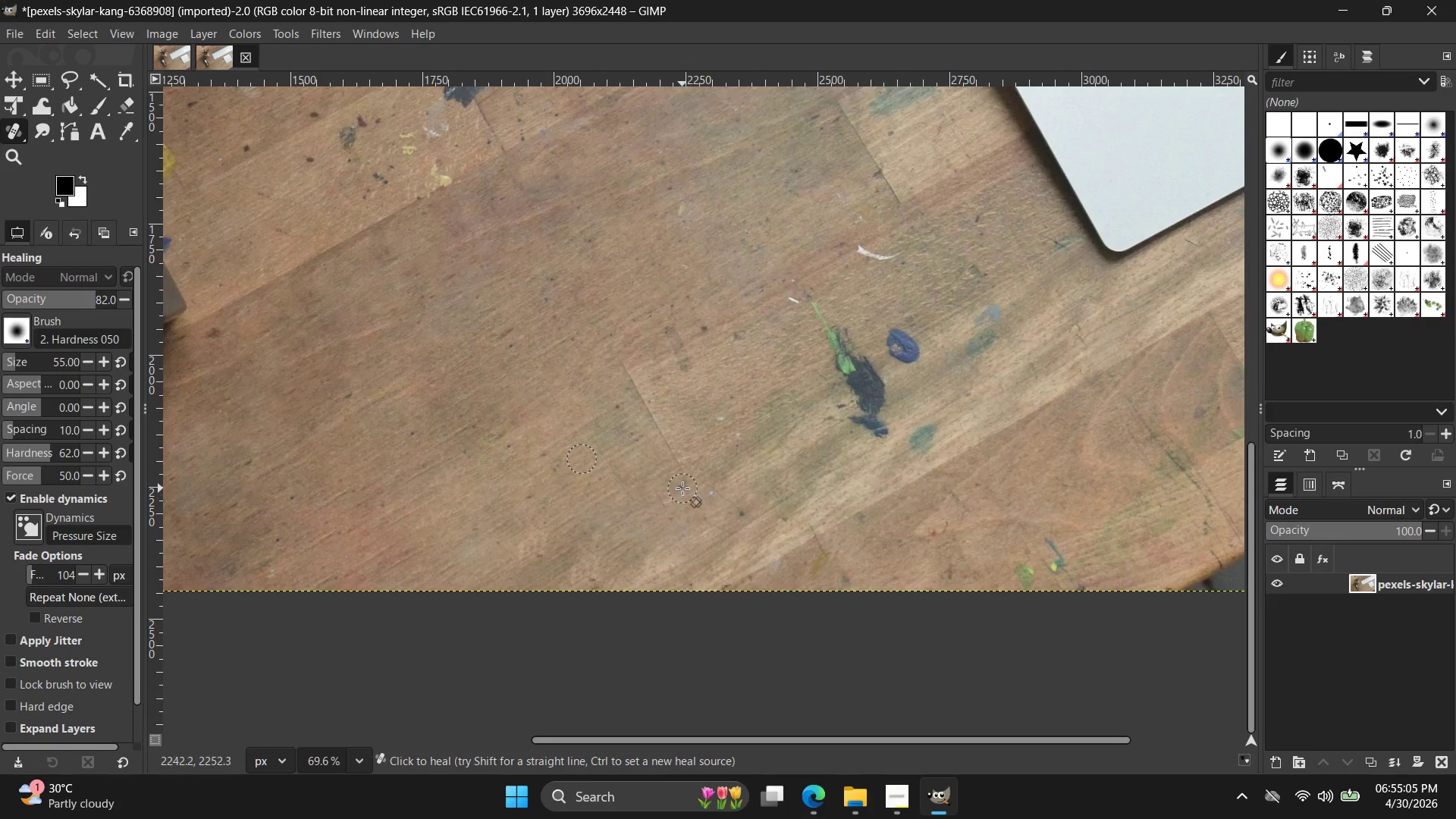 
left_click_drag(start_coordinate=[683, 488], to_coordinate=[643, 554])
 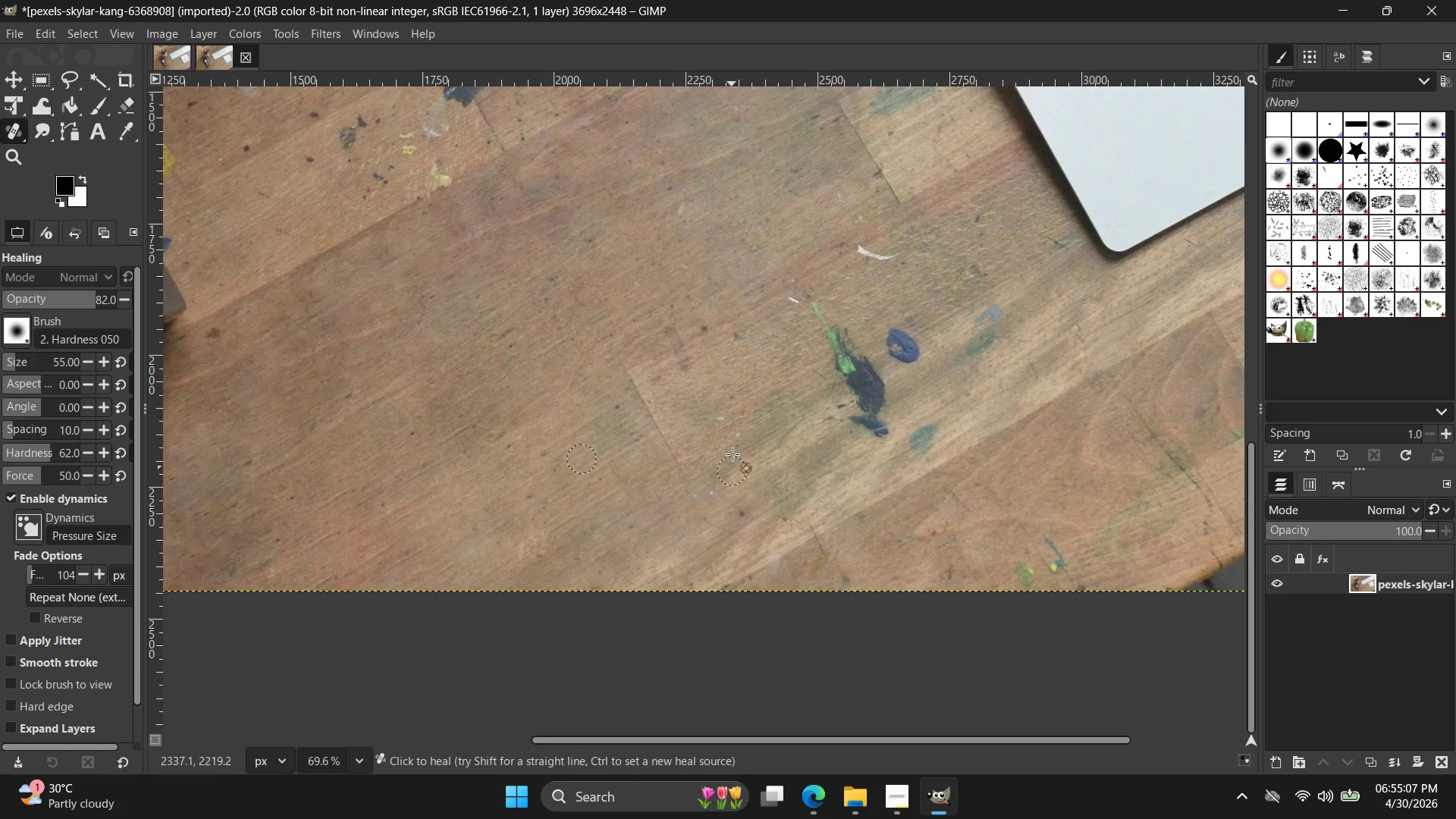 
hold_key(key=ControlLeft, duration=0.42)
left_click([726, 430])
 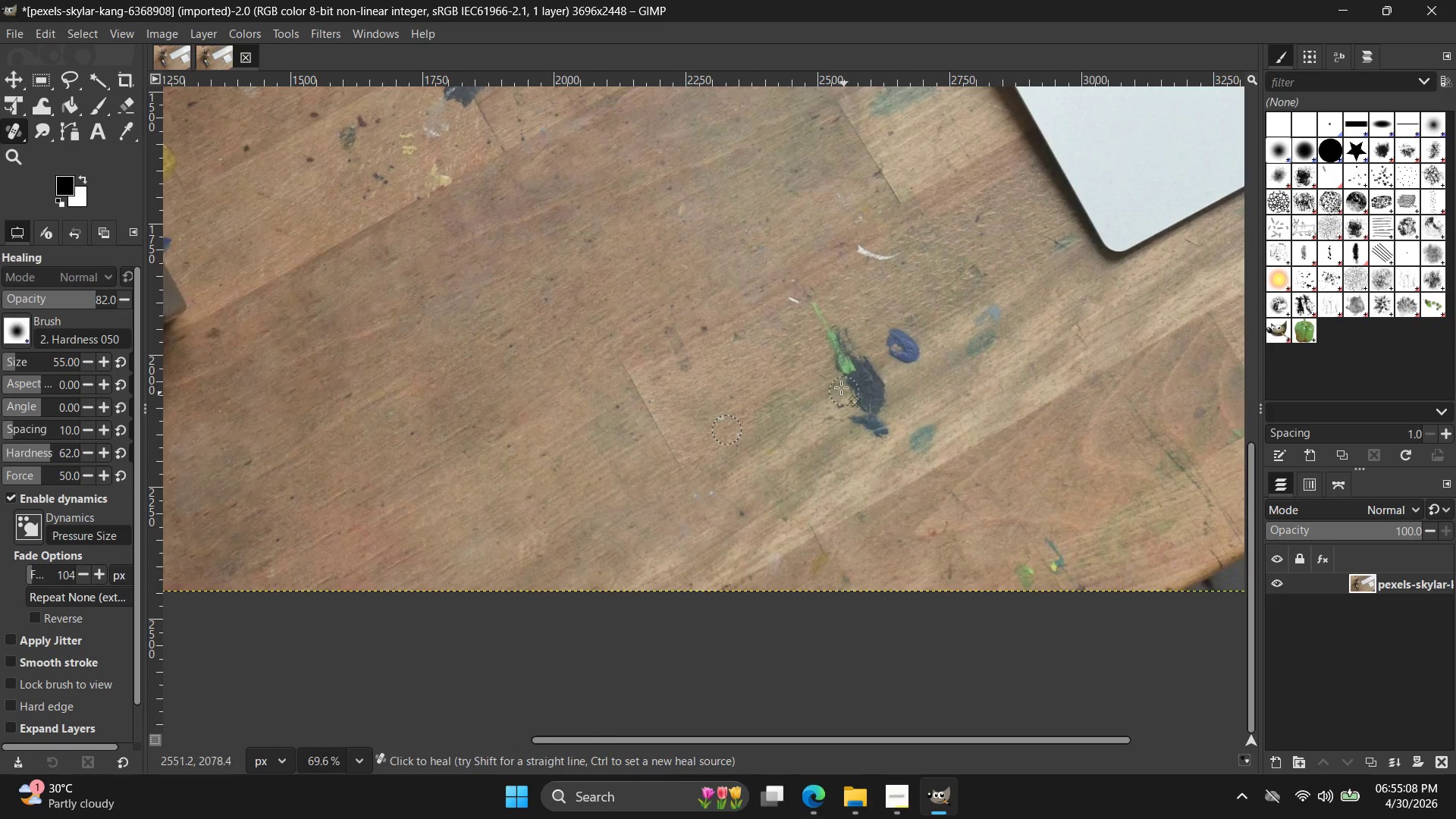 
hold_key(key=ControlLeft, duration=0.42)
left_click([725, 381])
 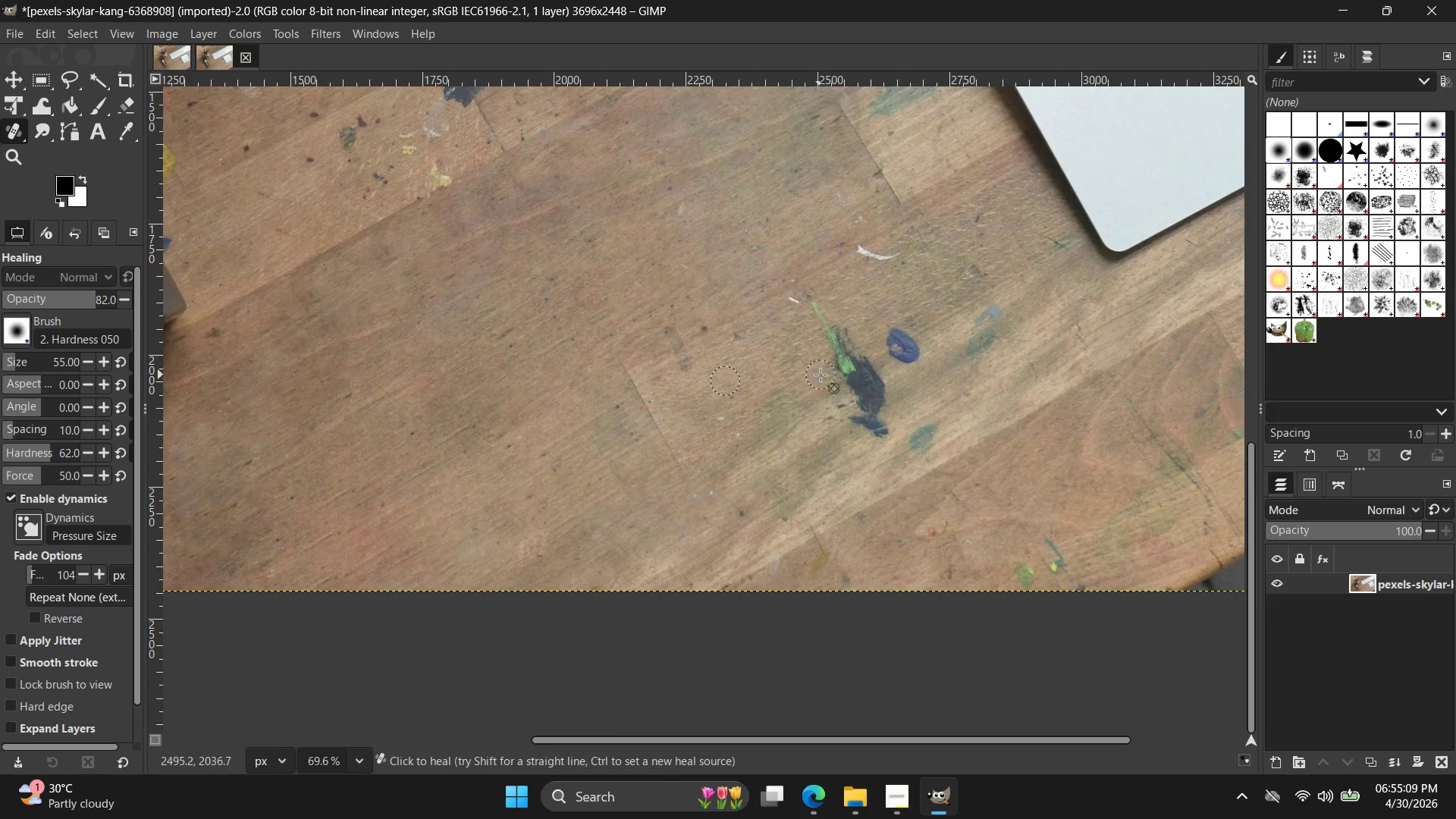 
left_click_drag(start_coordinate=[802, 383], to_coordinate=[843, 338])
 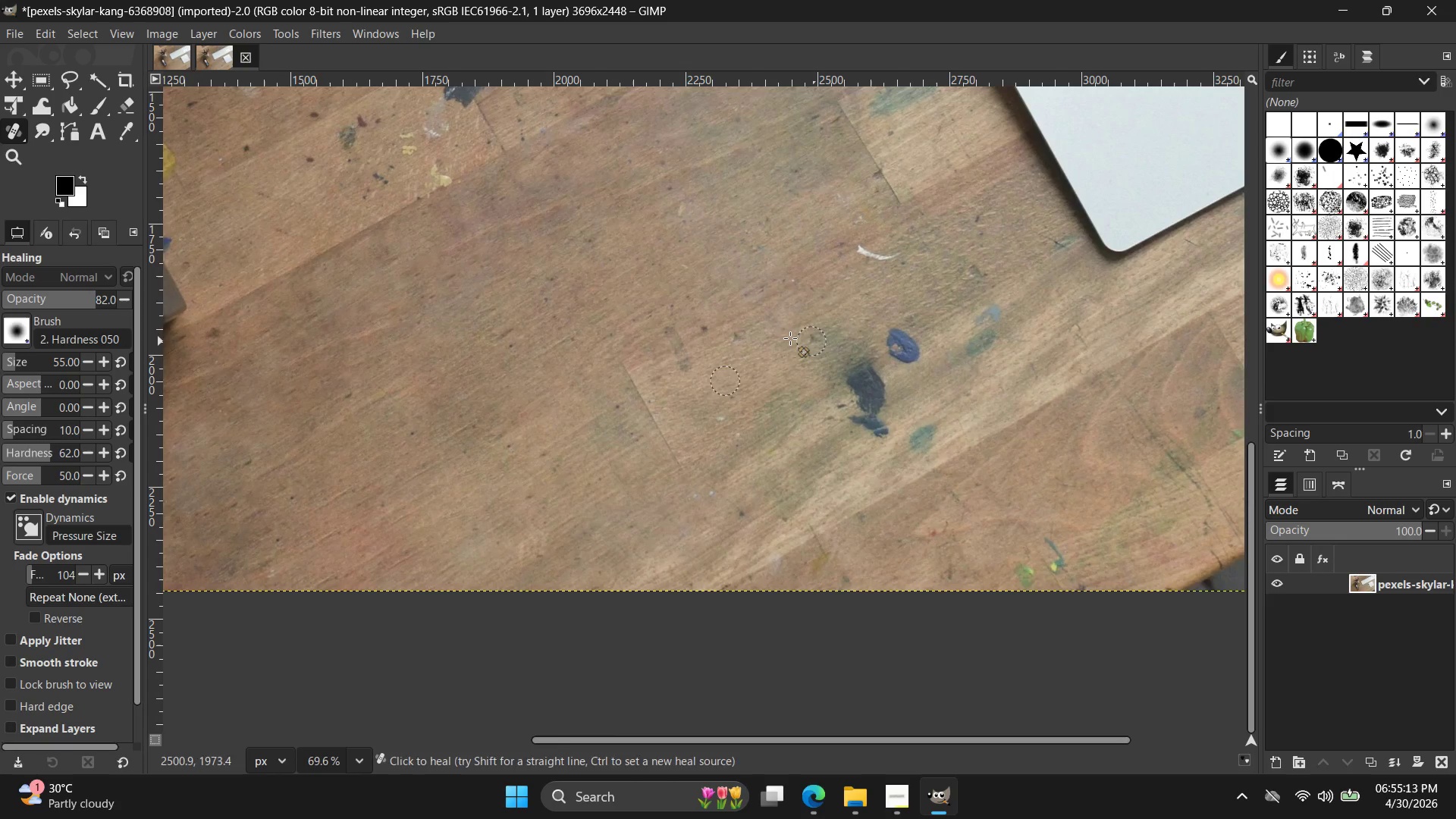 
hold_key(key=ControlLeft, duration=0.64)
left_click([720, 361])
 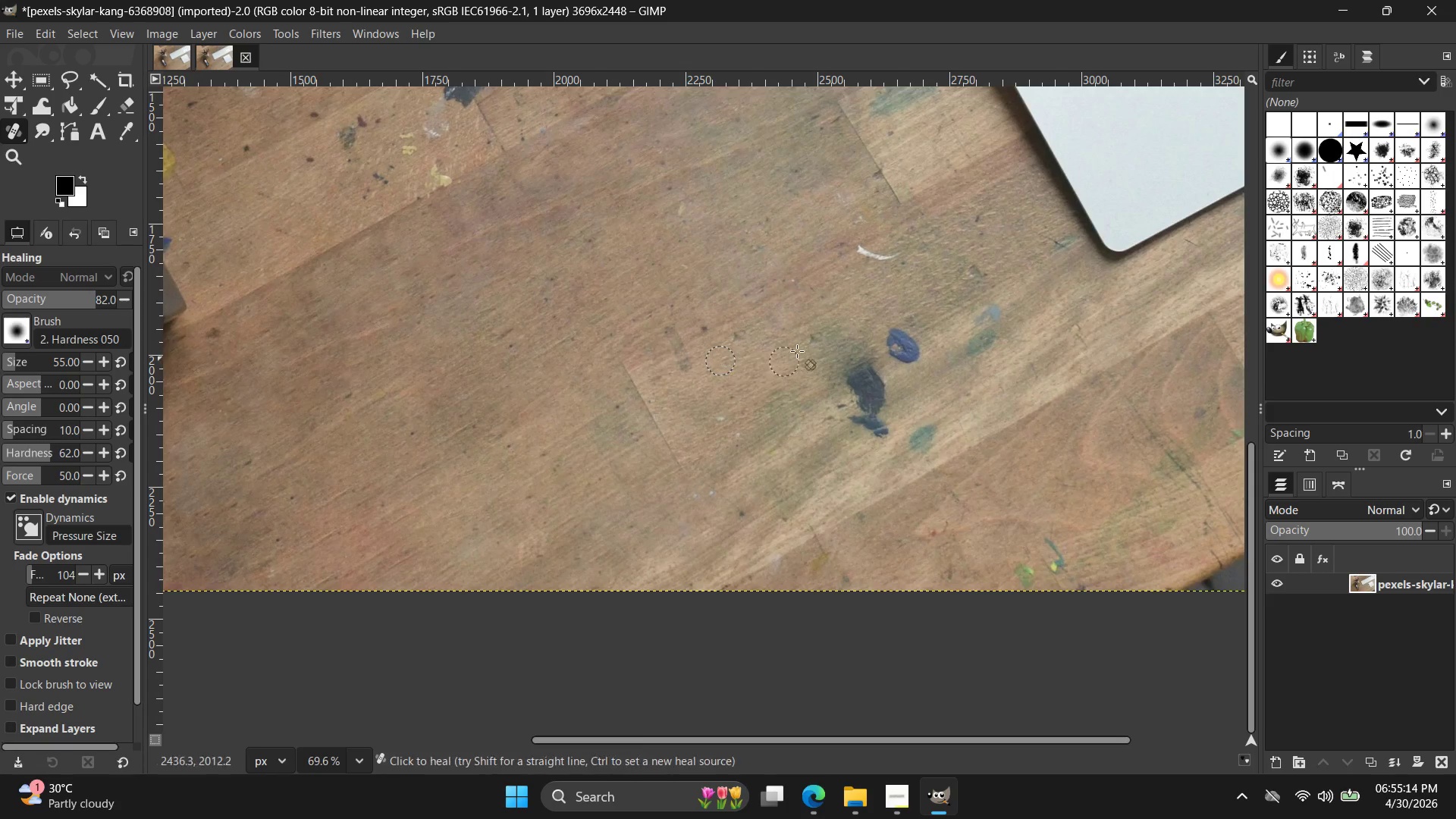 
left_click_drag(start_coordinate=[793, 350], to_coordinate=[908, 341])
 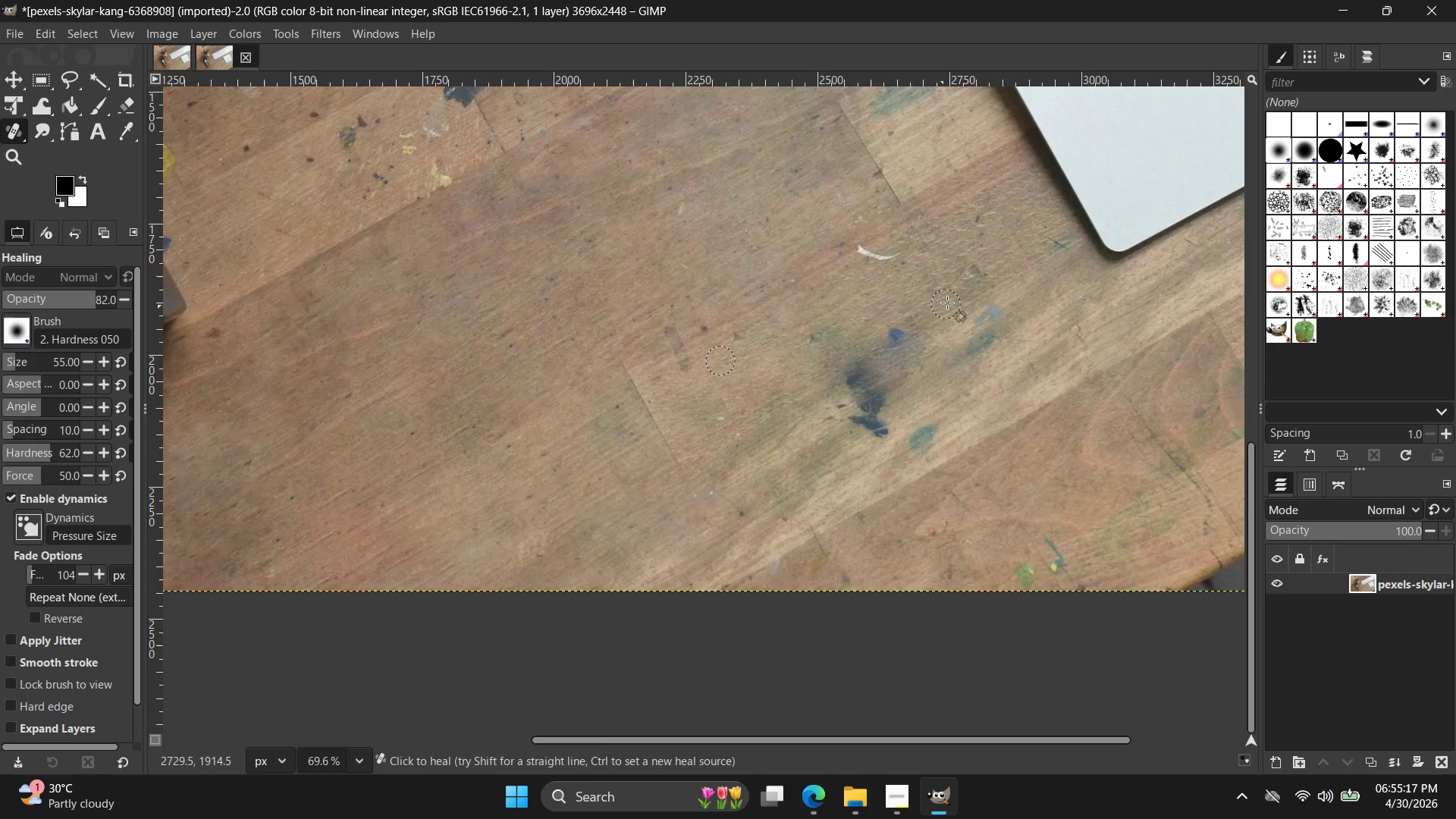 
hold_key(key=ControlLeft, duration=0.42)
left_click([954, 275])
 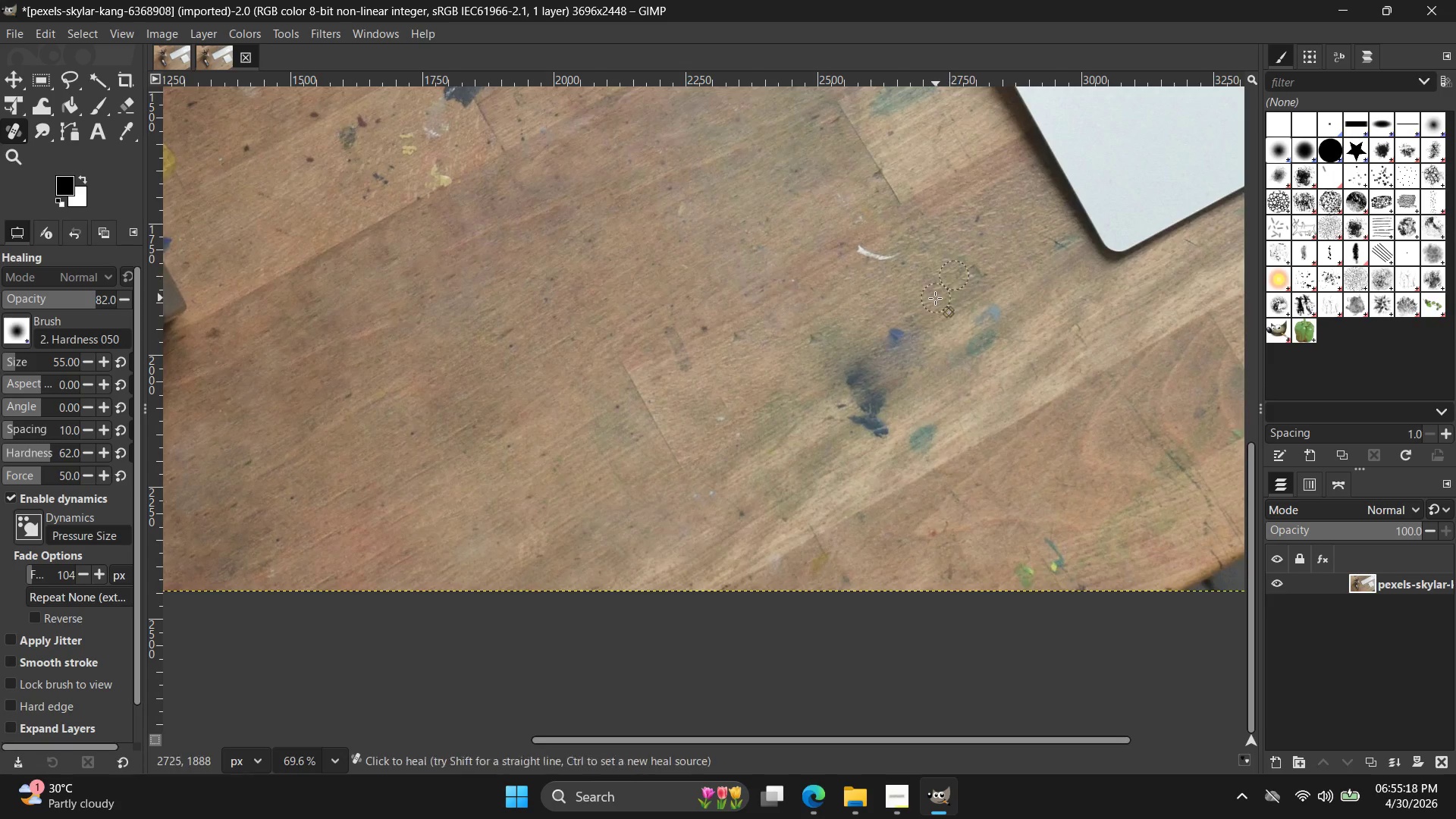 
left_click_drag(start_coordinate=[930, 300], to_coordinate=[855, 349])
 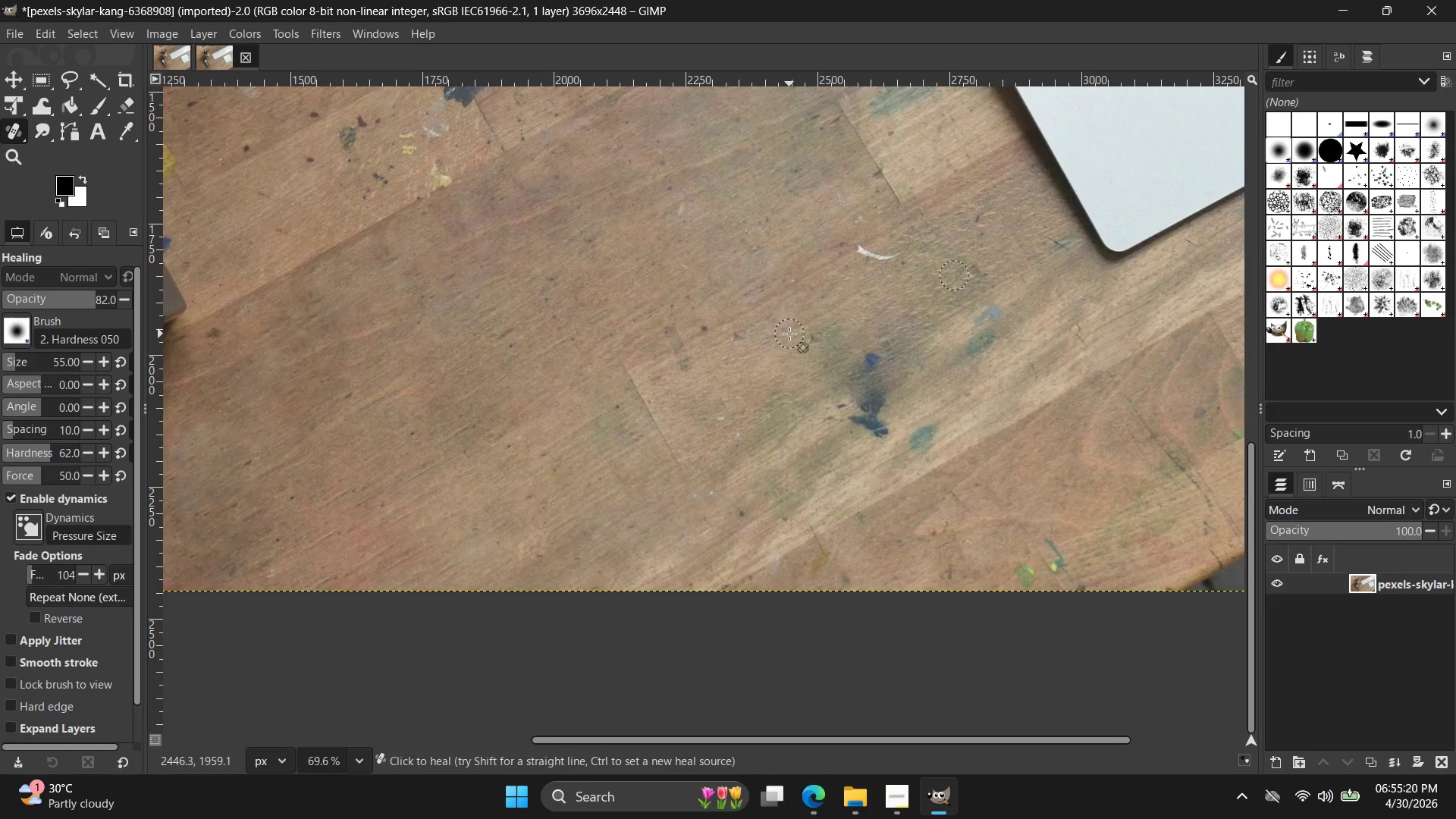 
hold_key(key=ControlLeft, duration=1.61)
scroll: coordinate [802, 353], scroll_direction: down, amount: 3.0
 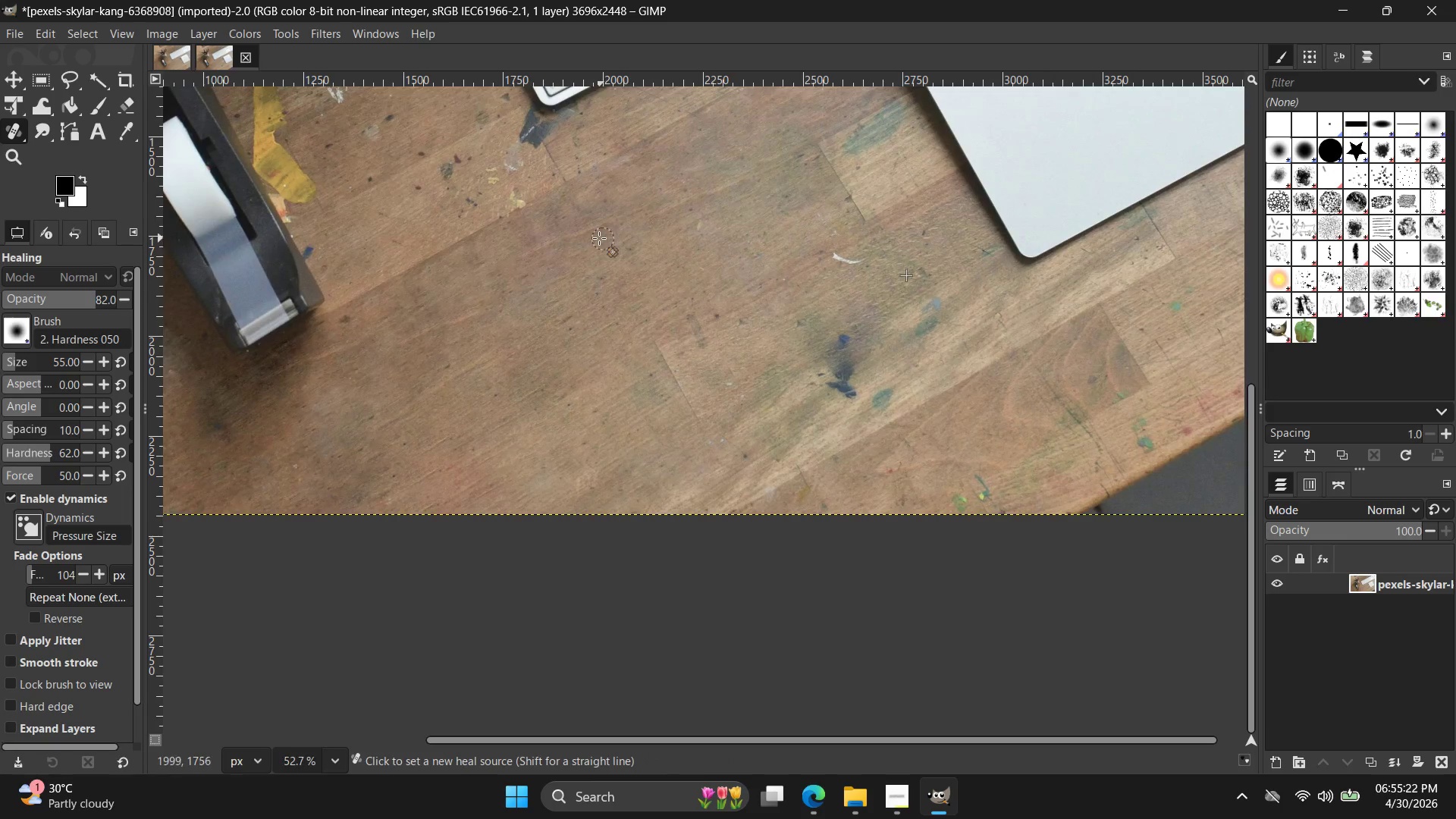 
hold_key(key=ControlLeft, duration=0.67)
scroll: coordinate [599, 265], scroll_direction: down, amount: 10.0
 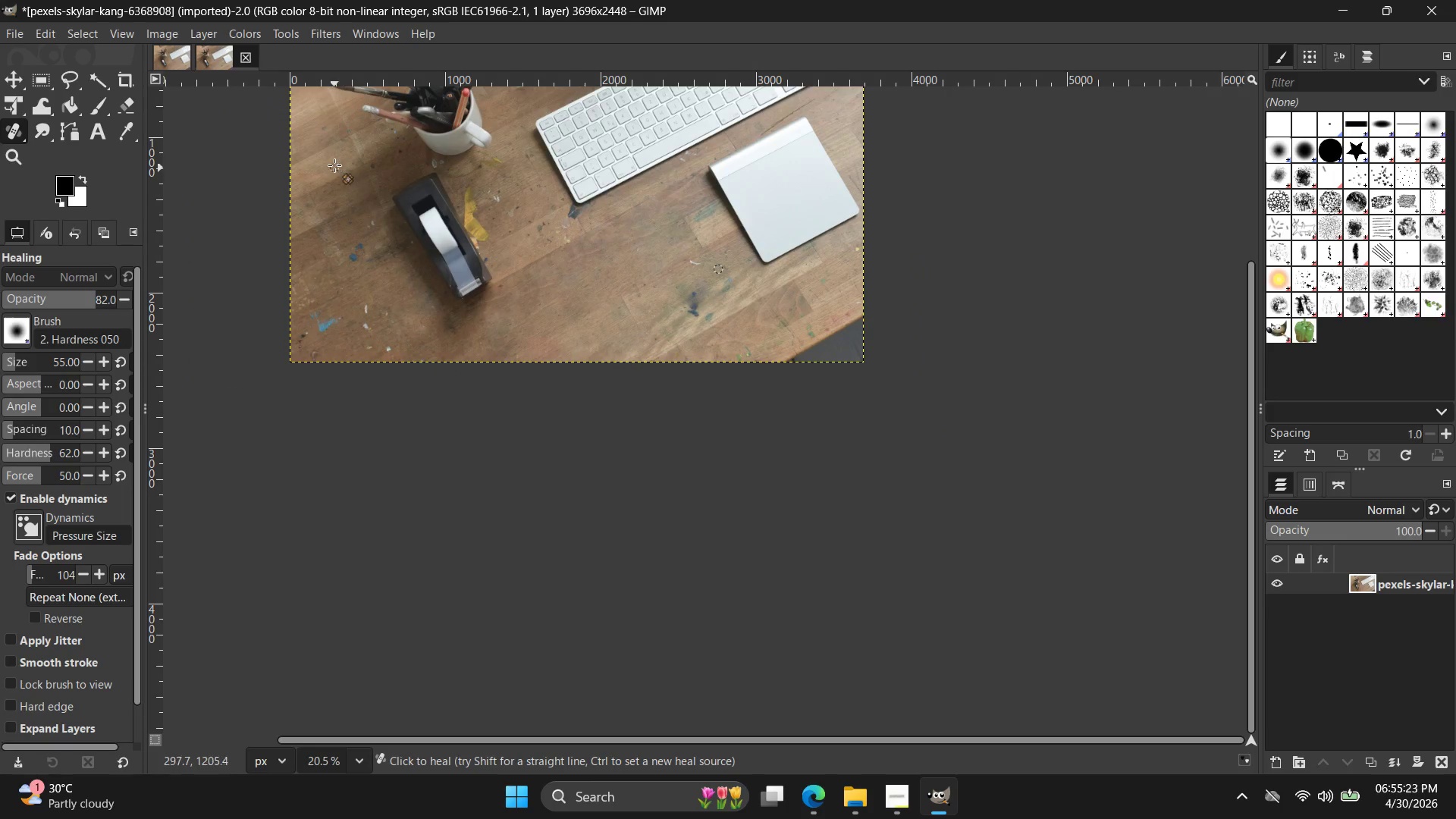 
hold_key(key=ControlLeft, duration=0.7)
left_click([317, 130])
 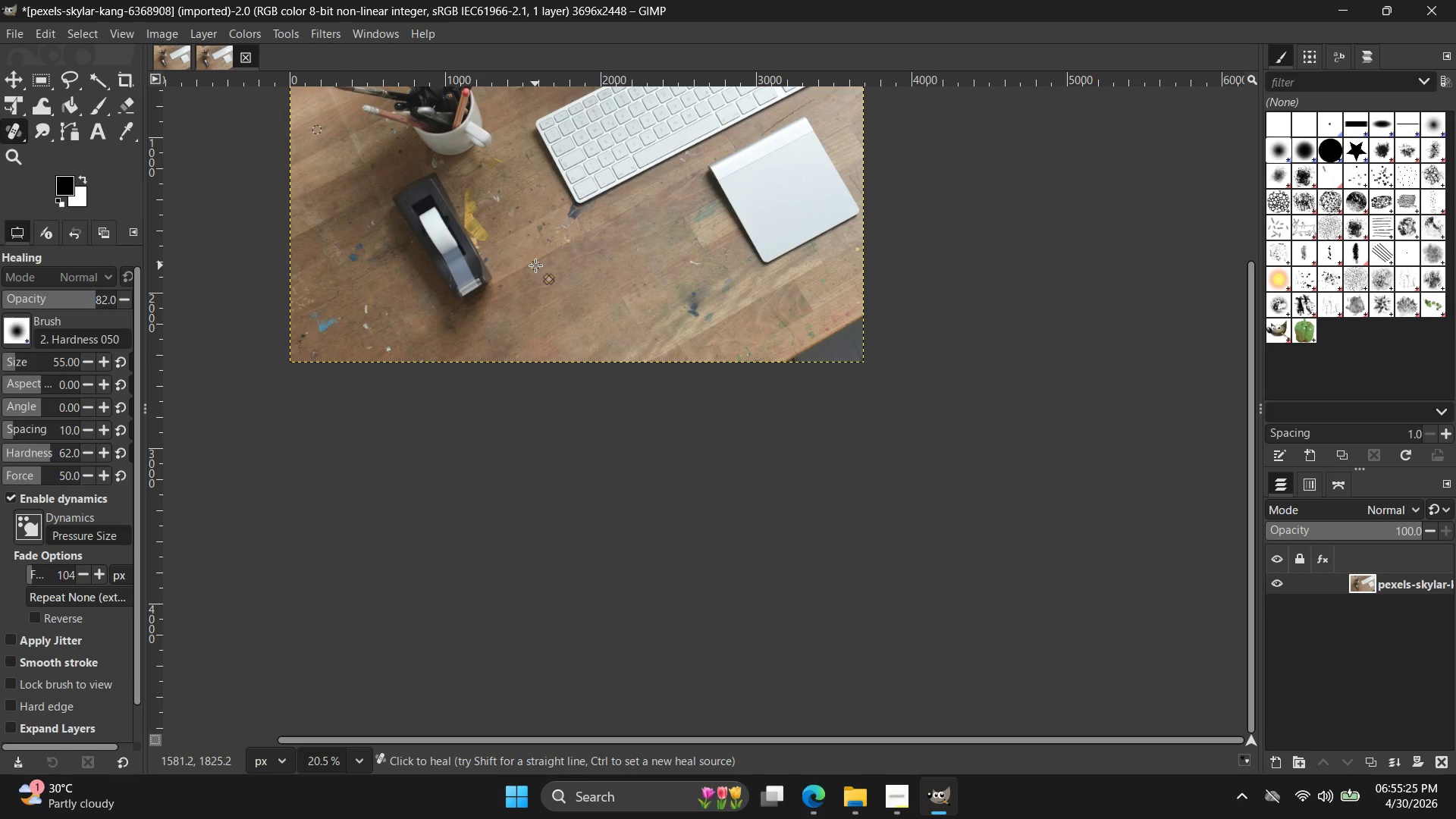 
hold_key(key=ControlLeft, duration=0.61)
 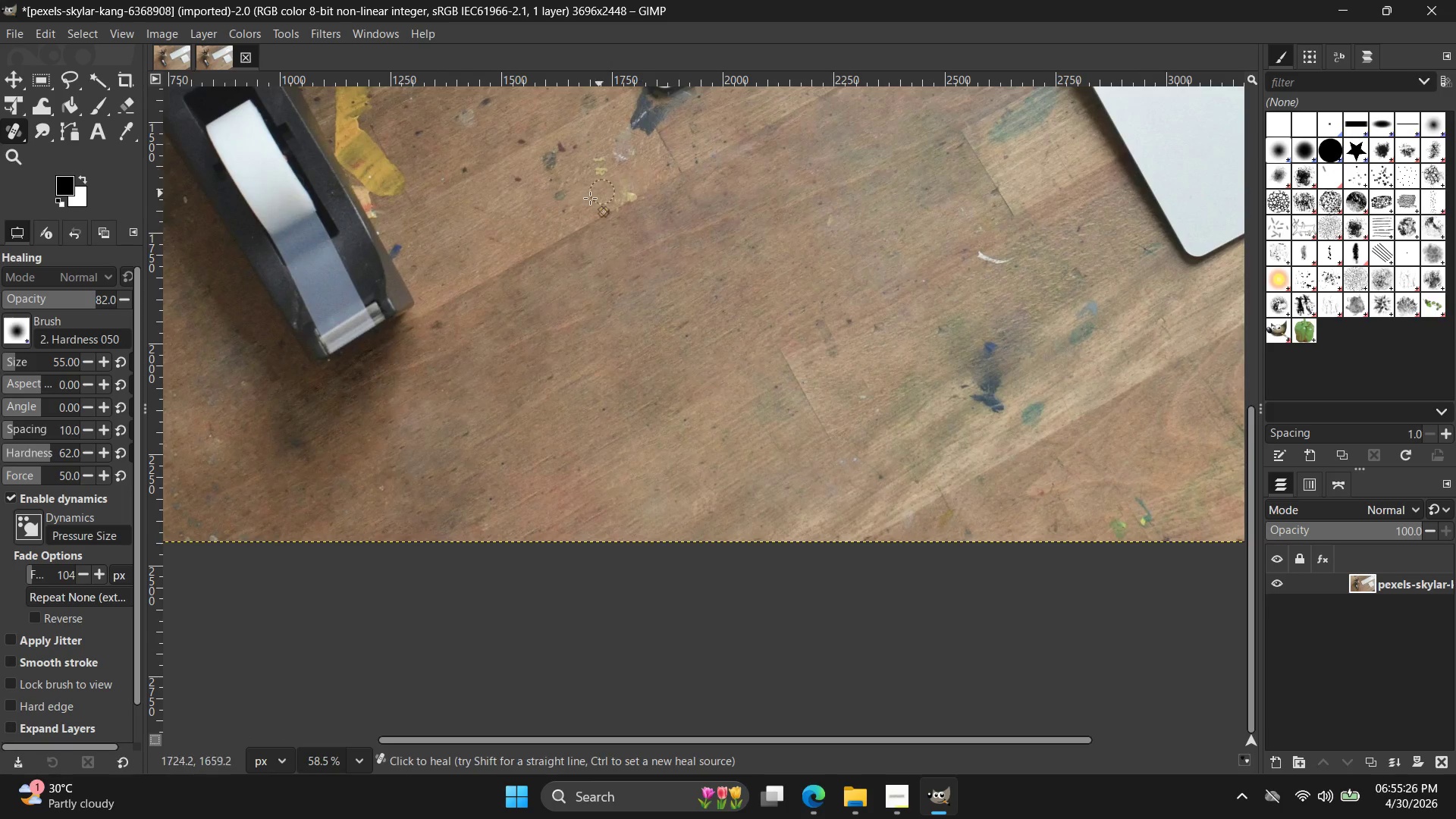 
left_click_drag(start_coordinate=[540, 199], to_coordinate=[579, 170])
 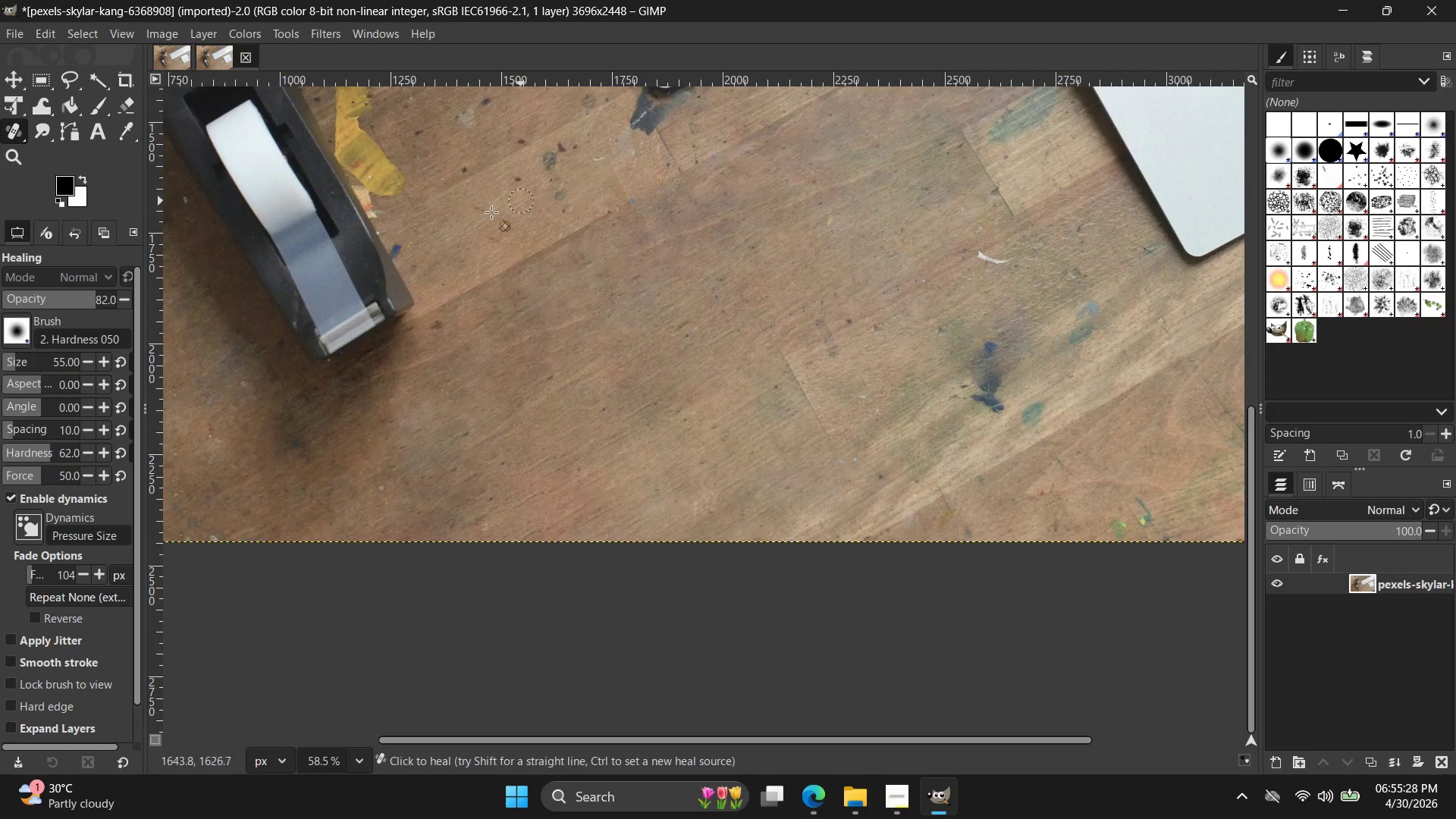 
scroll: coordinate [535, 265], scroll_direction: up, amount: 11.0
 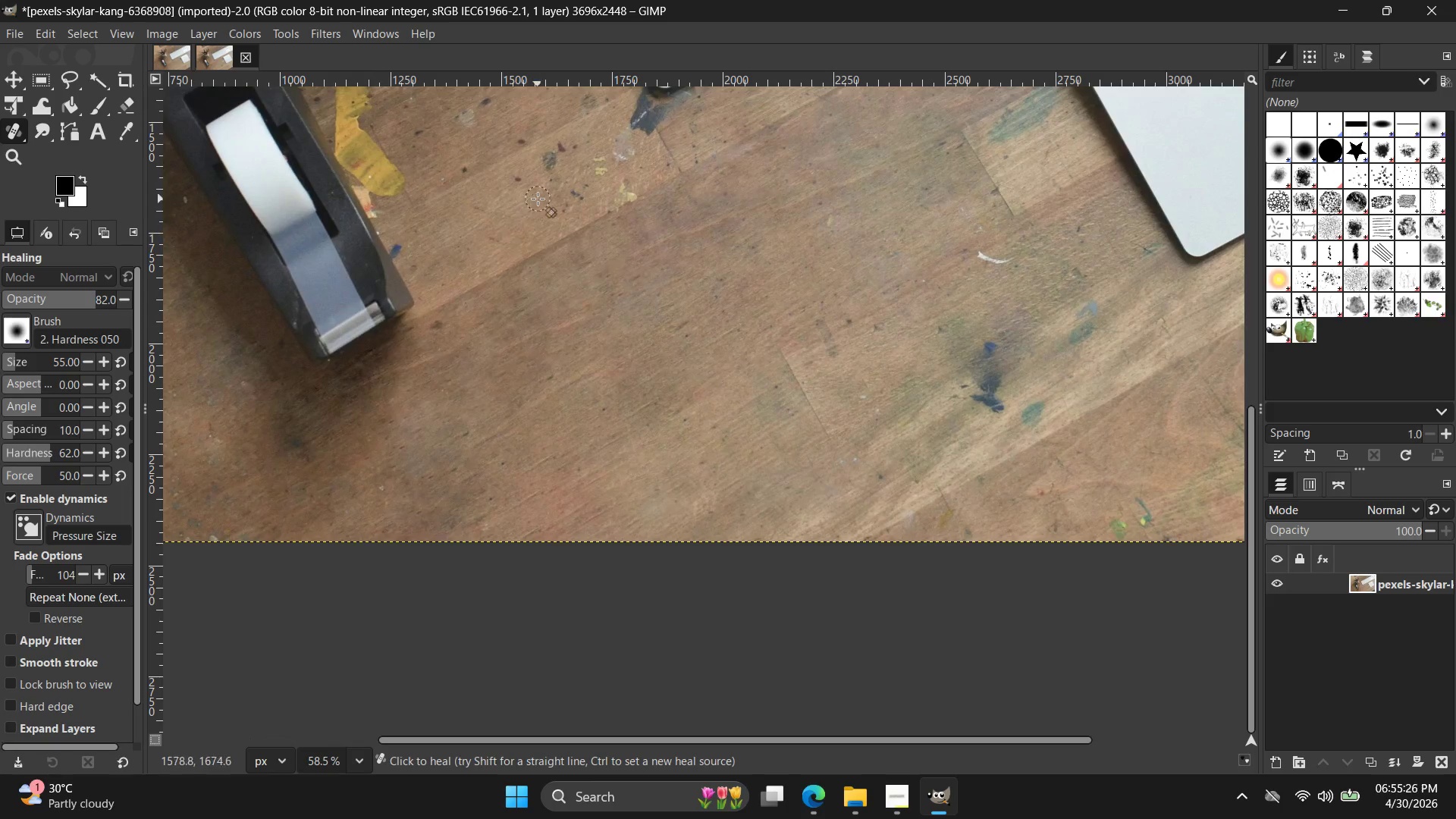 
hold_key(key=ControlLeft, duration=0.34)
left_click([465, 219])
 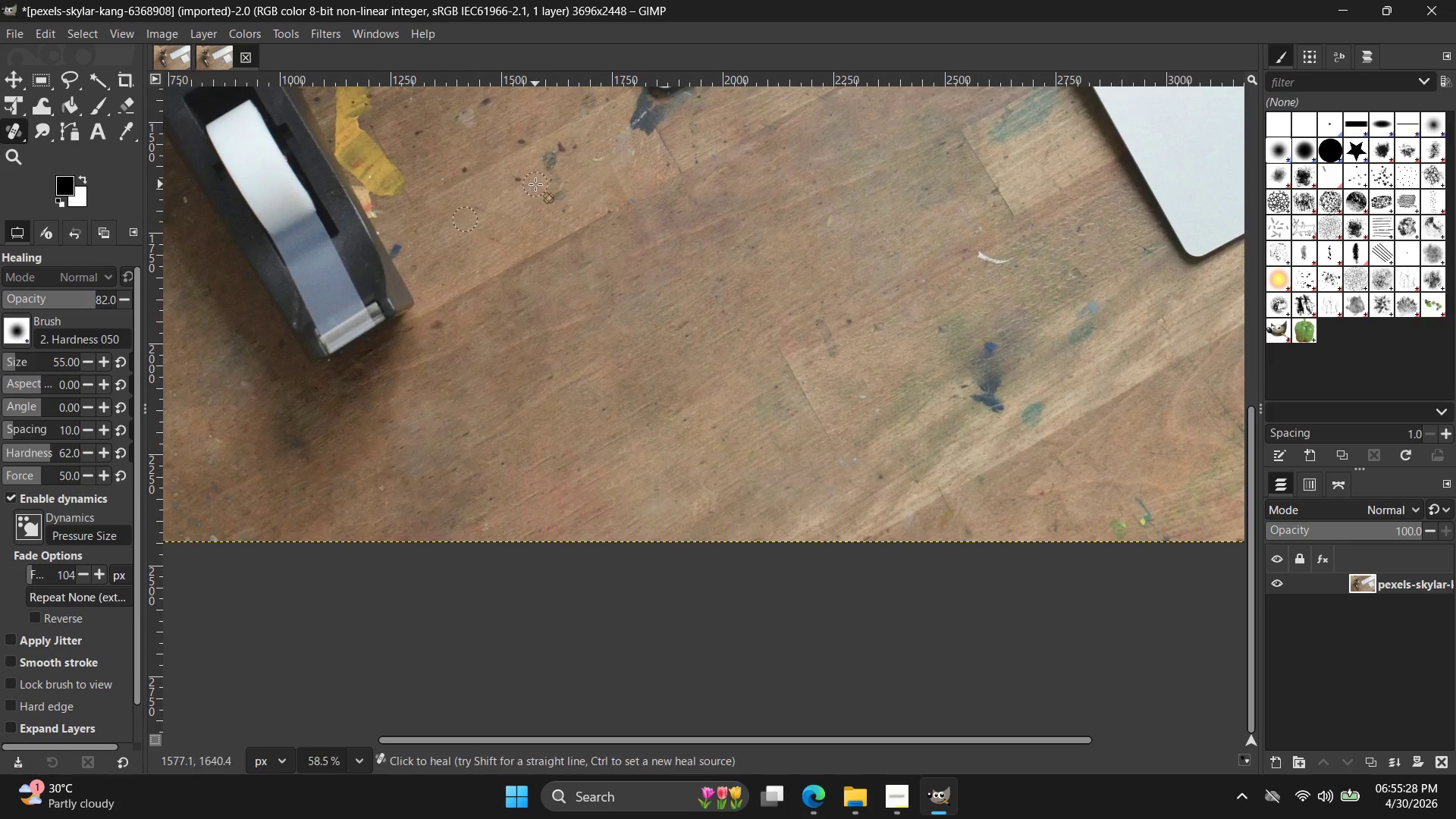 
left_click_drag(start_coordinate=[529, 194], to_coordinate=[610, 152])
 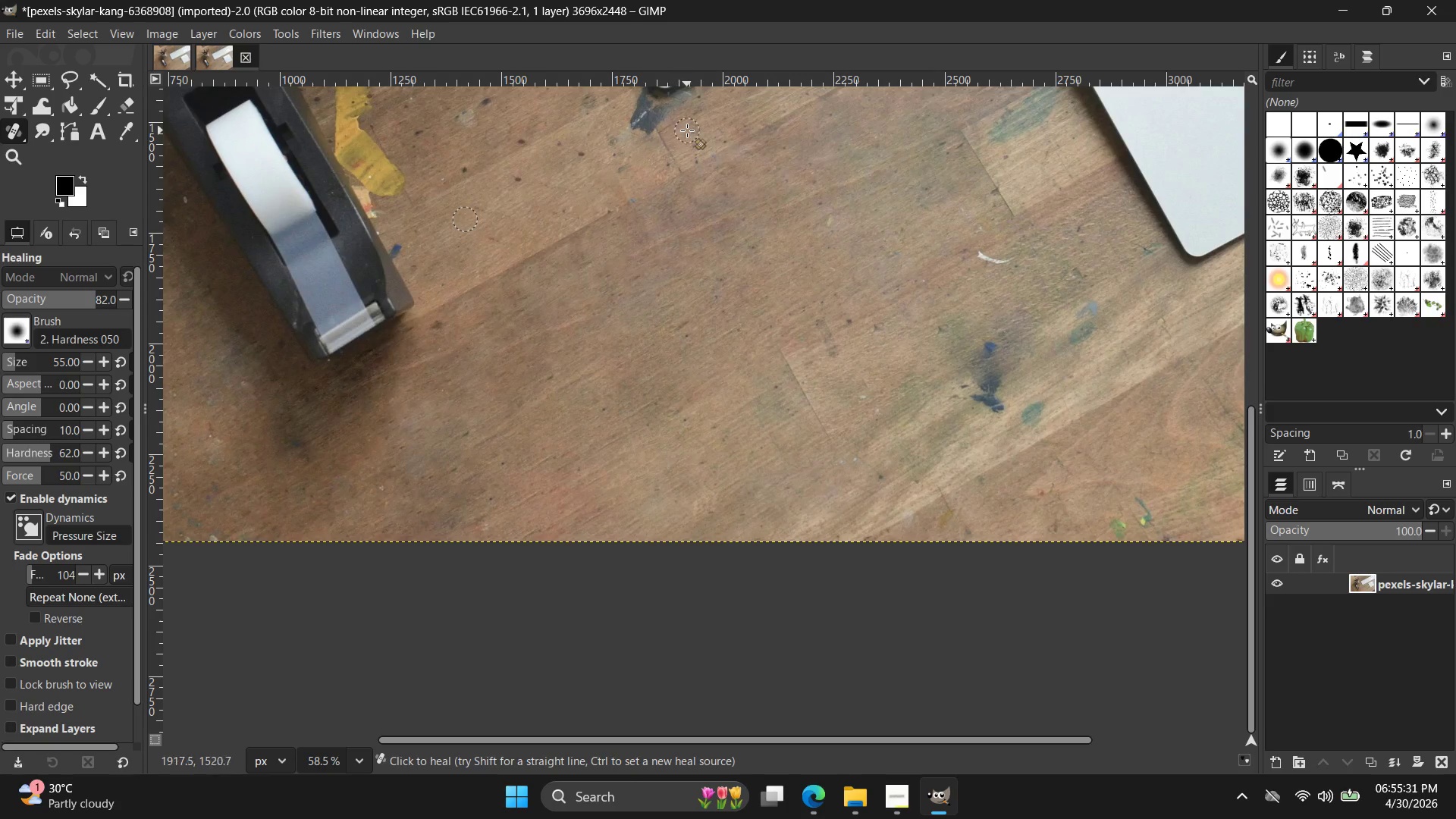 
key(Control+ControlLeft)
 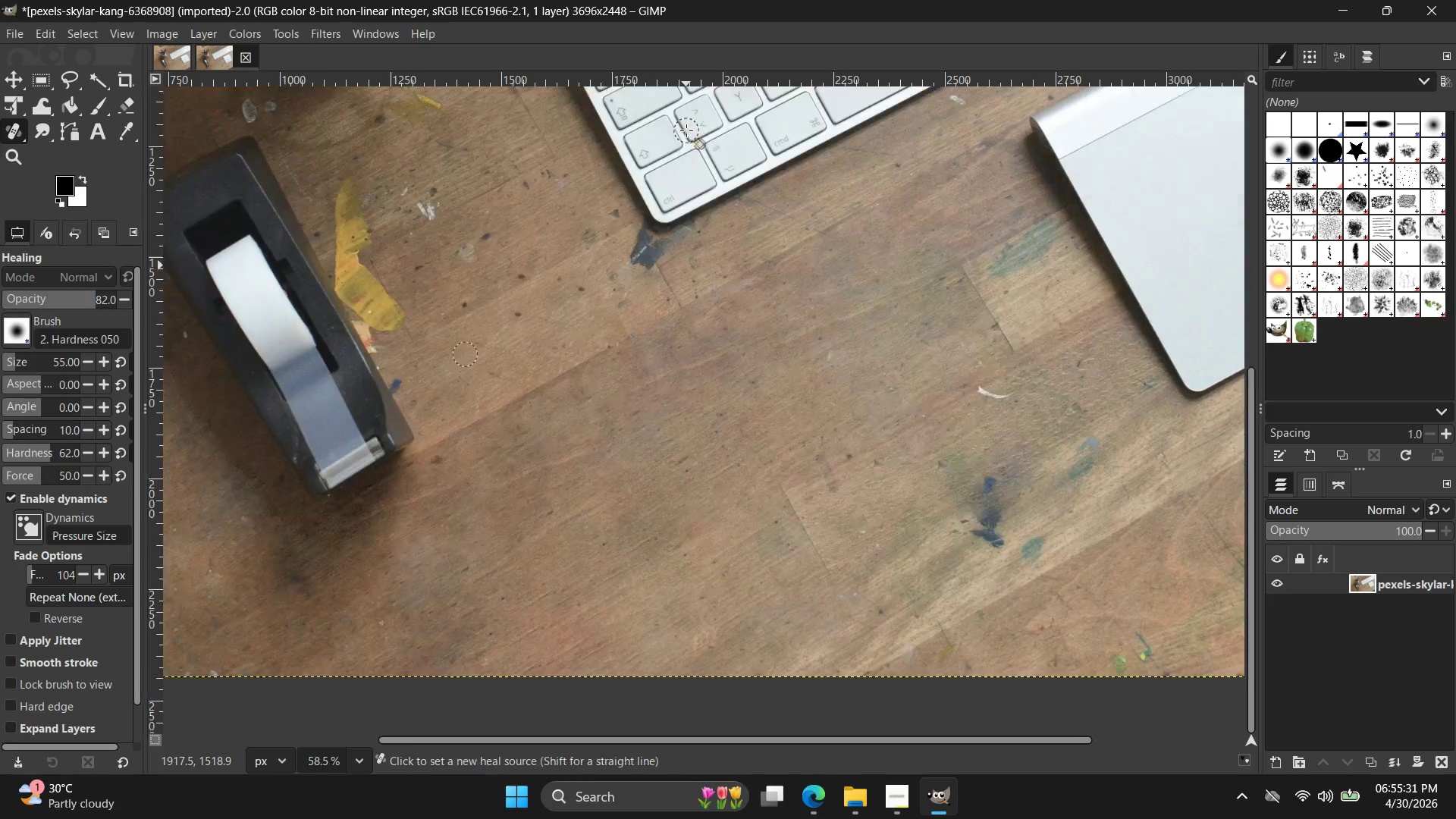 
scroll: coordinate [686, 130], scroll_direction: up, amount: 3.0
 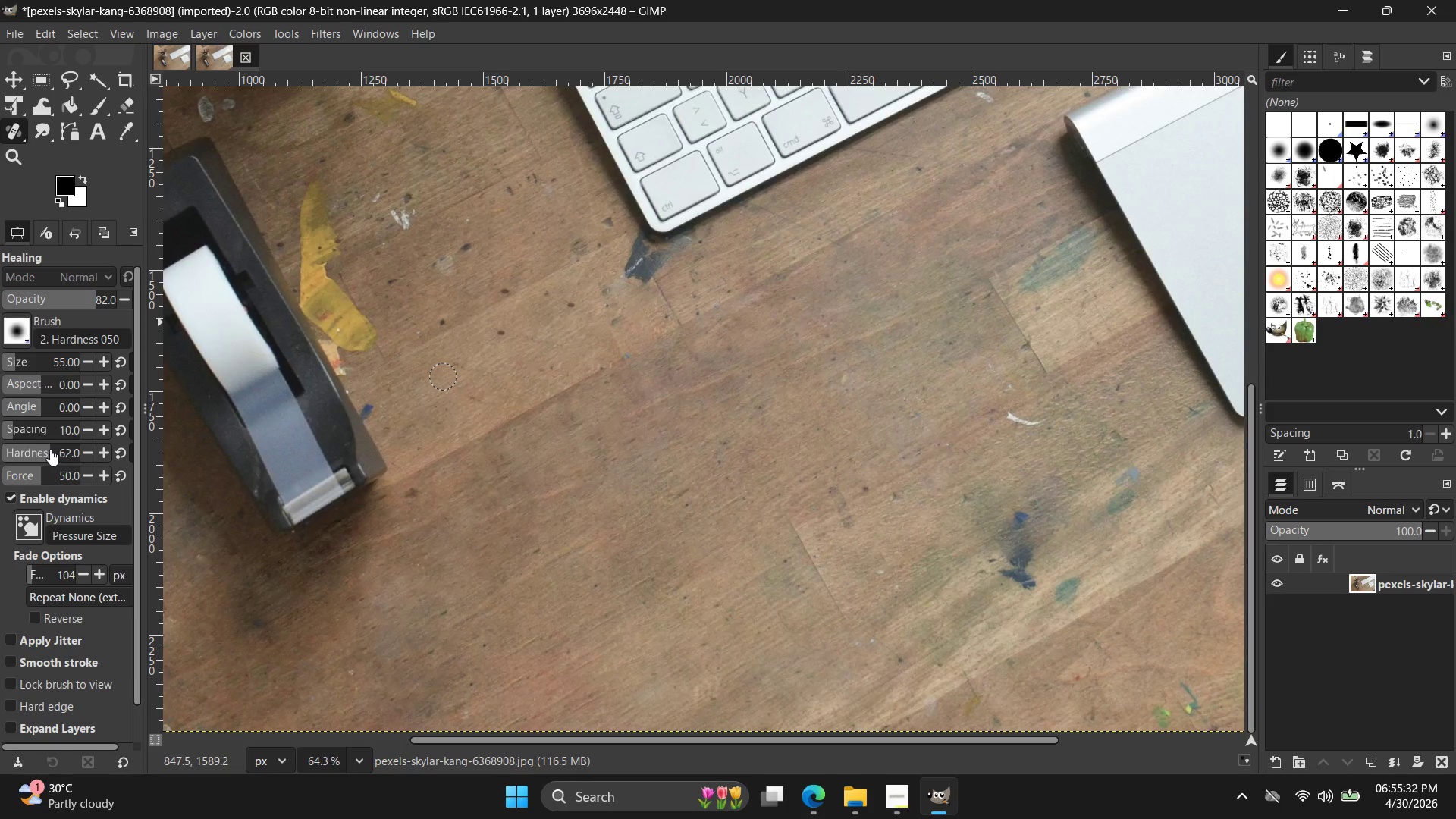 
left_click_drag(start_coordinate=[49, 449], to_coordinate=[56, 449])
 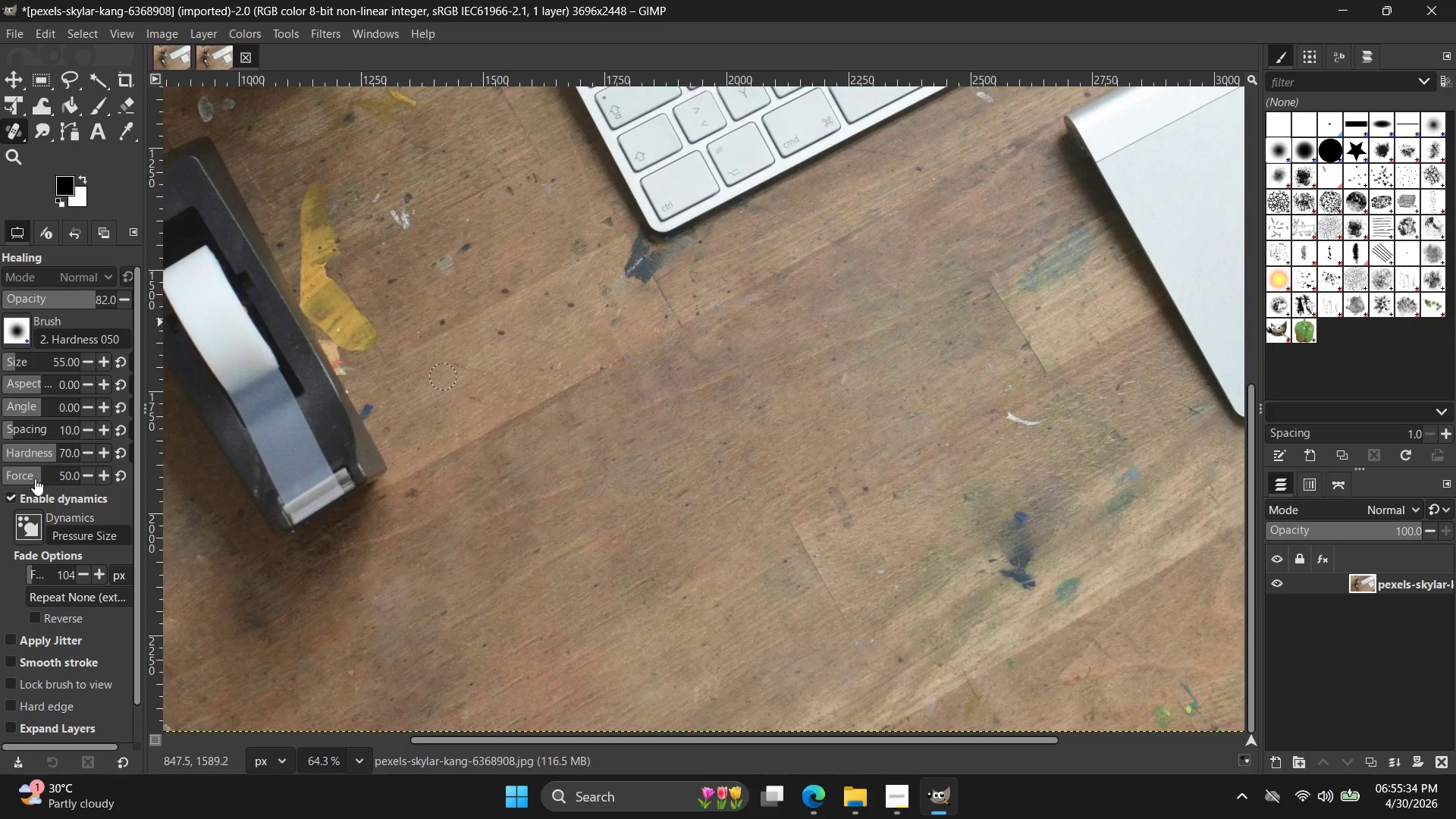 
left_click_drag(start_coordinate=[35, 479], to_coordinate=[46, 475])
 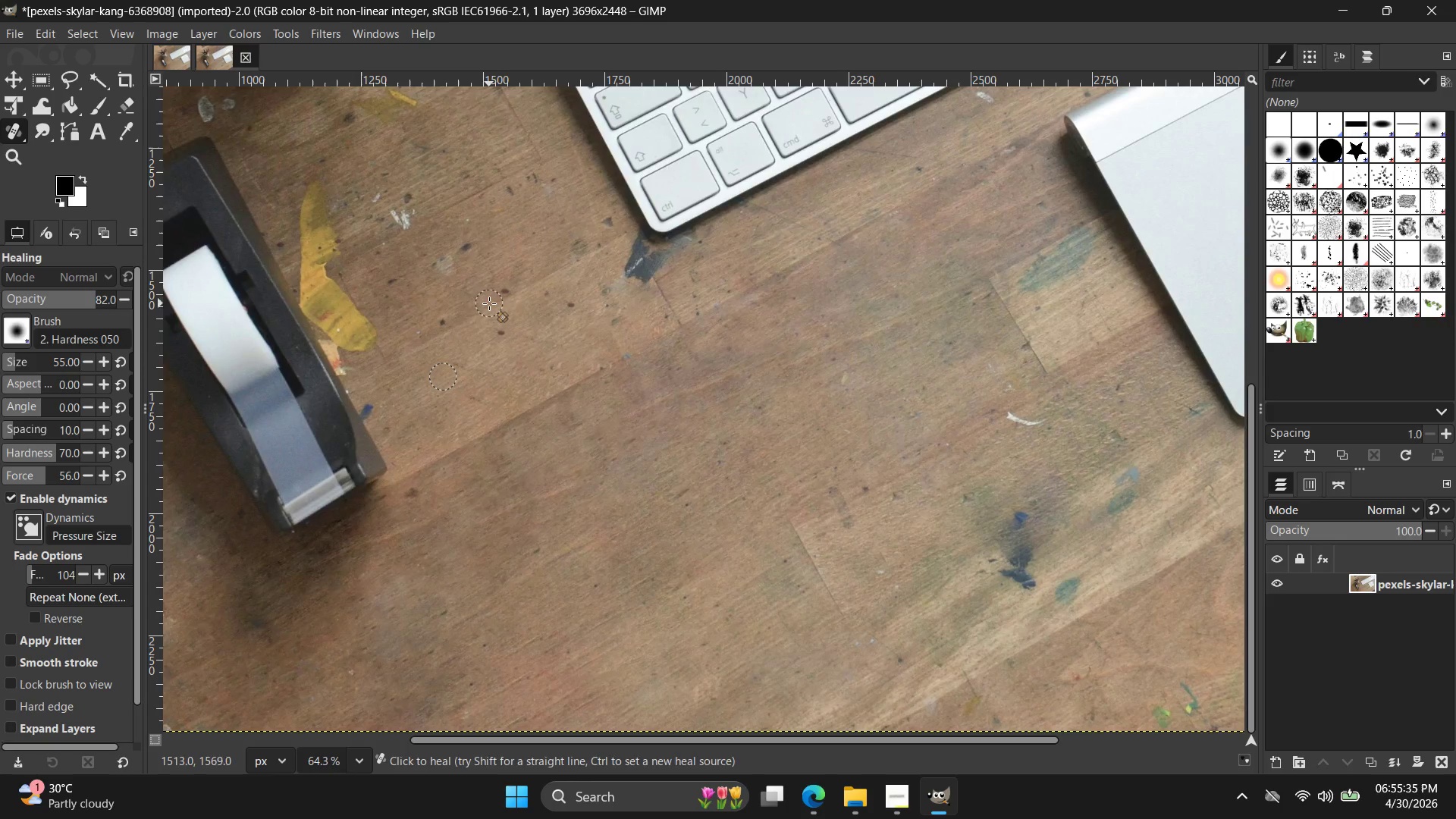 
hold_key(key=ControlLeft, duration=0.78)
left_click([482, 352])
 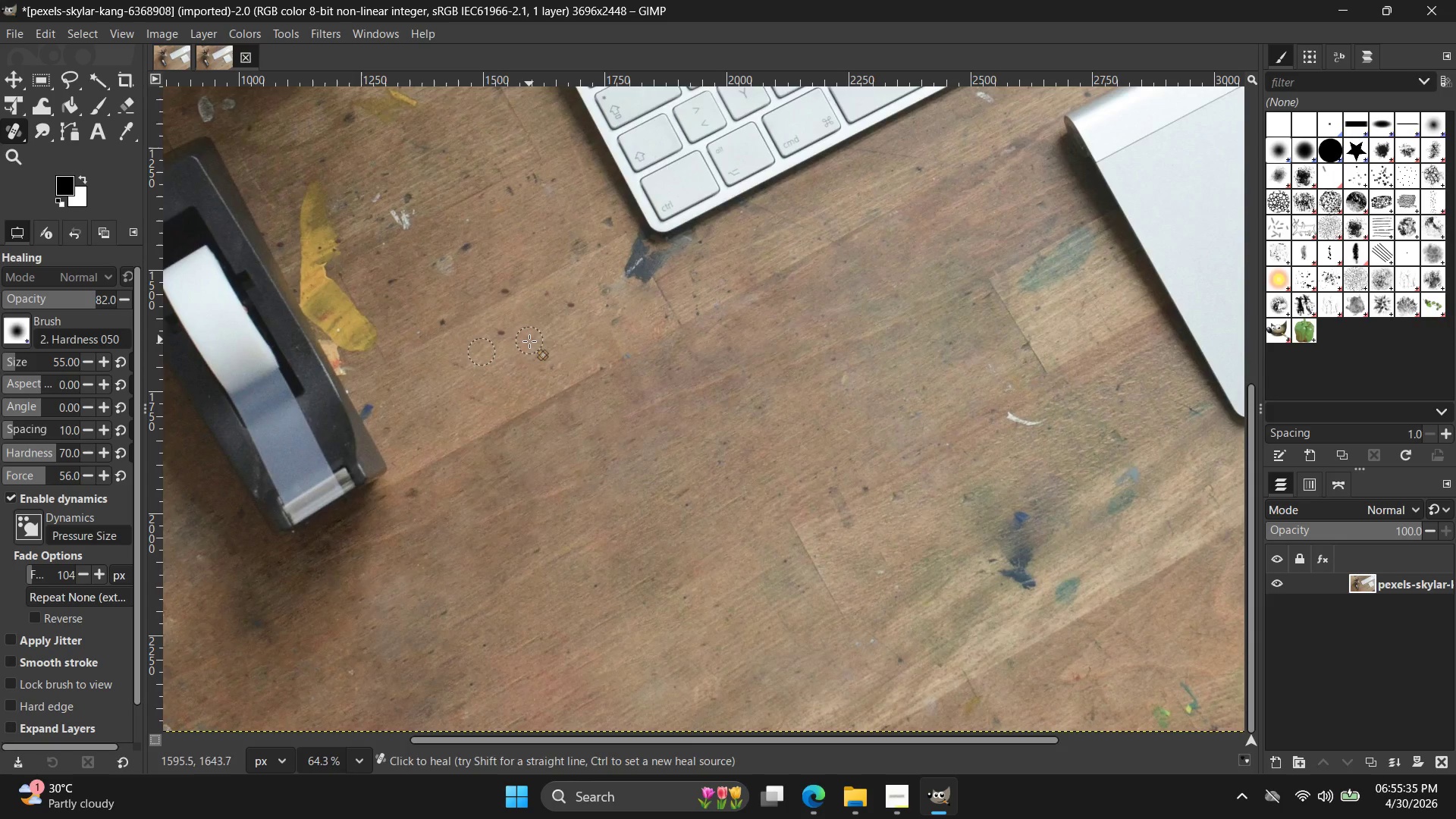 
left_click_drag(start_coordinate=[526, 344], to_coordinate=[498, 333])
 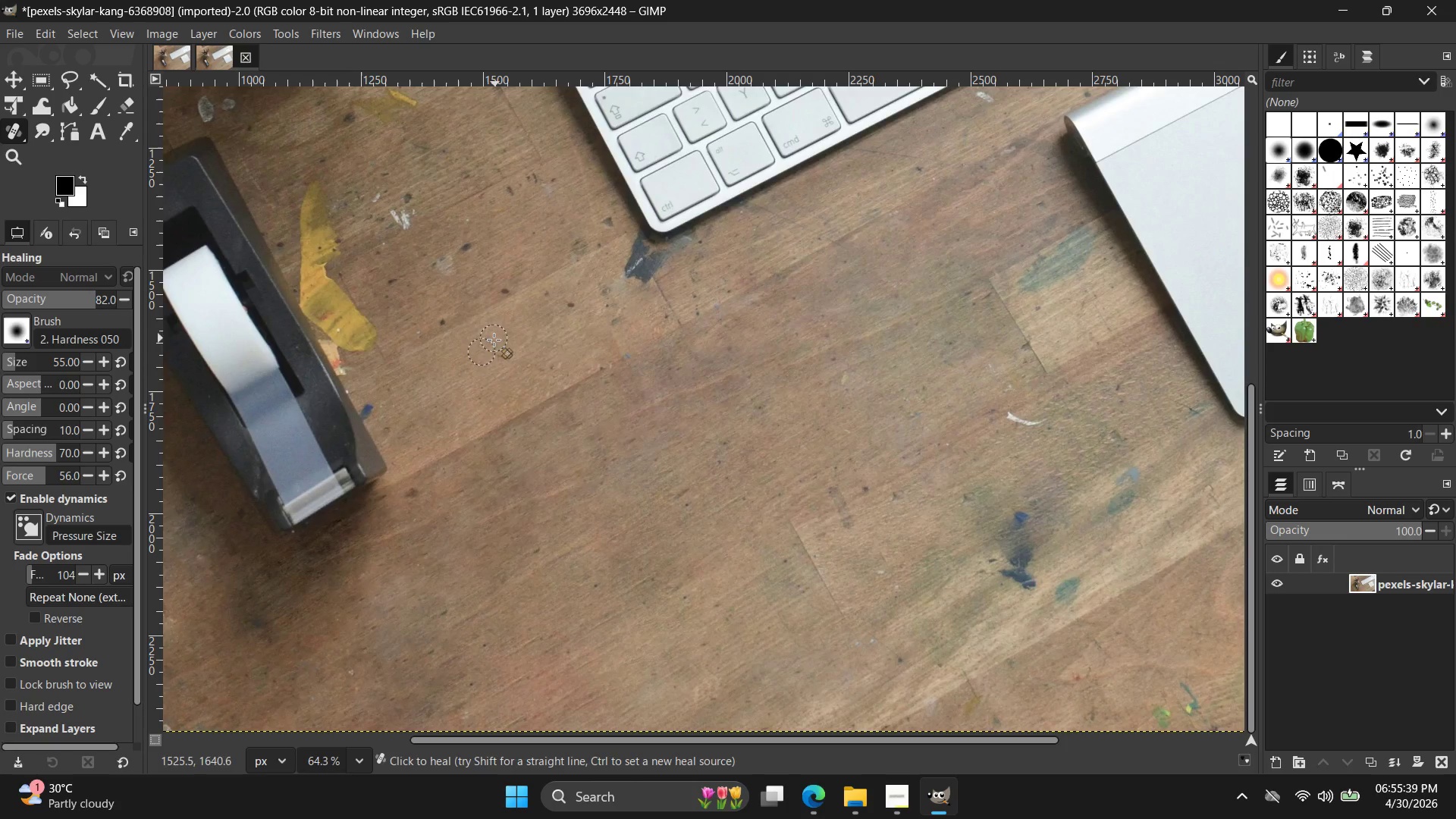 
left_click_drag(start_coordinate=[494, 341], to_coordinate=[519, 353])
 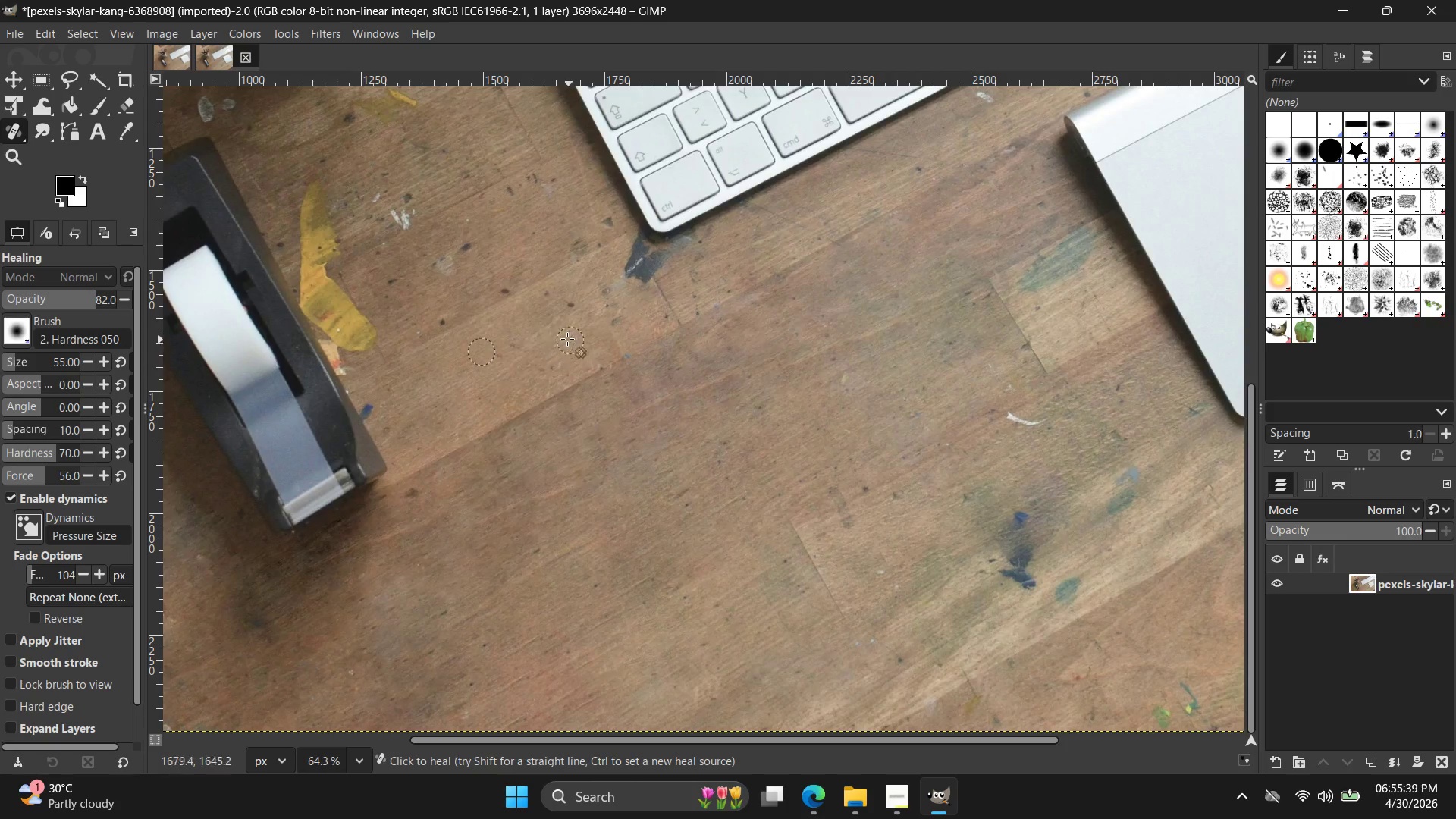 
hold_key(key=ControlLeft, duration=0.55)
 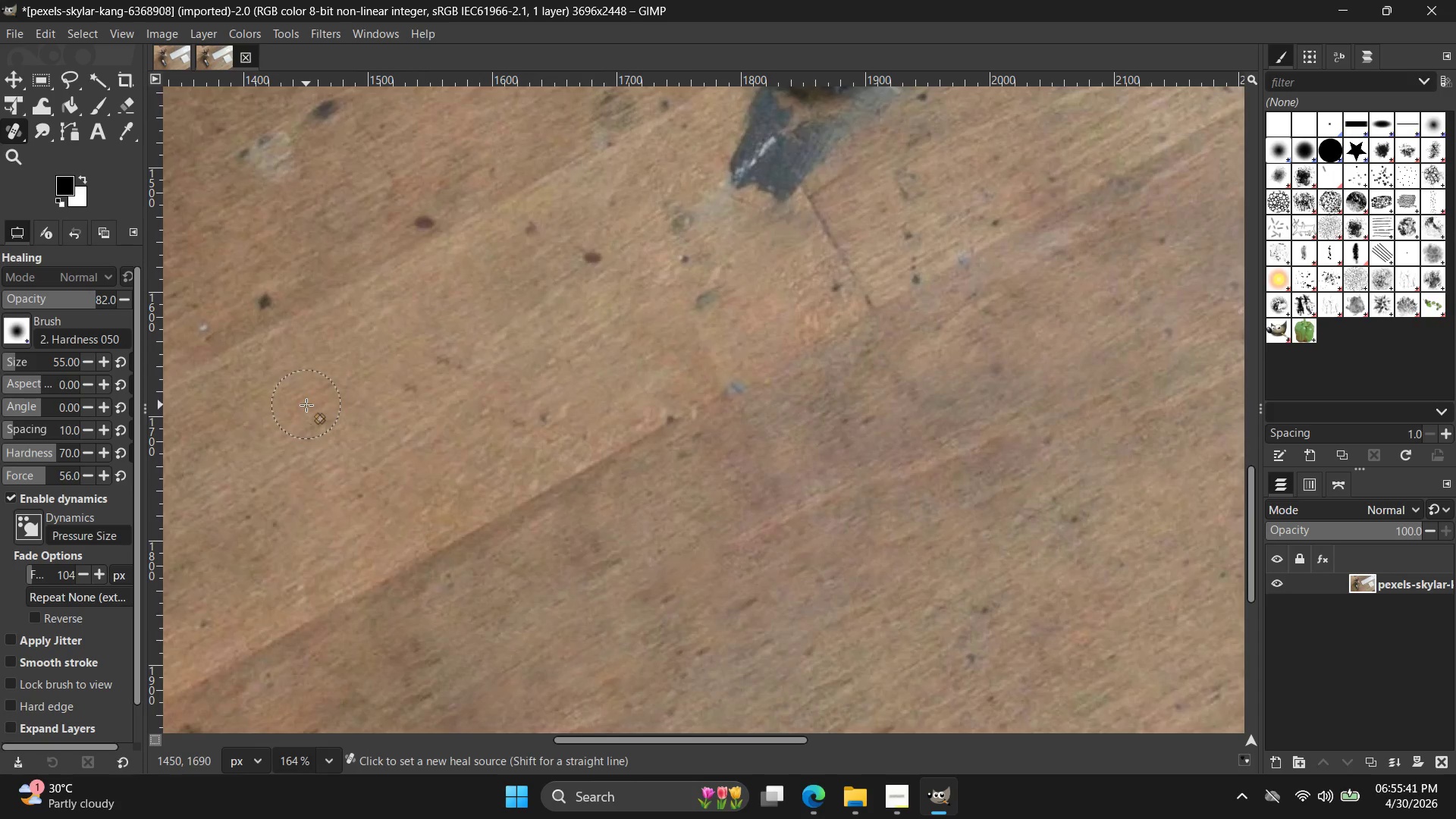 
hold_key(key=ControlLeft, duration=0.47)
 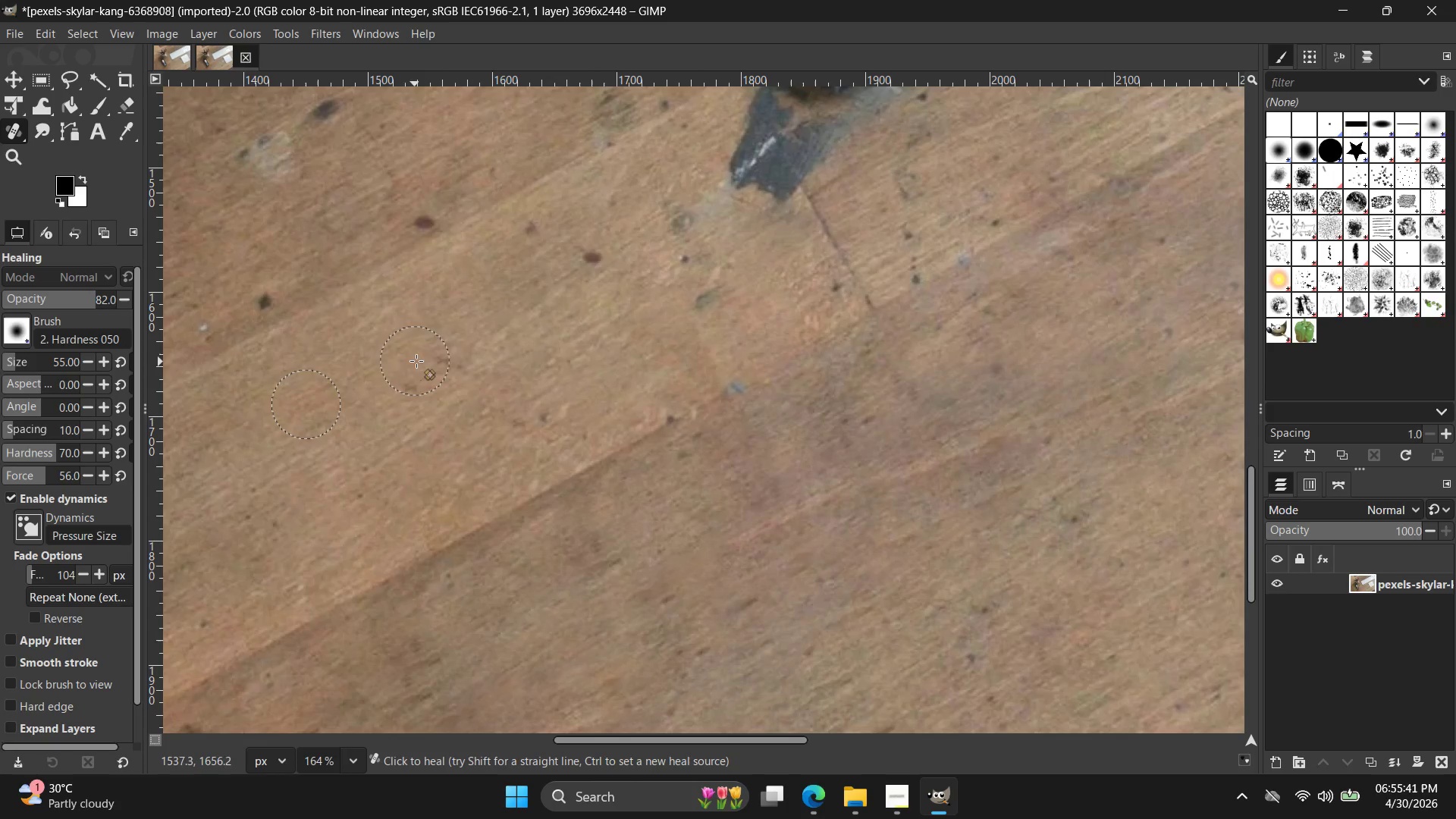 
scroll: coordinate [546, 335], scroll_direction: up, amount: 10.0
 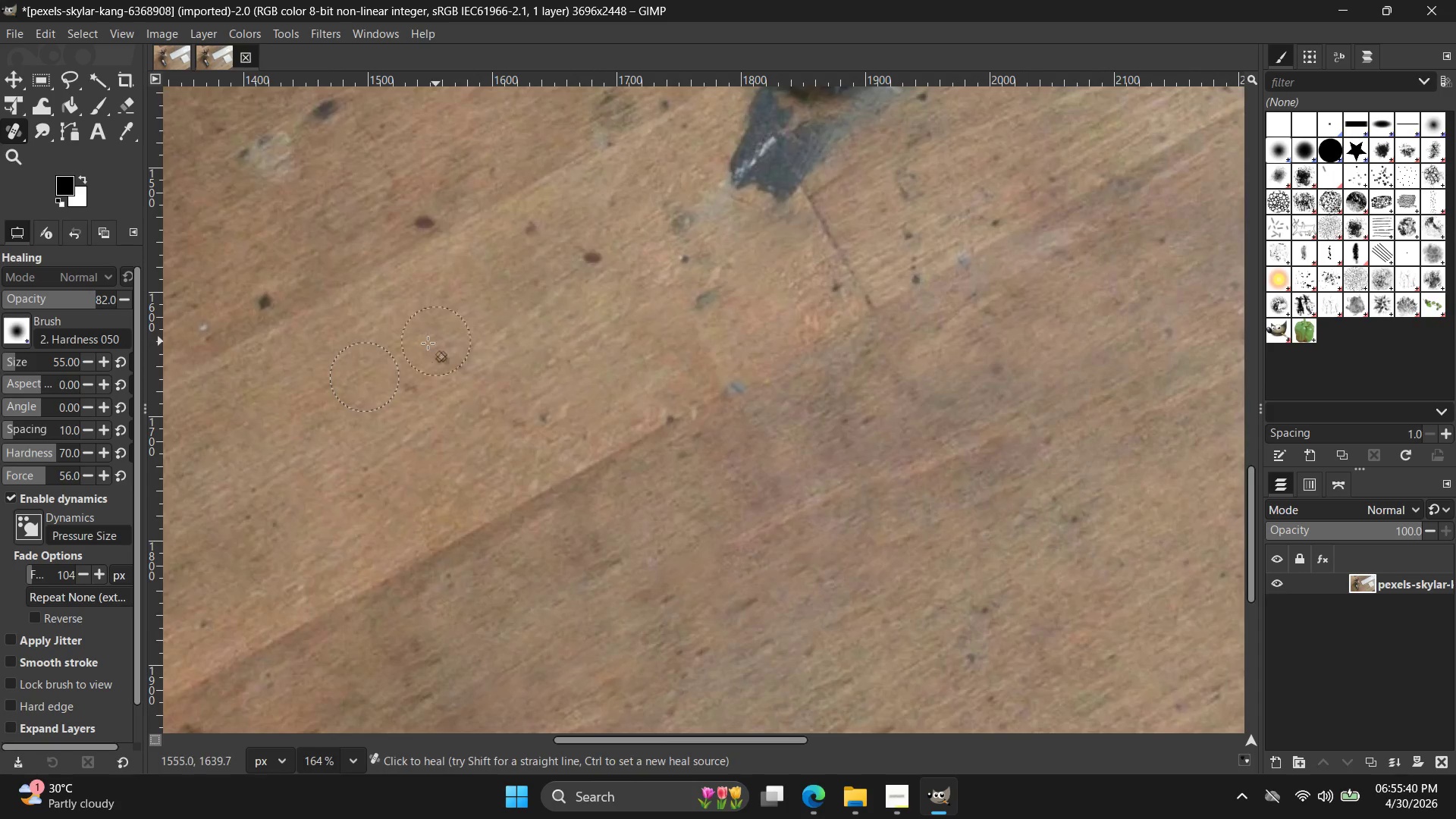 
left_click_drag(start_coordinate=[433, 360], to_coordinate=[600, 338])
 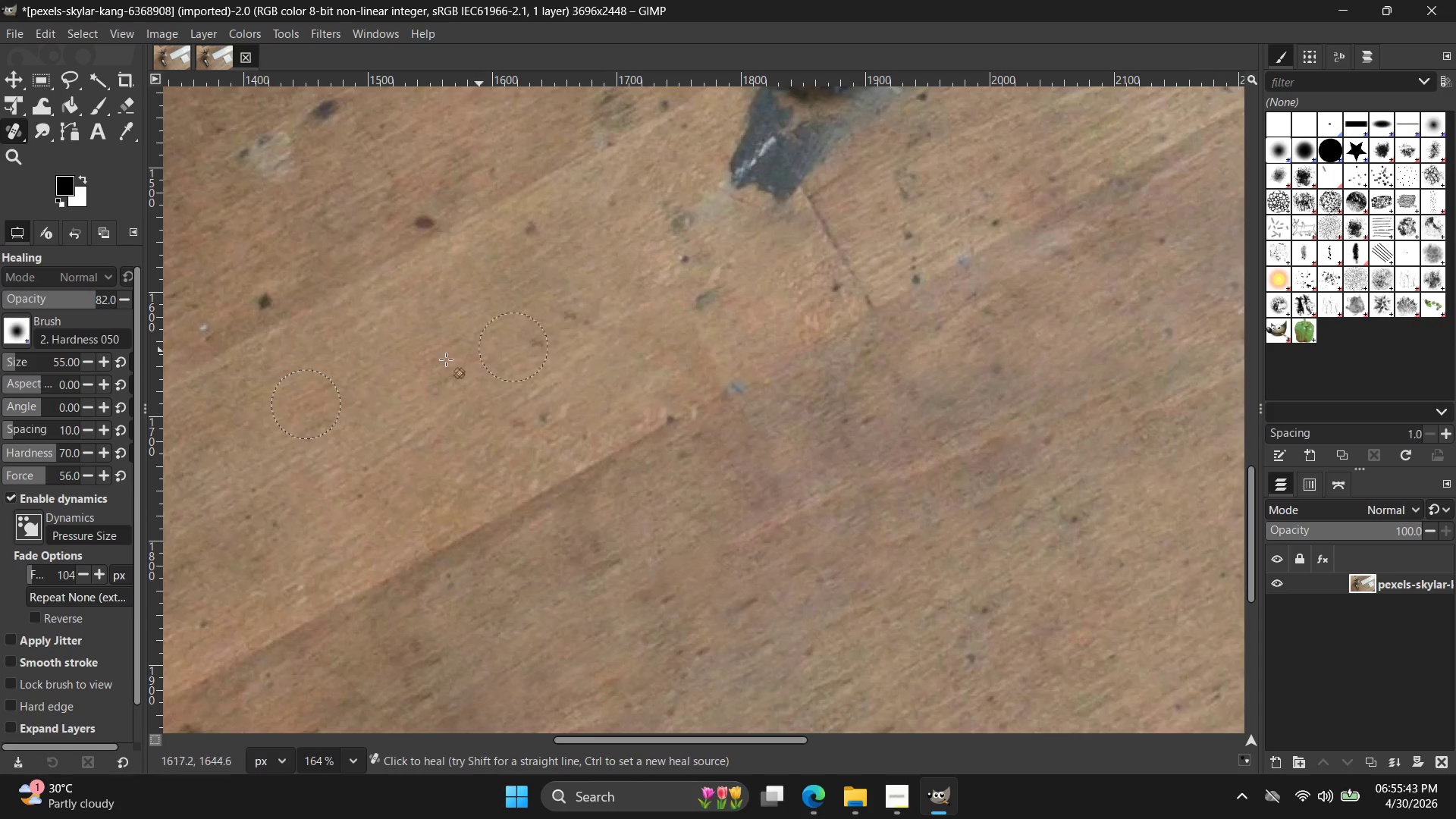 
hold_key(key=ControlLeft, duration=0.42)
left_click_drag(start_coordinate=[308, 409], to_coordinate=[338, 394])
 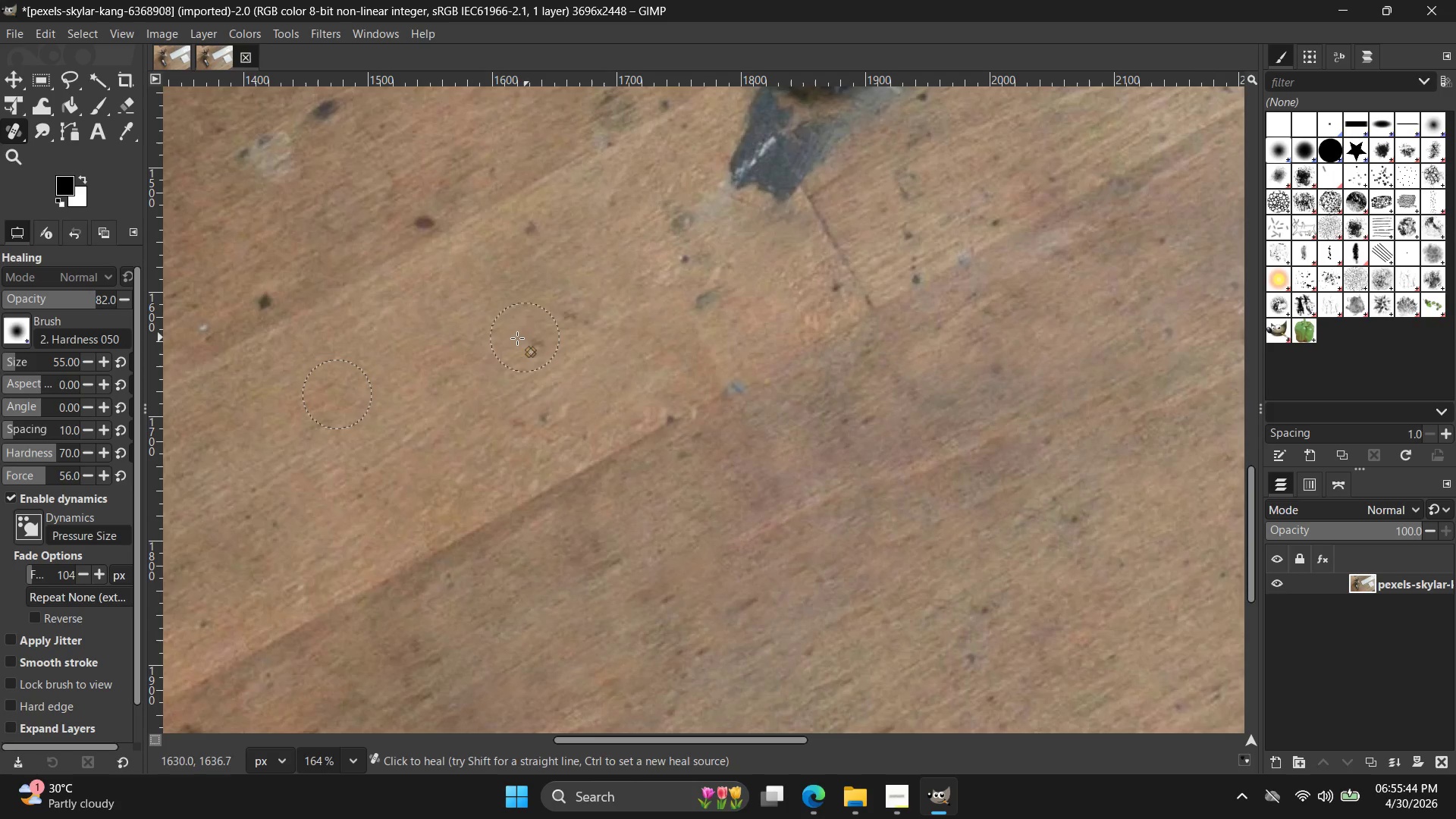 
left_click_drag(start_coordinate=[514, 340], to_coordinate=[544, 400])
 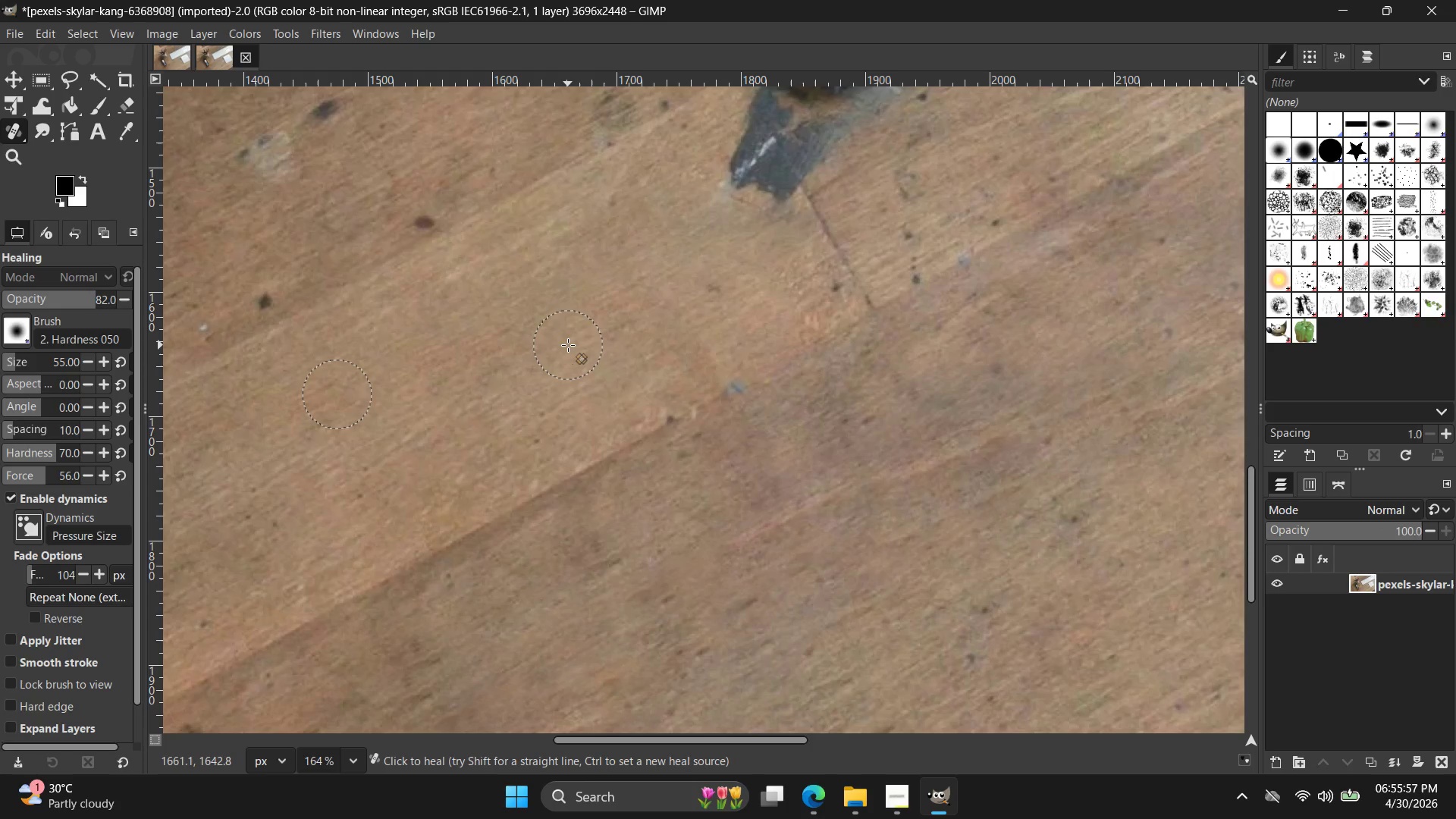 
wait(14.56)
 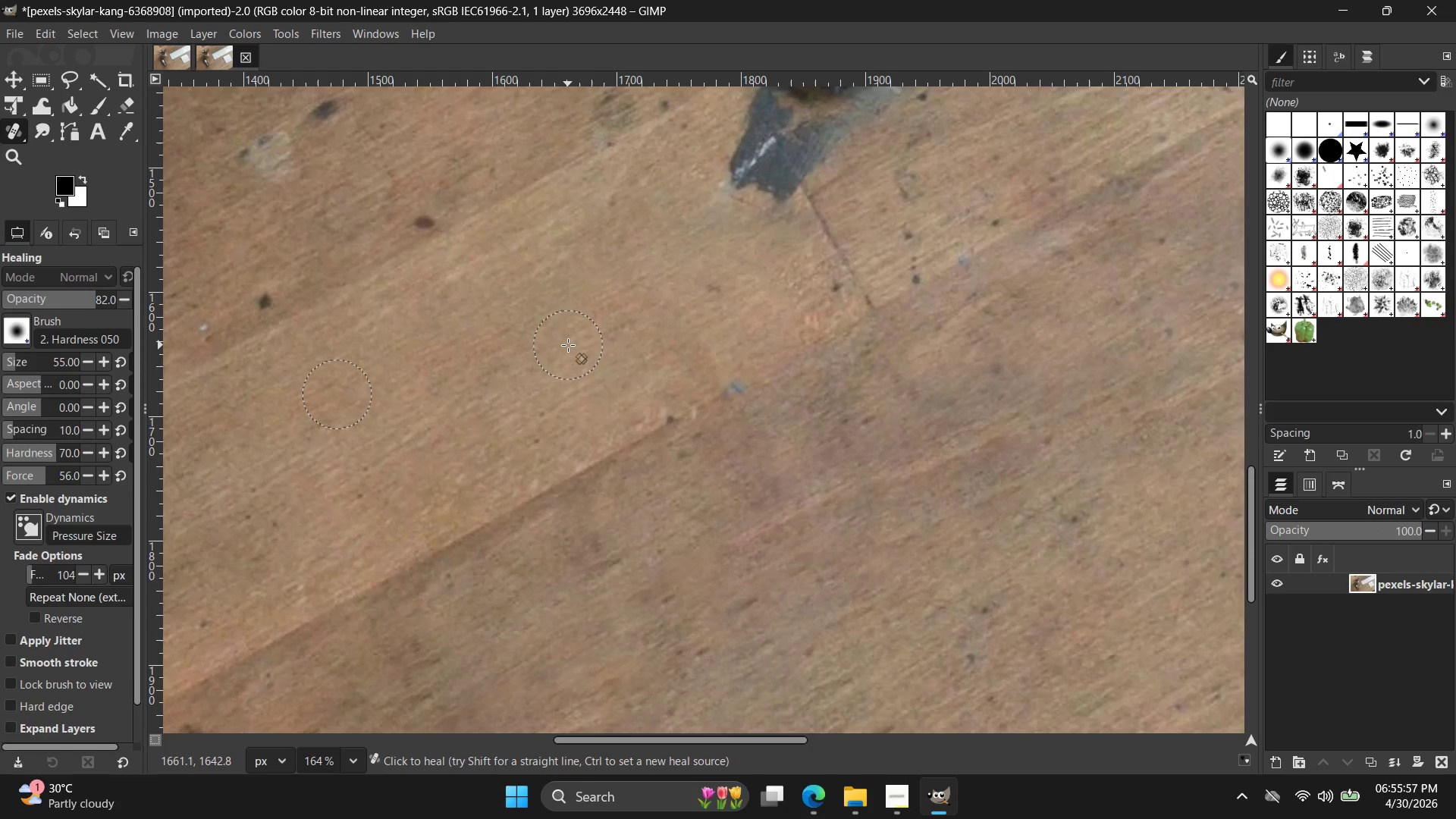 
hold_key(key=ControlLeft, duration=0.44)
left_click([435, 409])
 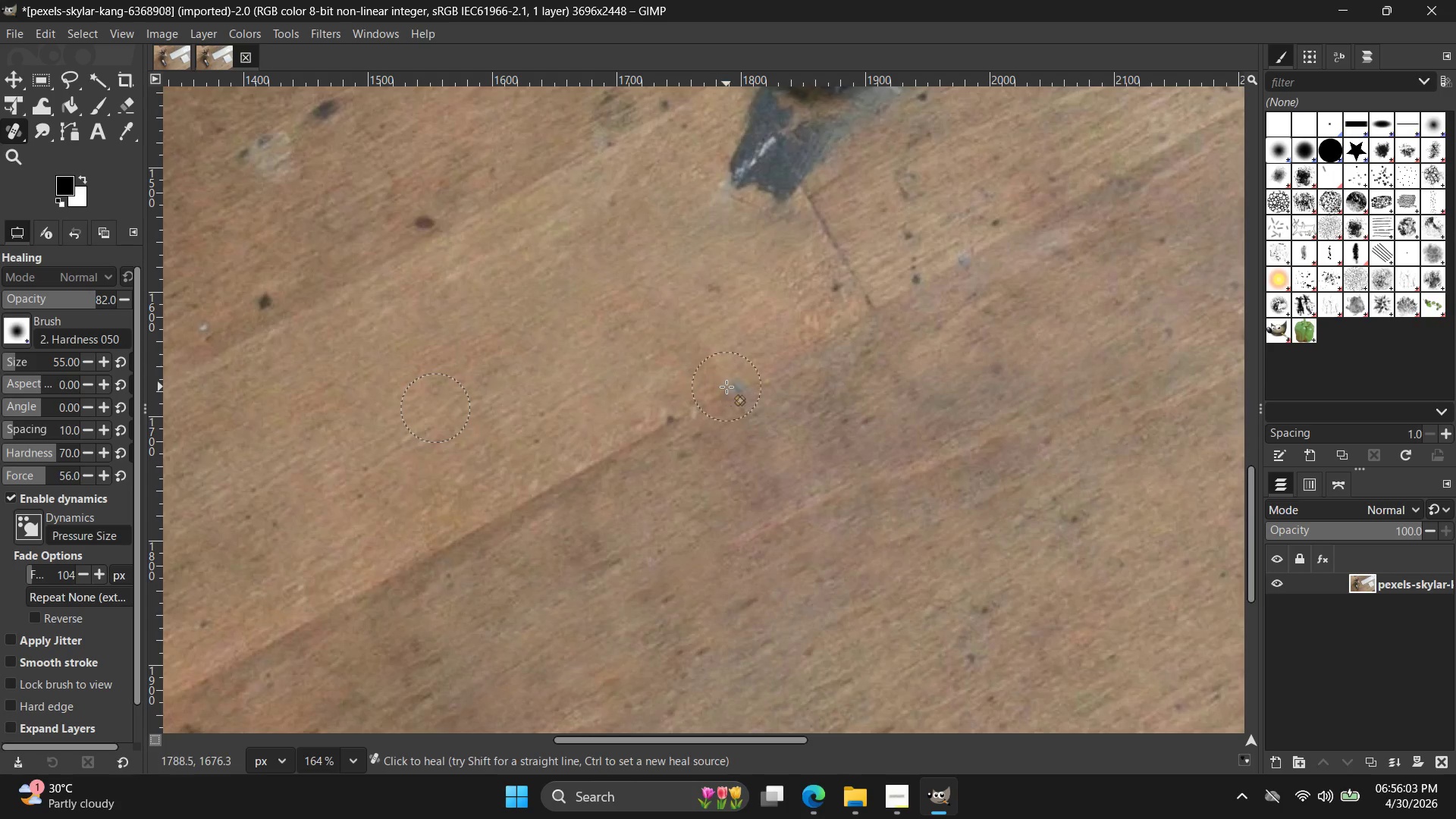 
left_click_drag(start_coordinate=[726, 387], to_coordinate=[675, 390])
 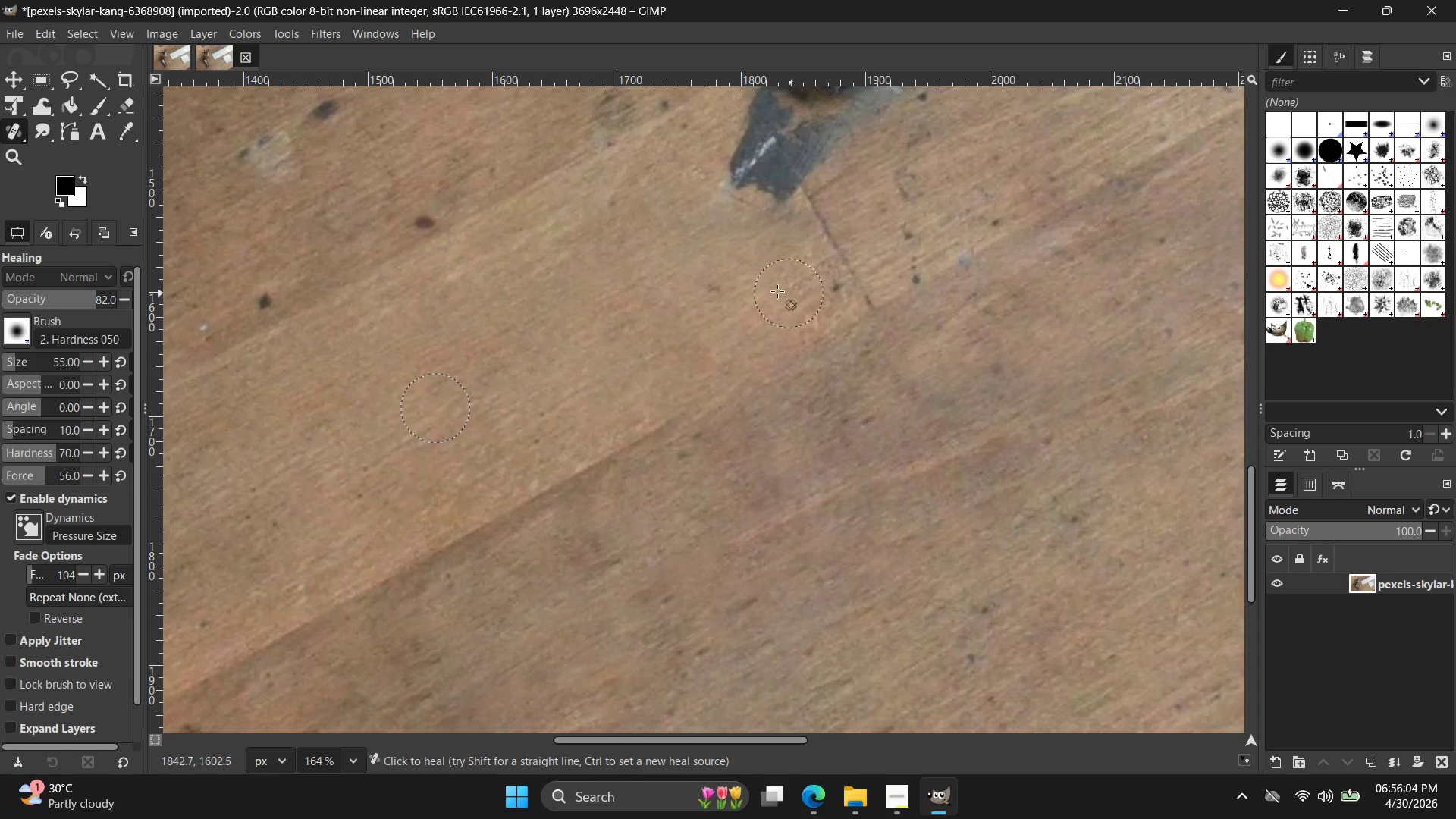 
hold_key(key=ControlLeft, duration=0.41)
left_click_drag(start_coordinate=[577, 328], to_coordinate=[610, 321])
 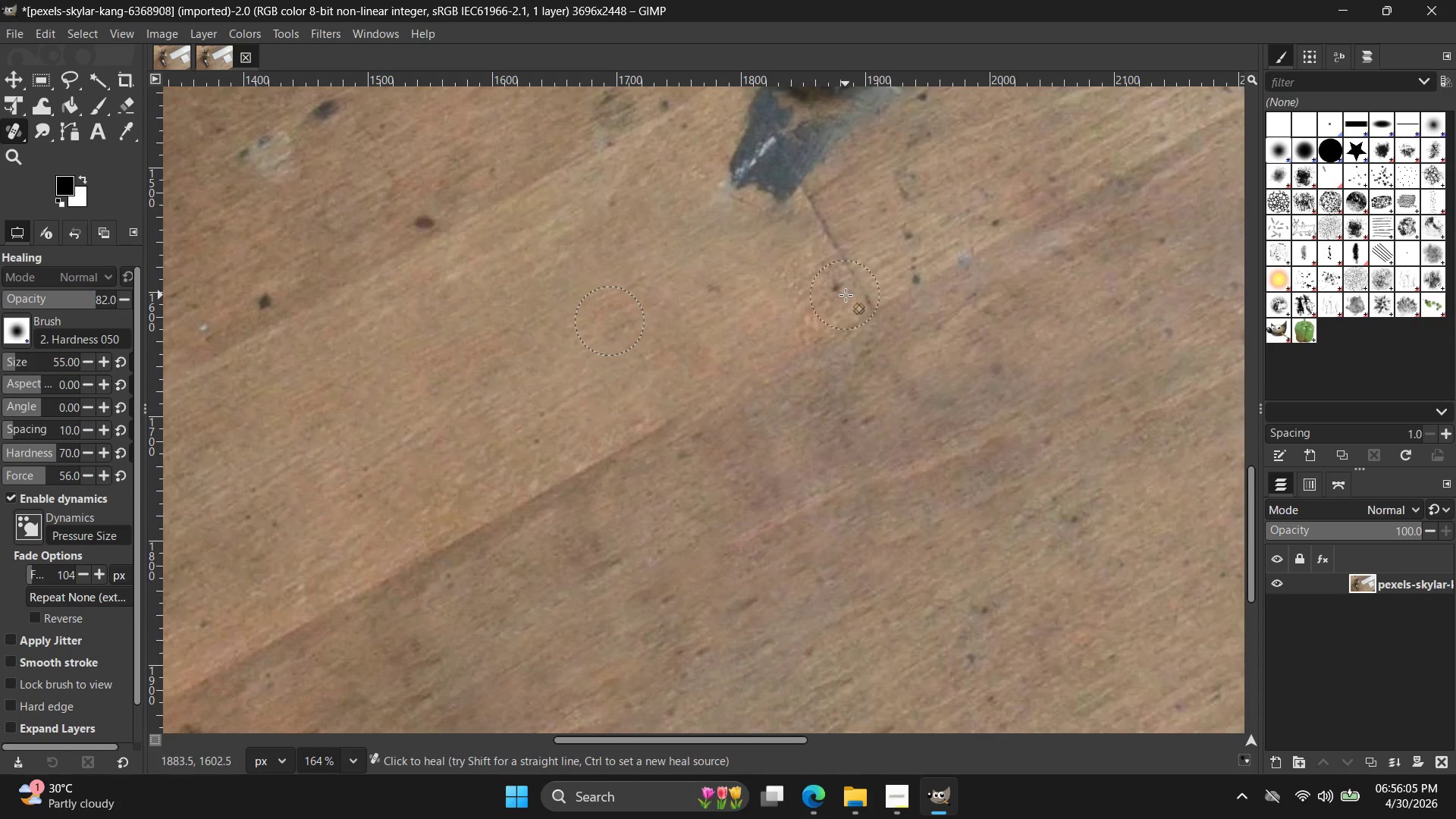 
left_click_drag(start_coordinate=[851, 294], to_coordinate=[846, 290])
 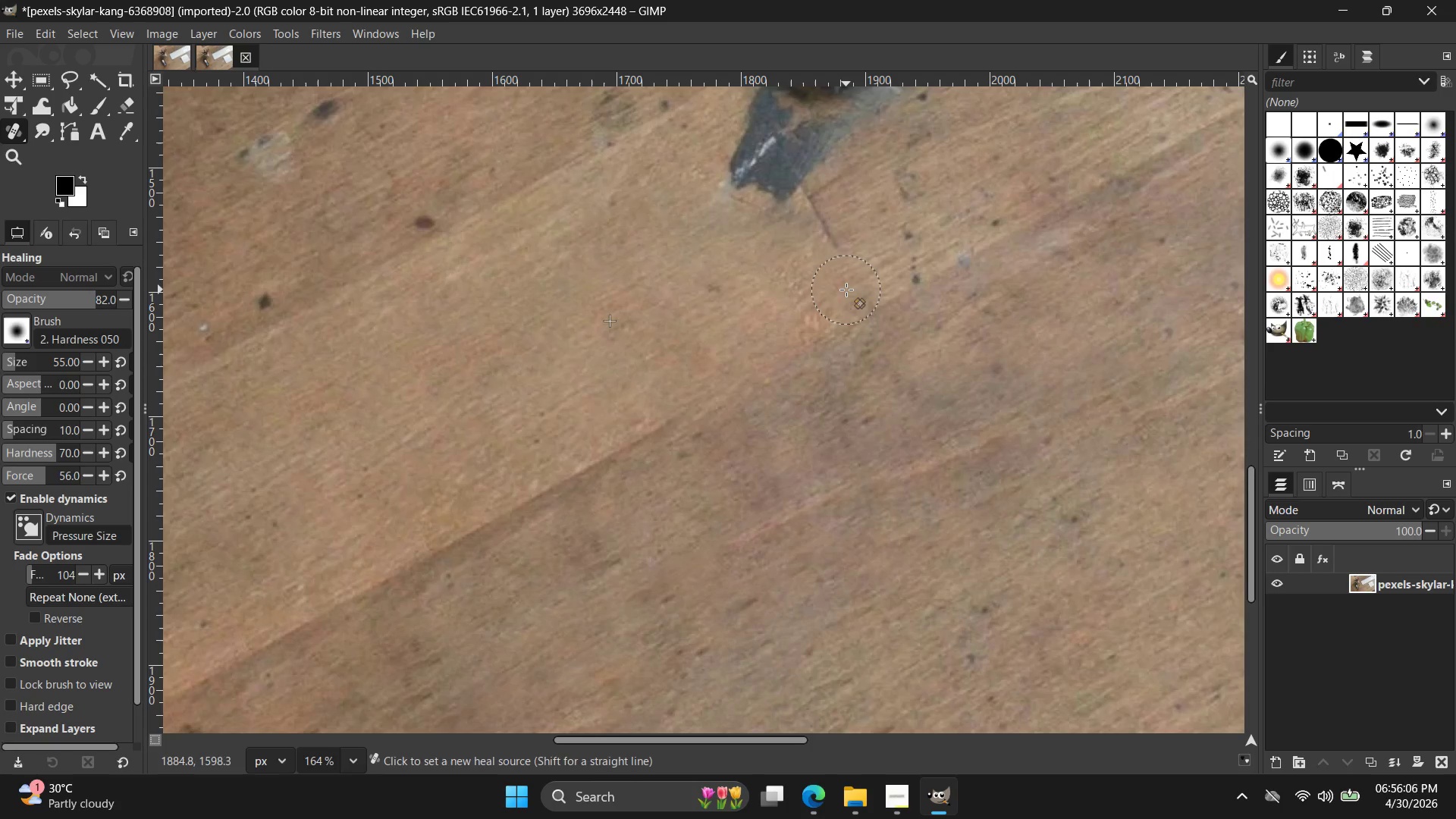 
key(Control+Z)
 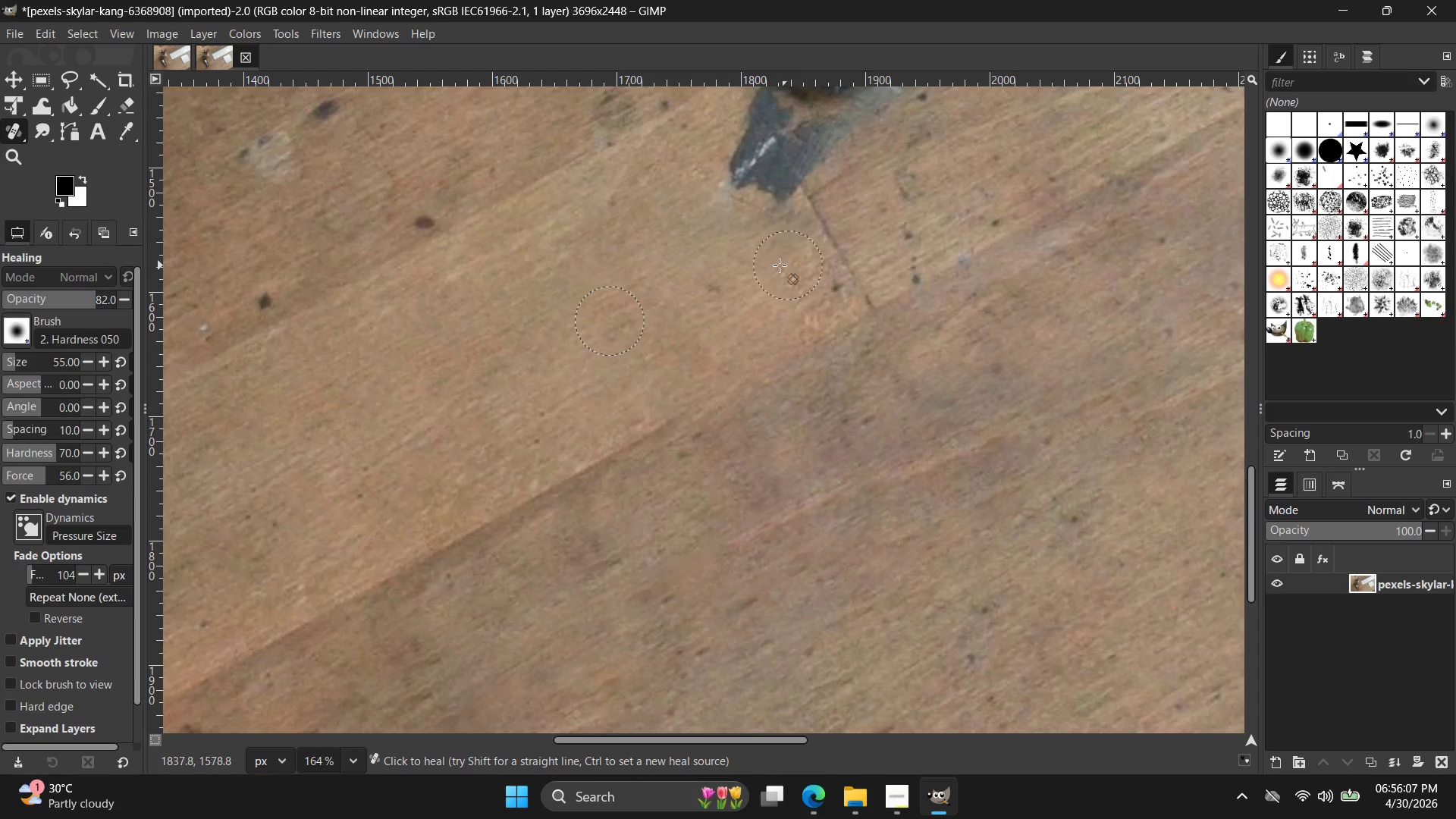 
hold_key(key=ControlLeft, duration=0.39)
 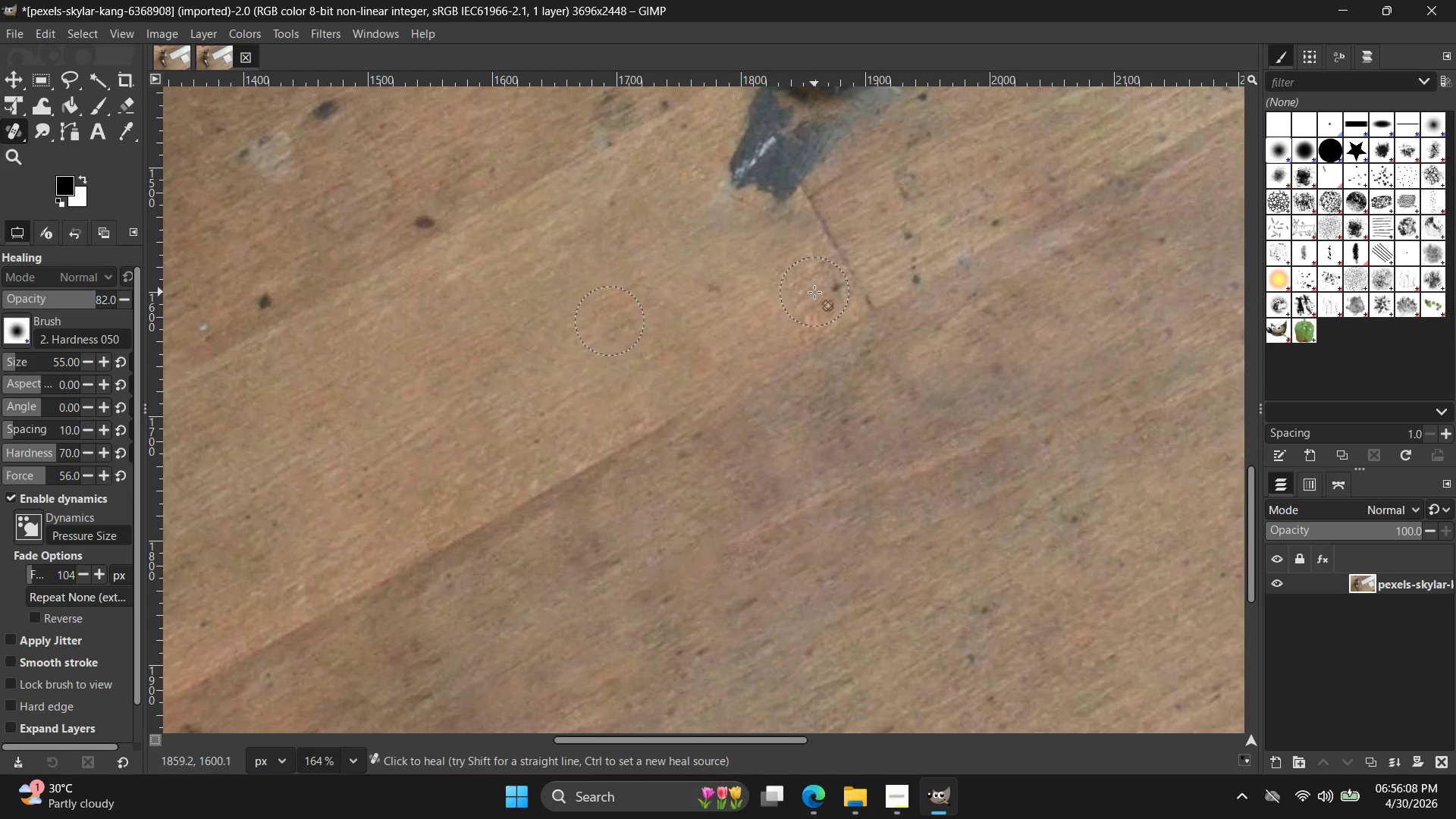 
left_click([815, 292])
 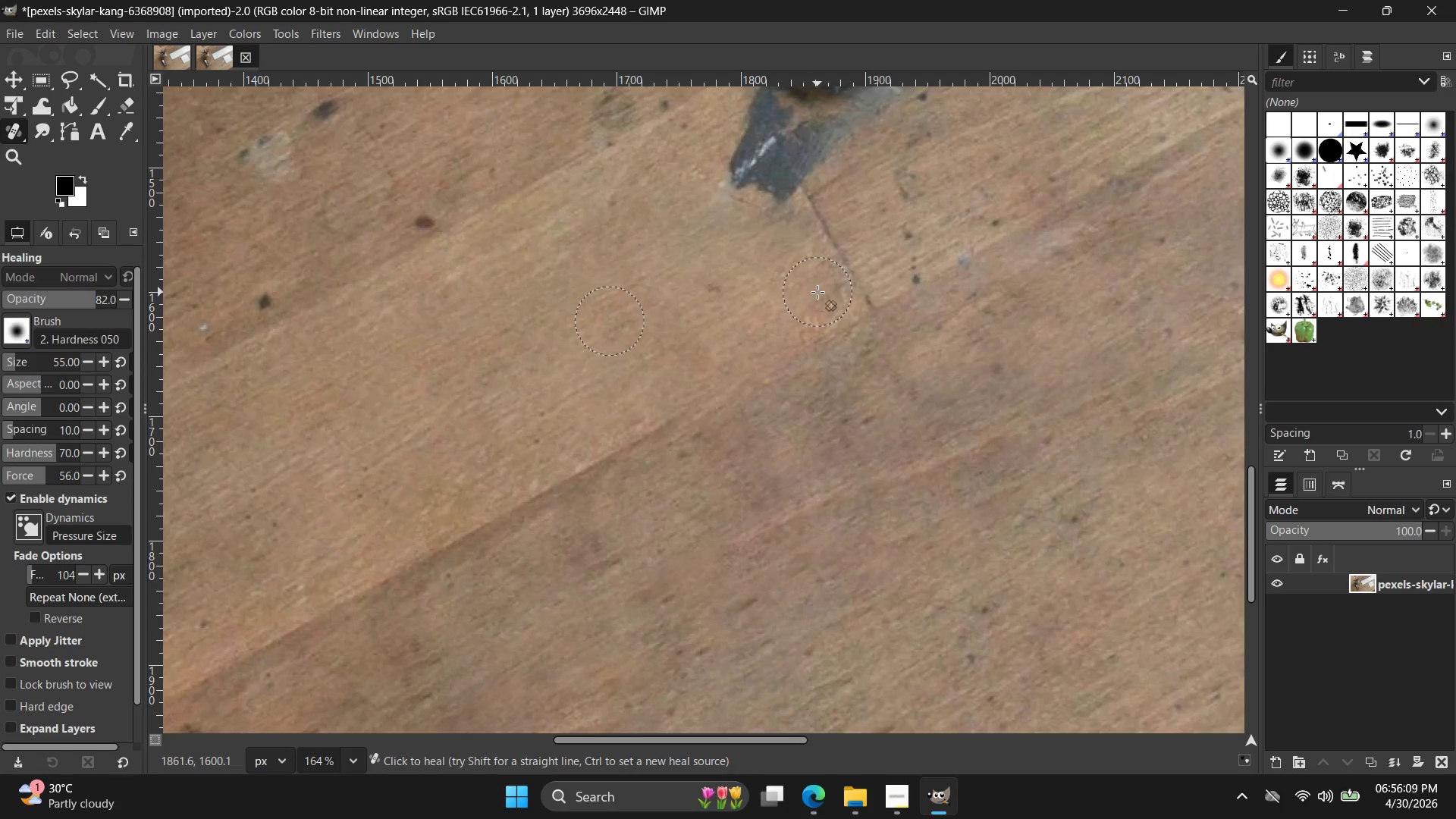 
triple_click([813, 294])
 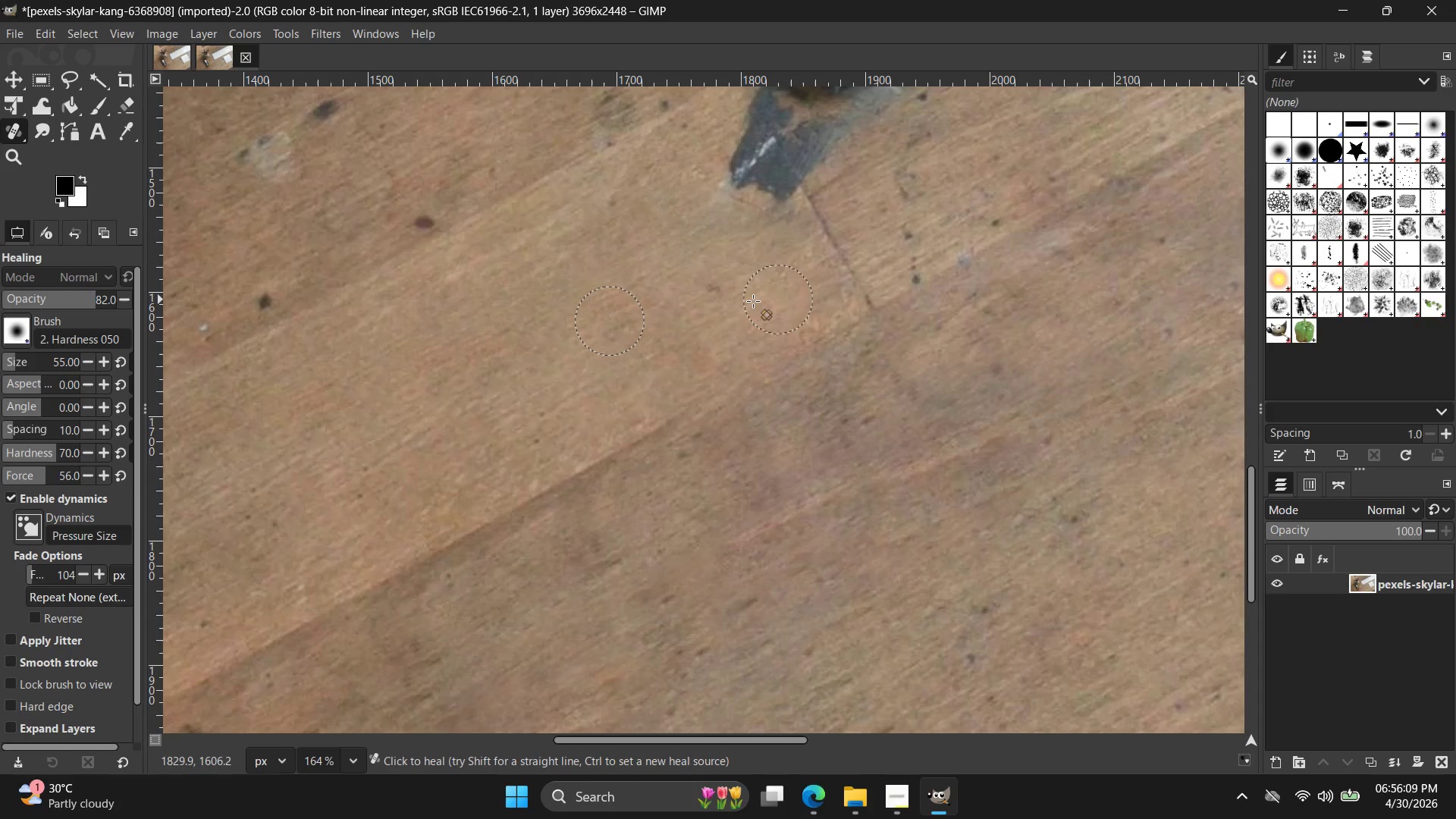 
triple_click([748, 301])
 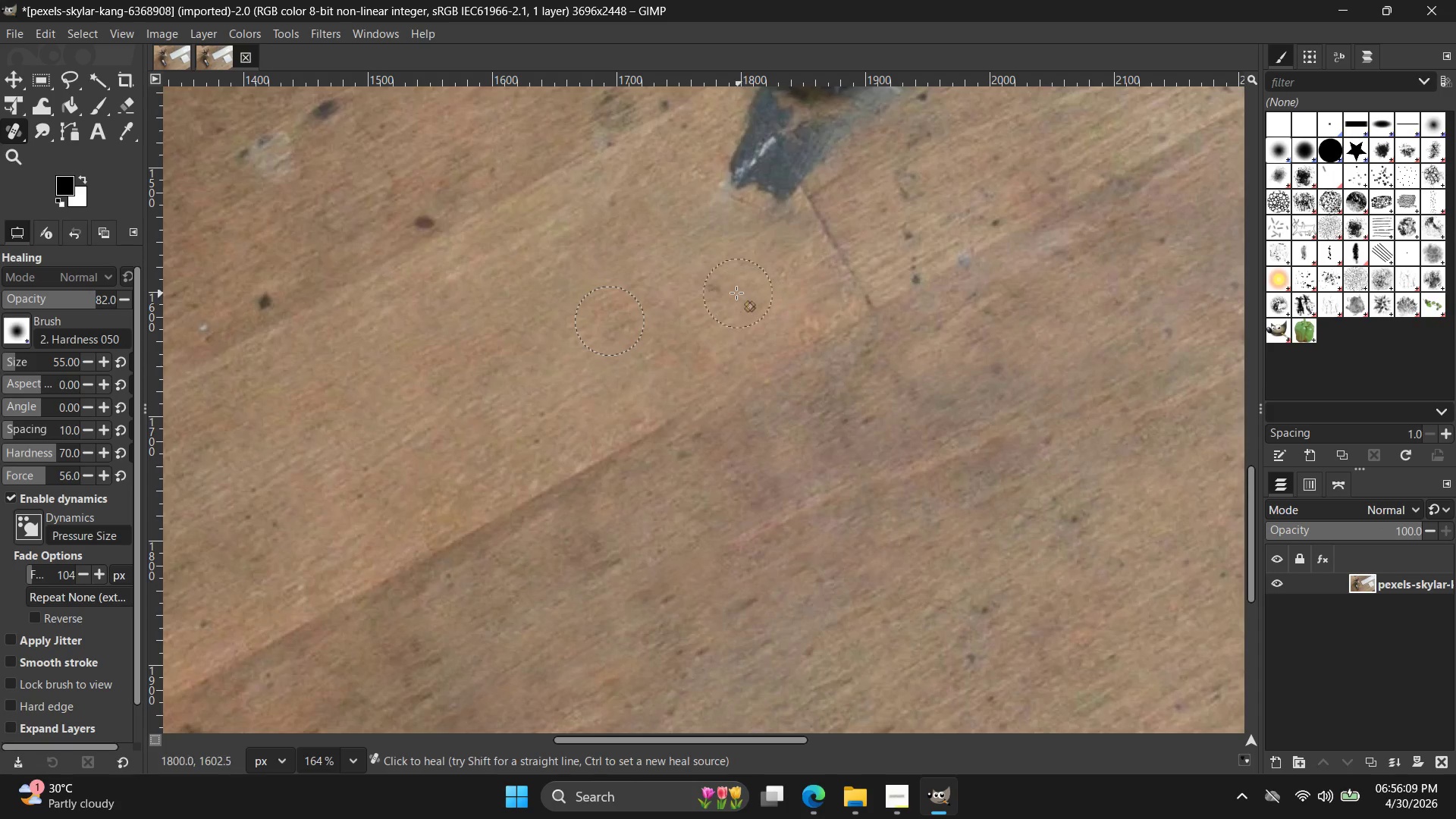 
left_click_drag(start_coordinate=[735, 293], to_coordinate=[721, 293])
 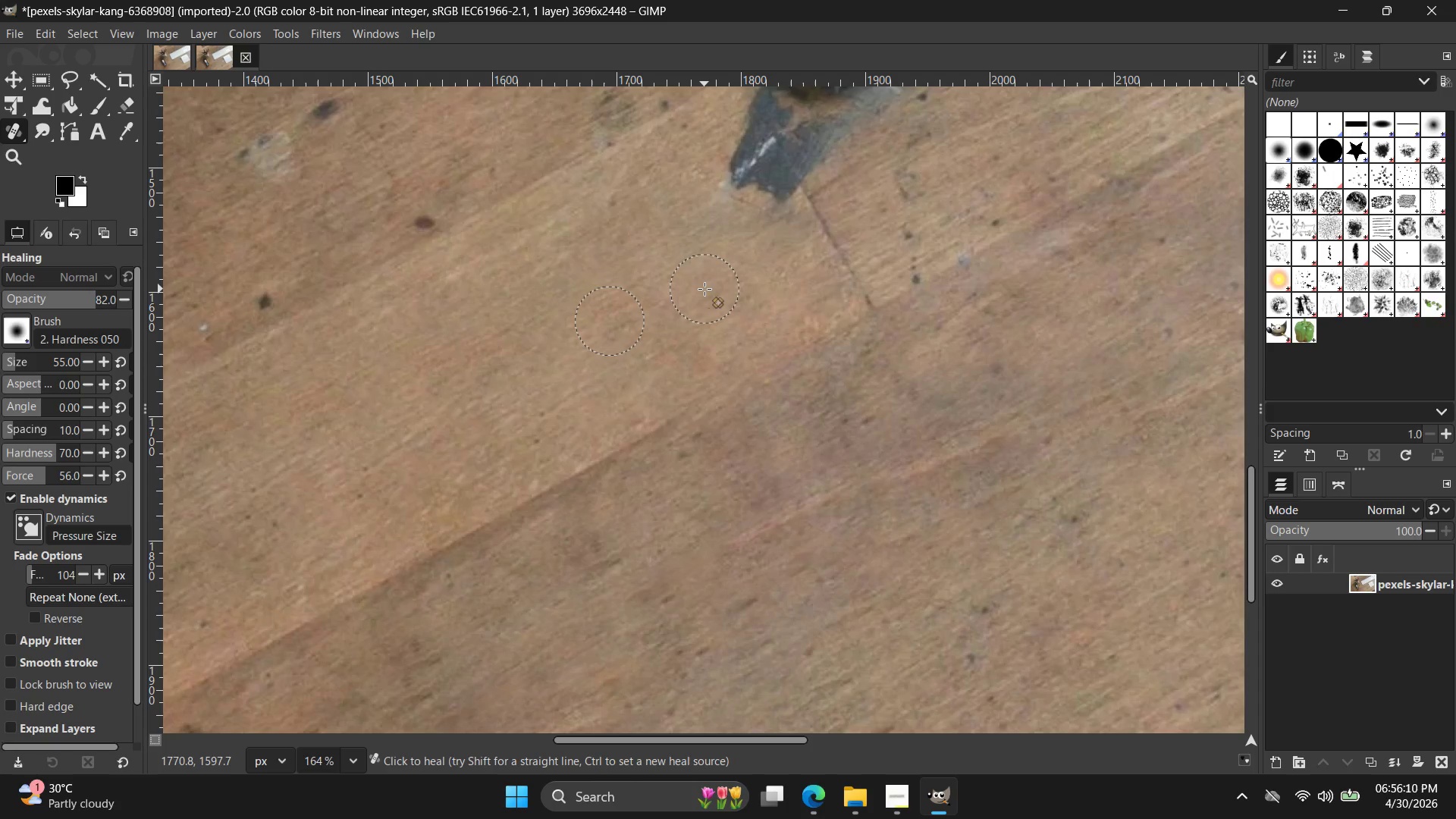 
triple_click([704, 289])
 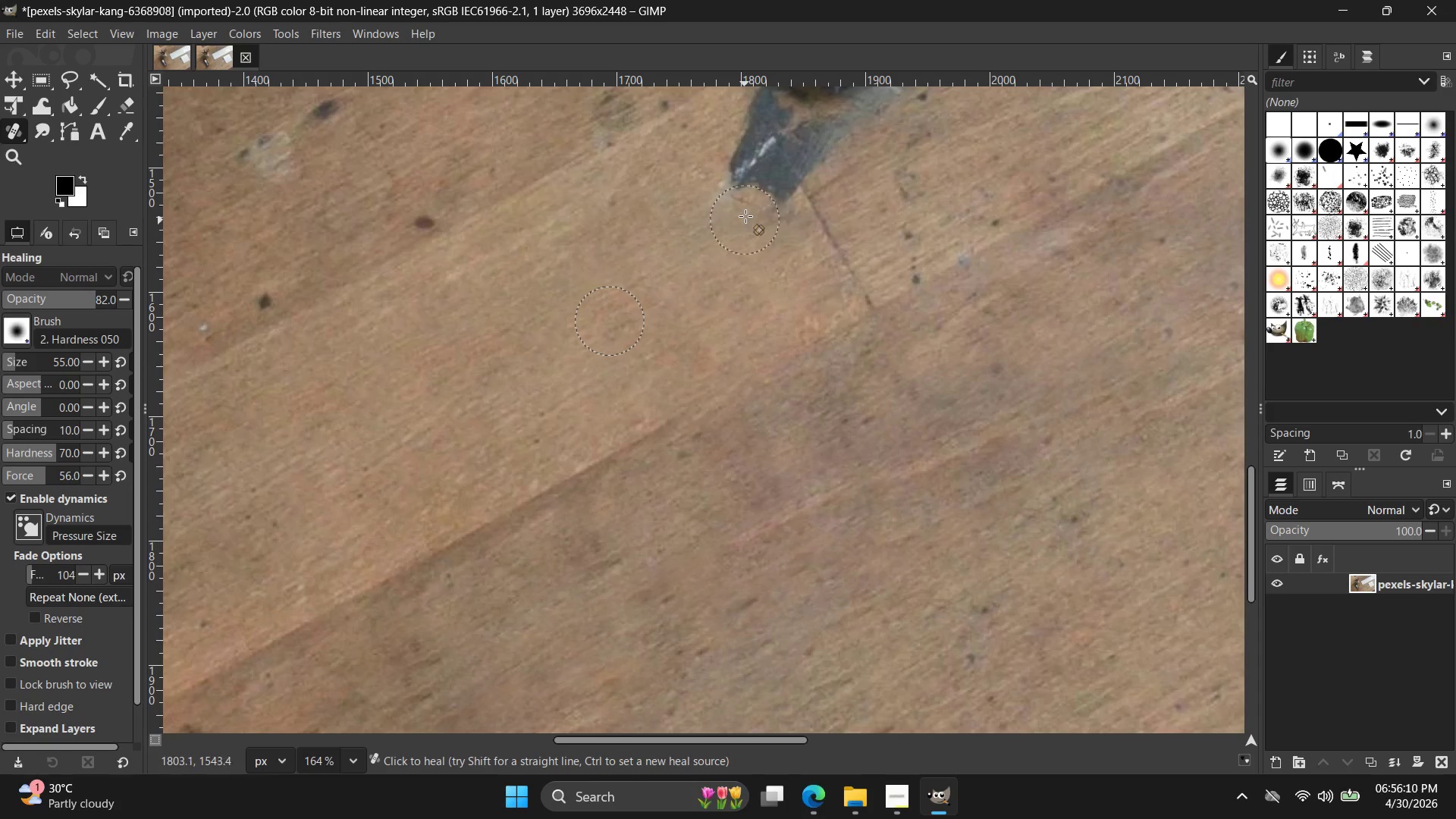 
left_click_drag(start_coordinate=[747, 210], to_coordinate=[725, 190])
 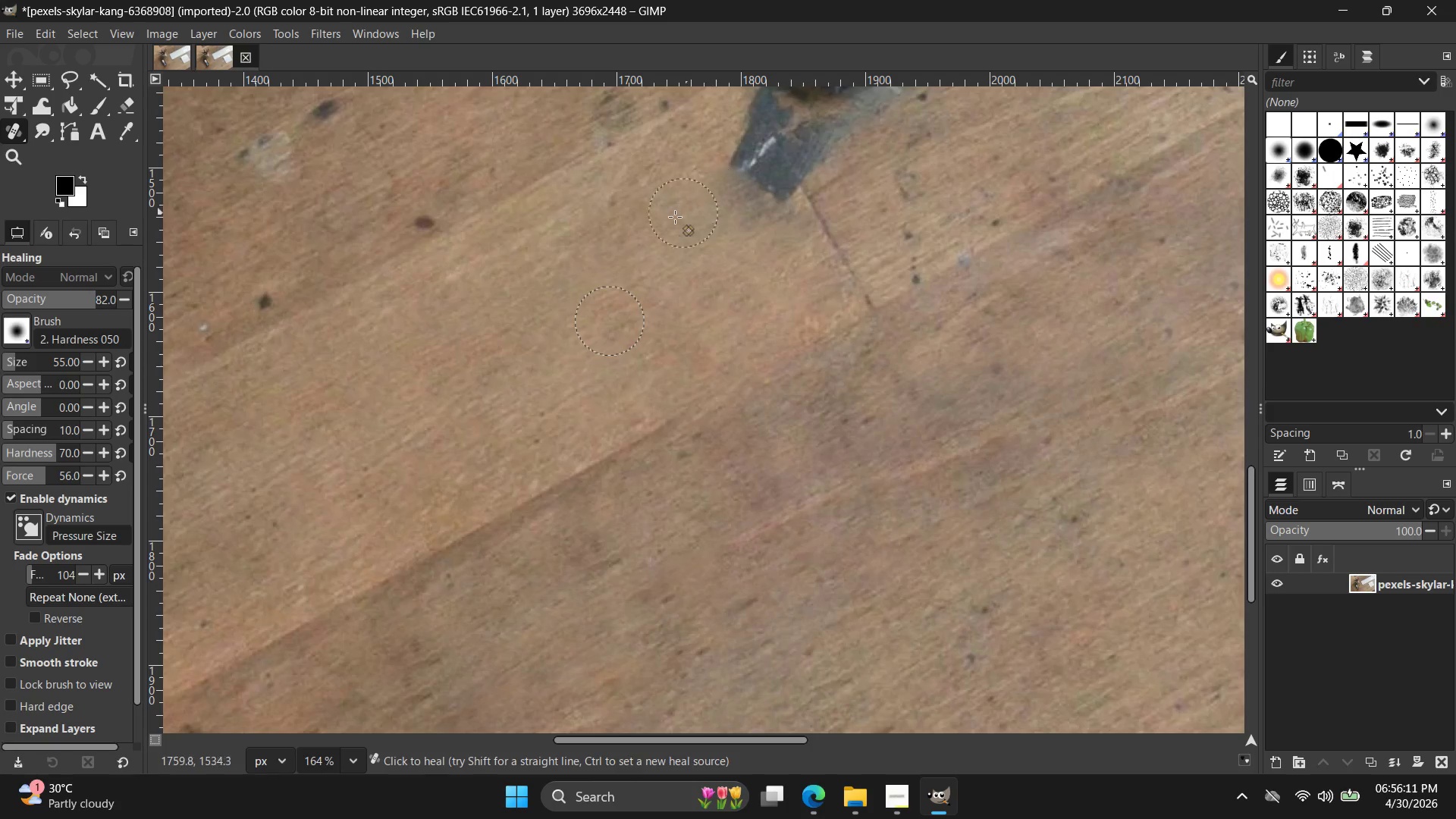 
hold_key(key=ControlLeft, duration=0.67)
left_click([561, 284])
 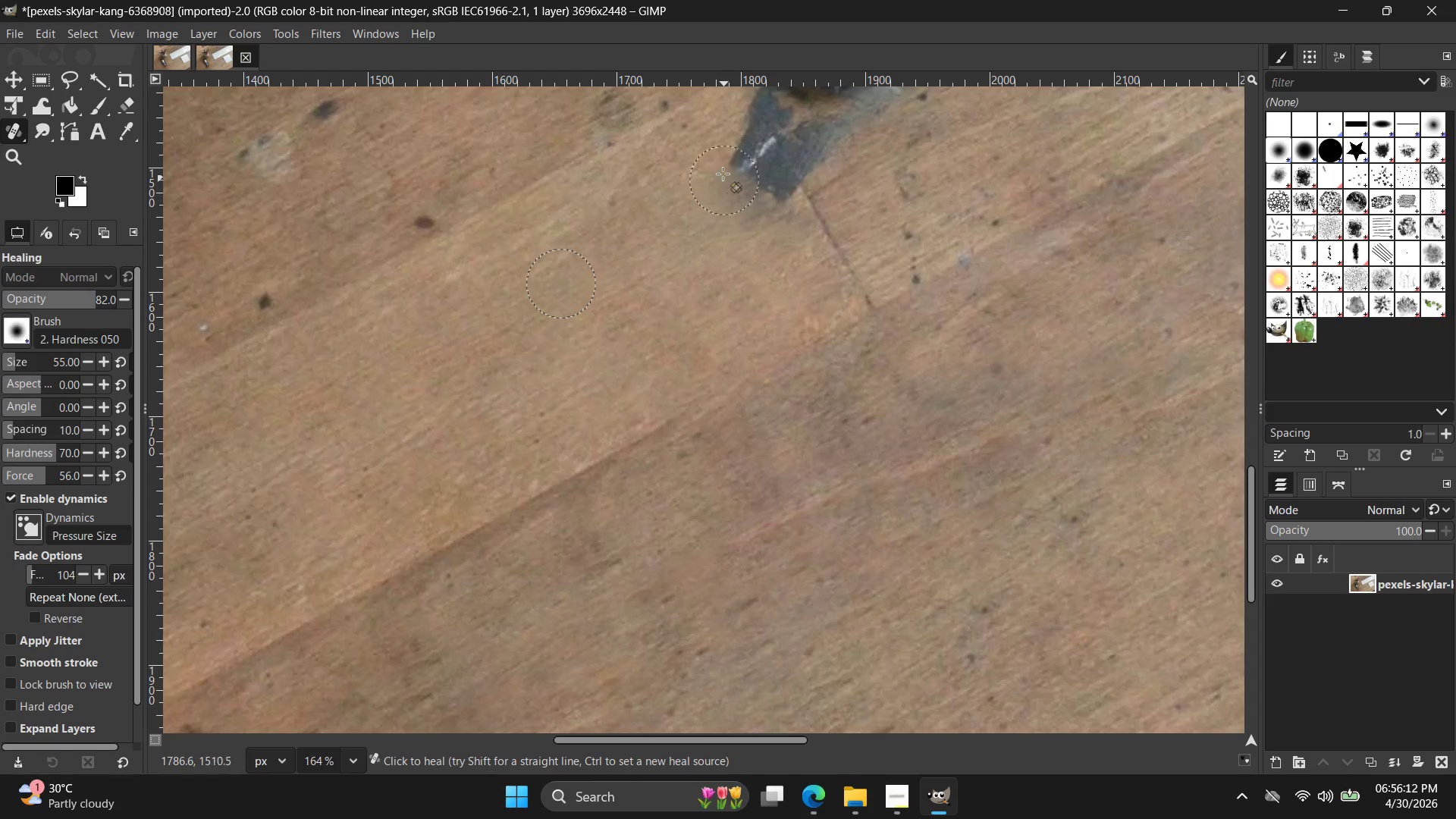 
left_click_drag(start_coordinate=[721, 164], to_coordinate=[756, 214])
 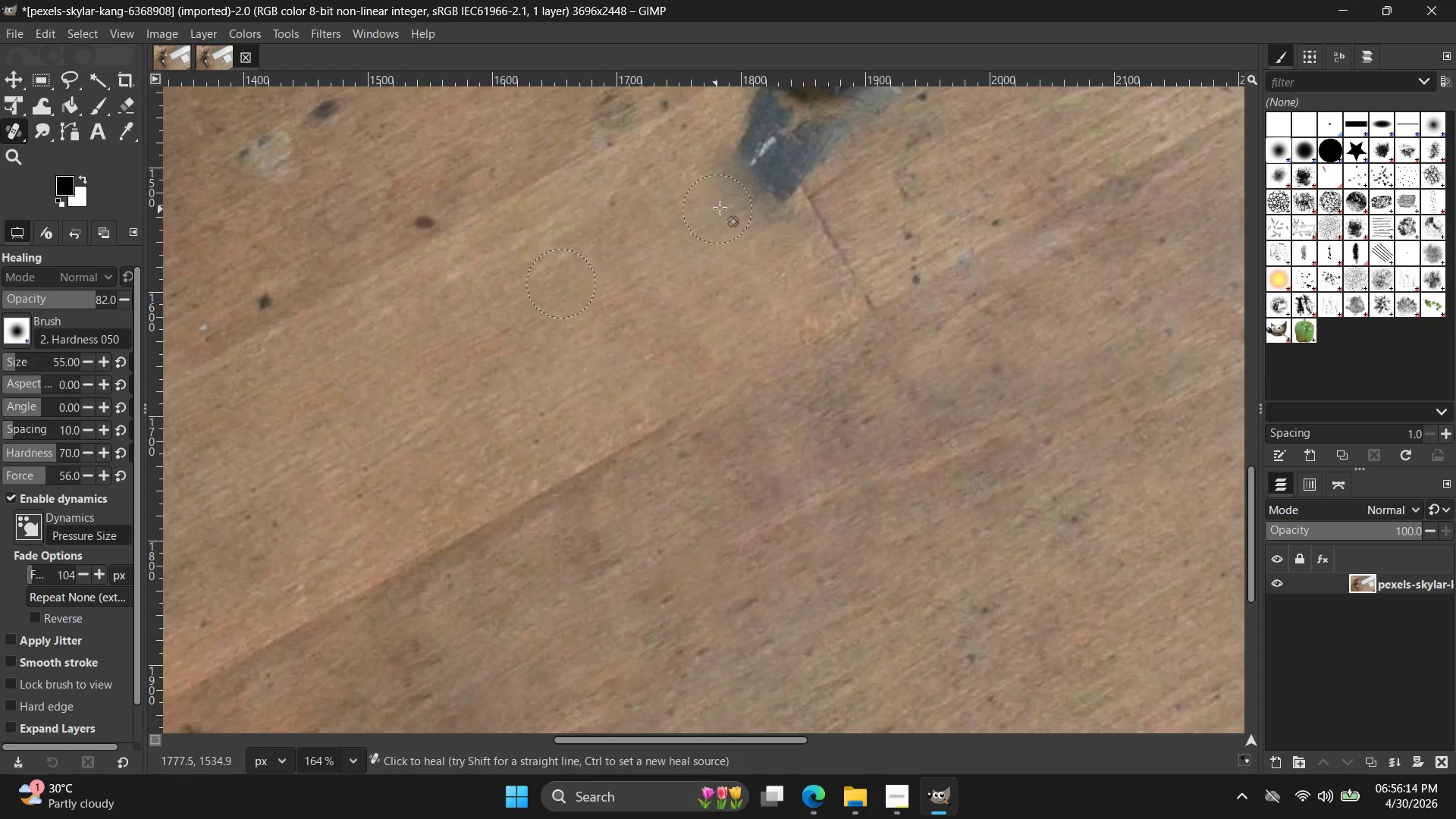 
left_click_drag(start_coordinate=[745, 243], to_coordinate=[736, 221])
 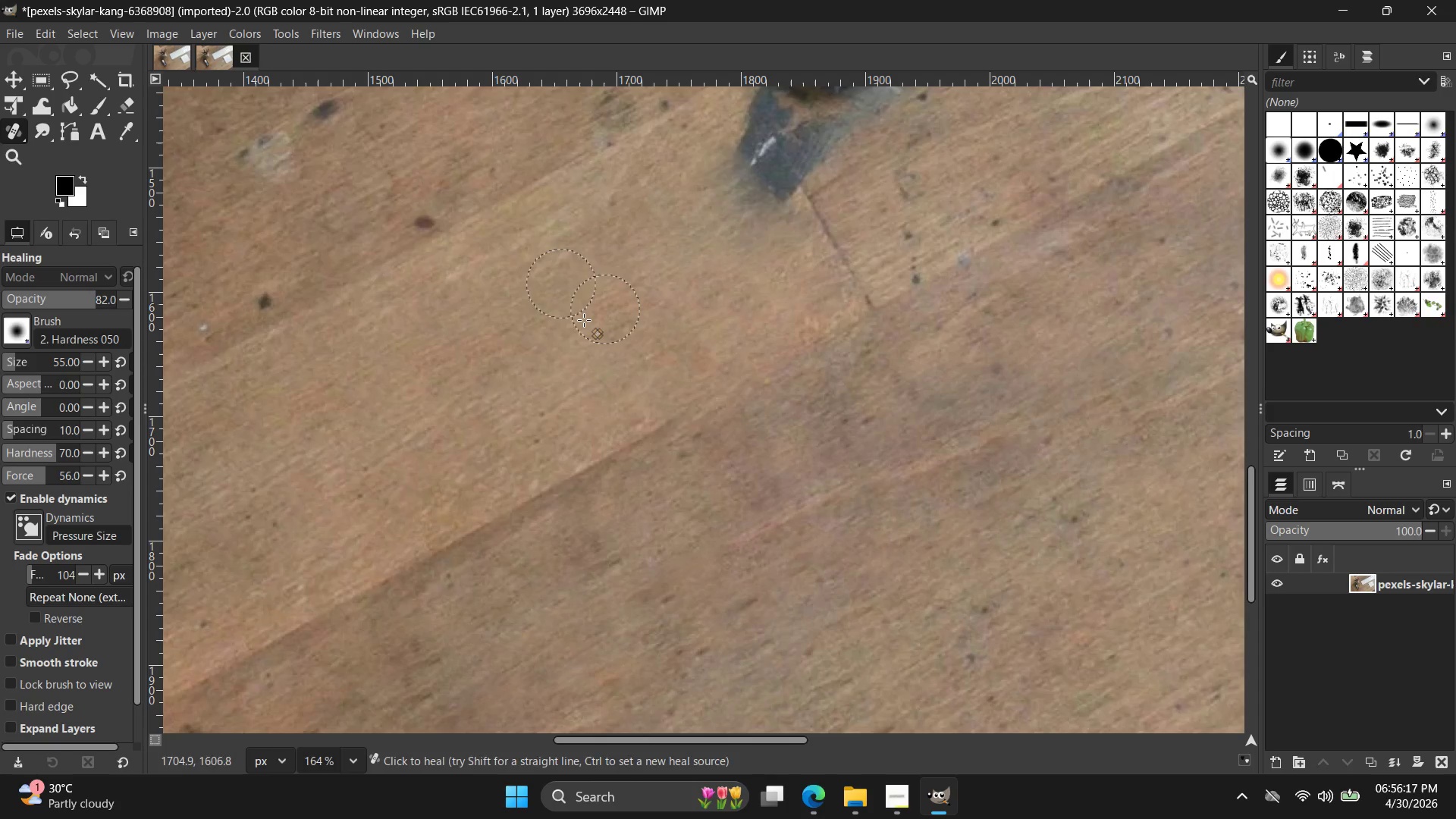 
hold_key(key=ControlLeft, duration=0.38)
left_click([483, 370])
 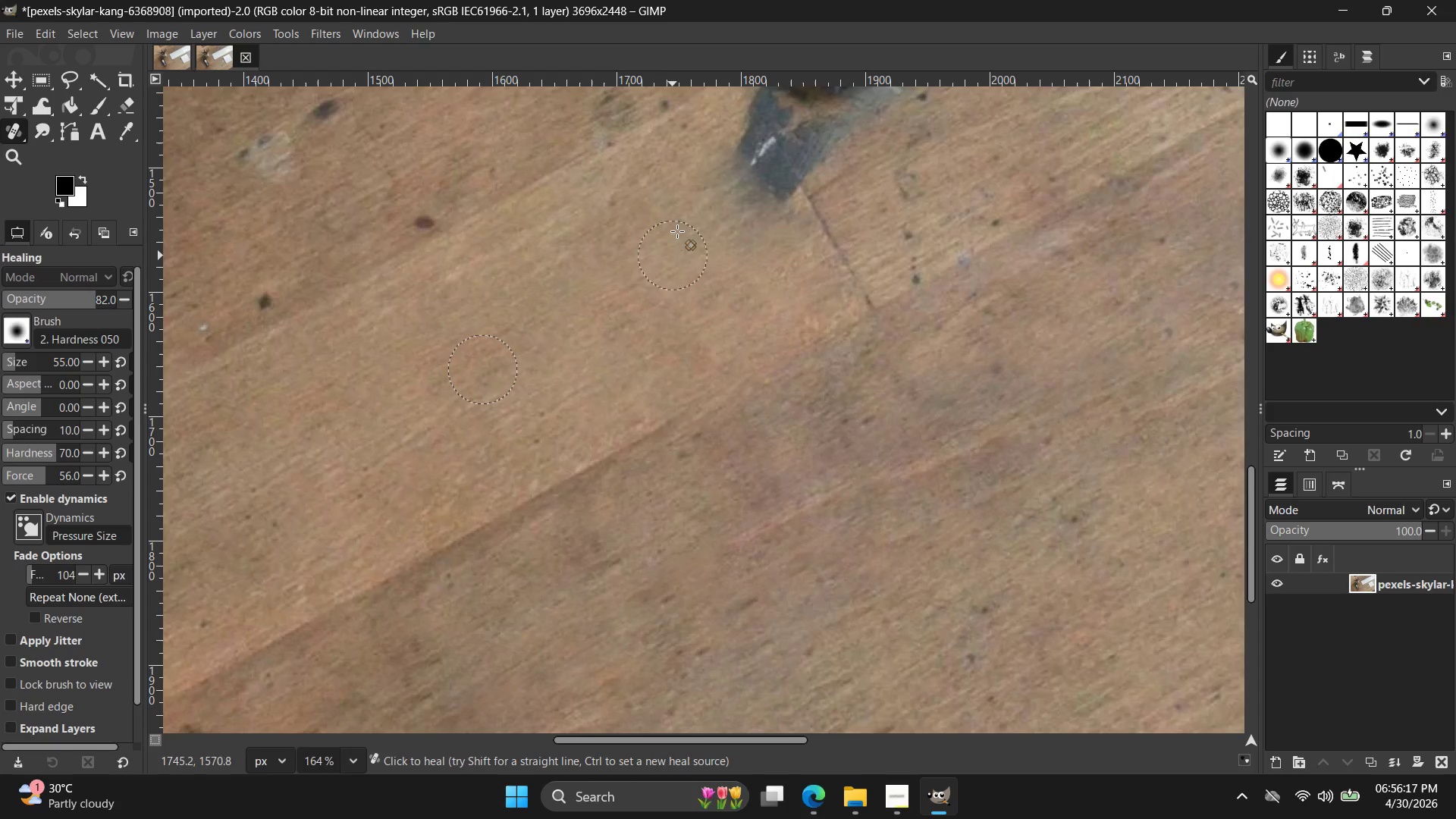 
left_click_drag(start_coordinate=[684, 221], to_coordinate=[740, 195])
 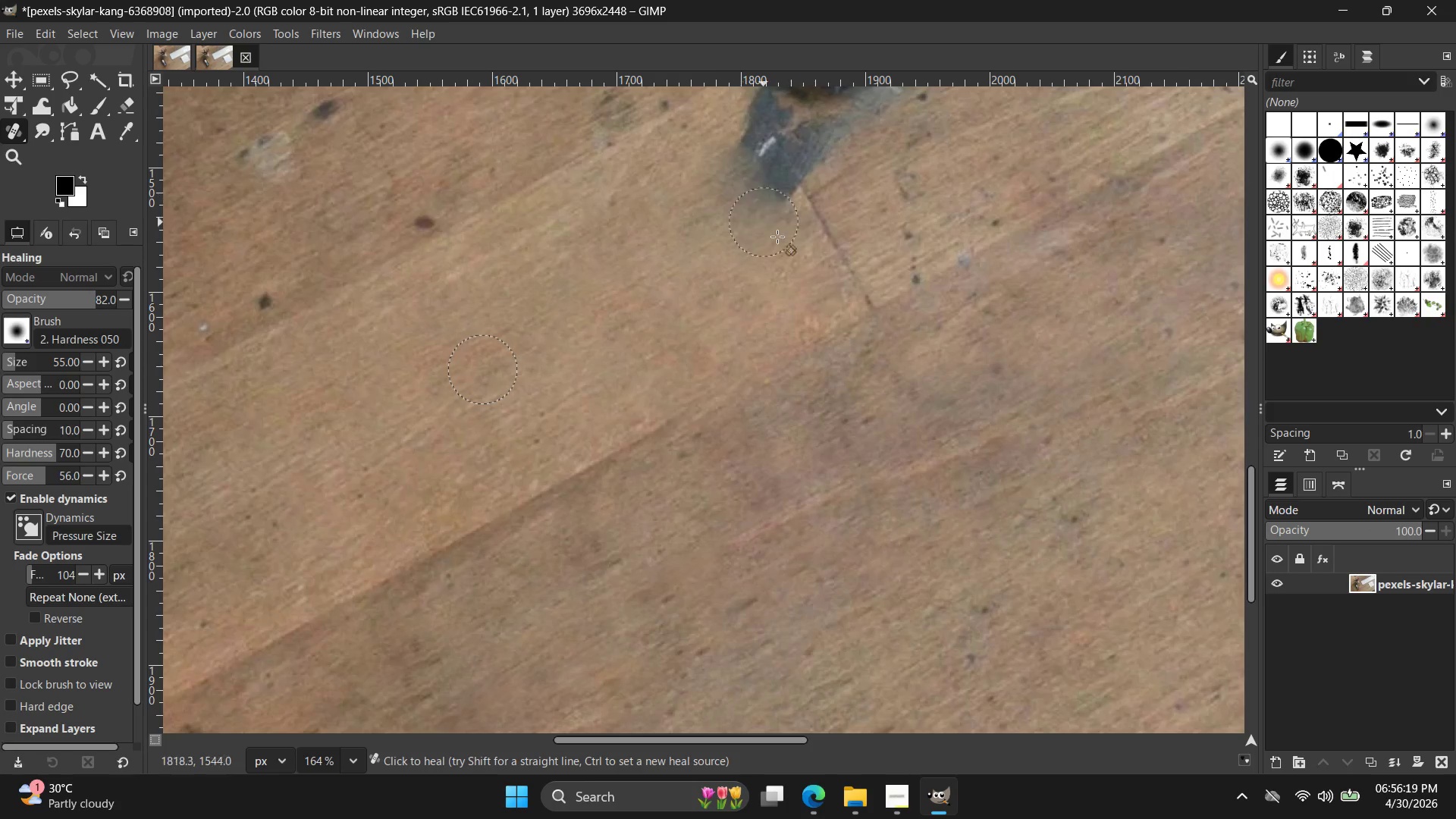 
hold_key(key=ControlLeft, duration=1.34)
left_click([853, 275])
 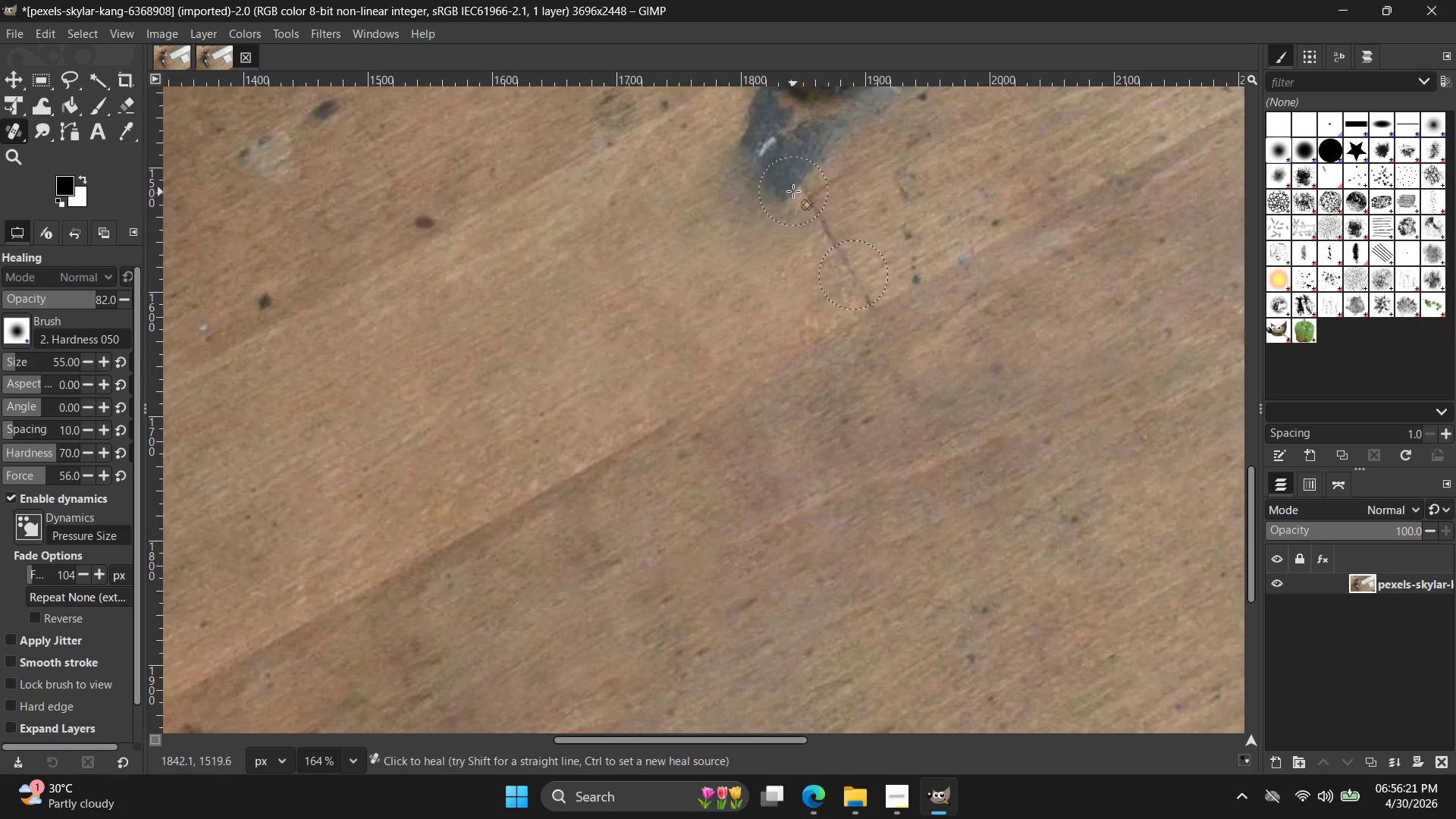 
left_click_drag(start_coordinate=[793, 190], to_coordinate=[786, 168])
 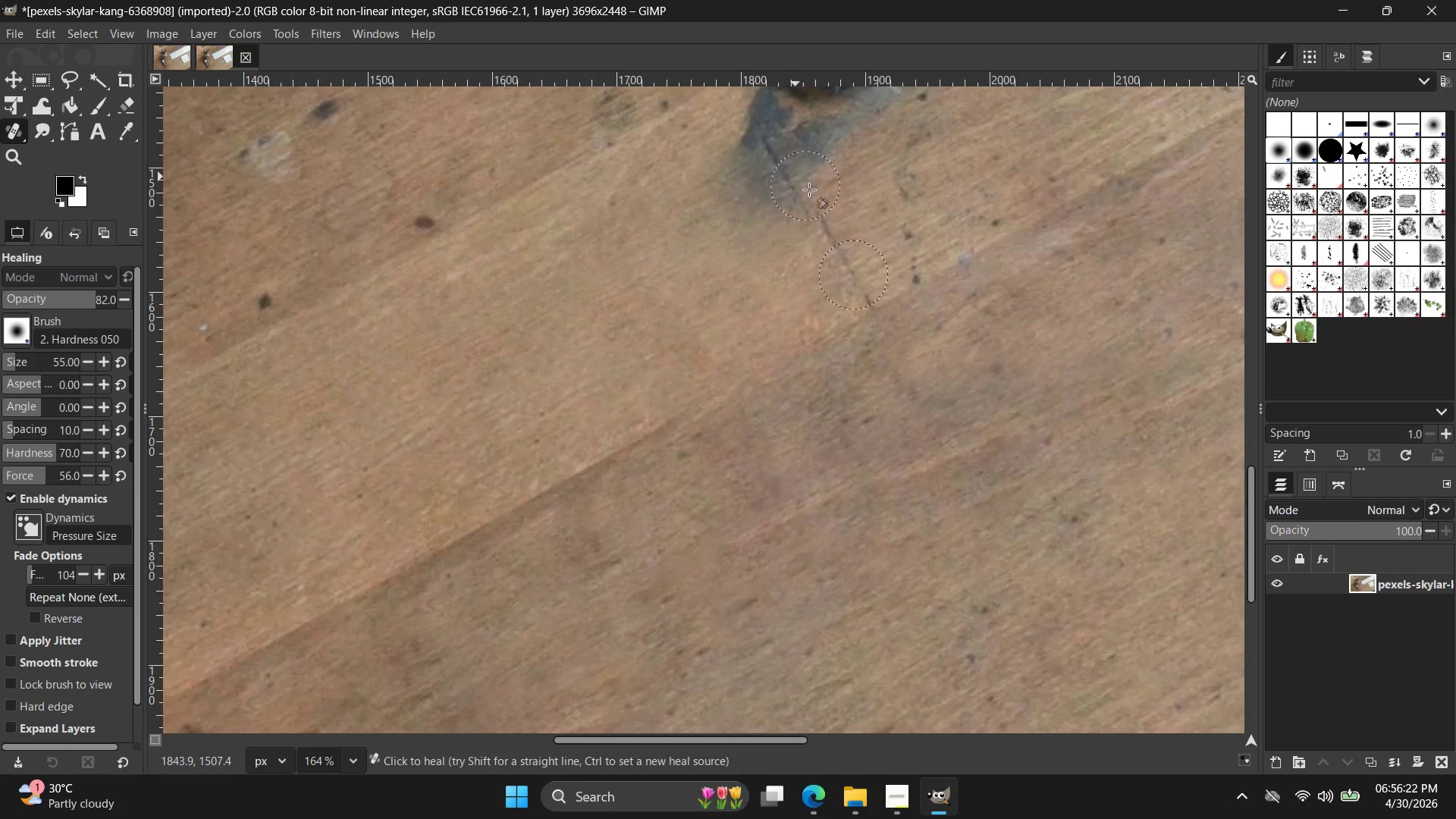 
key(Control+Z)
 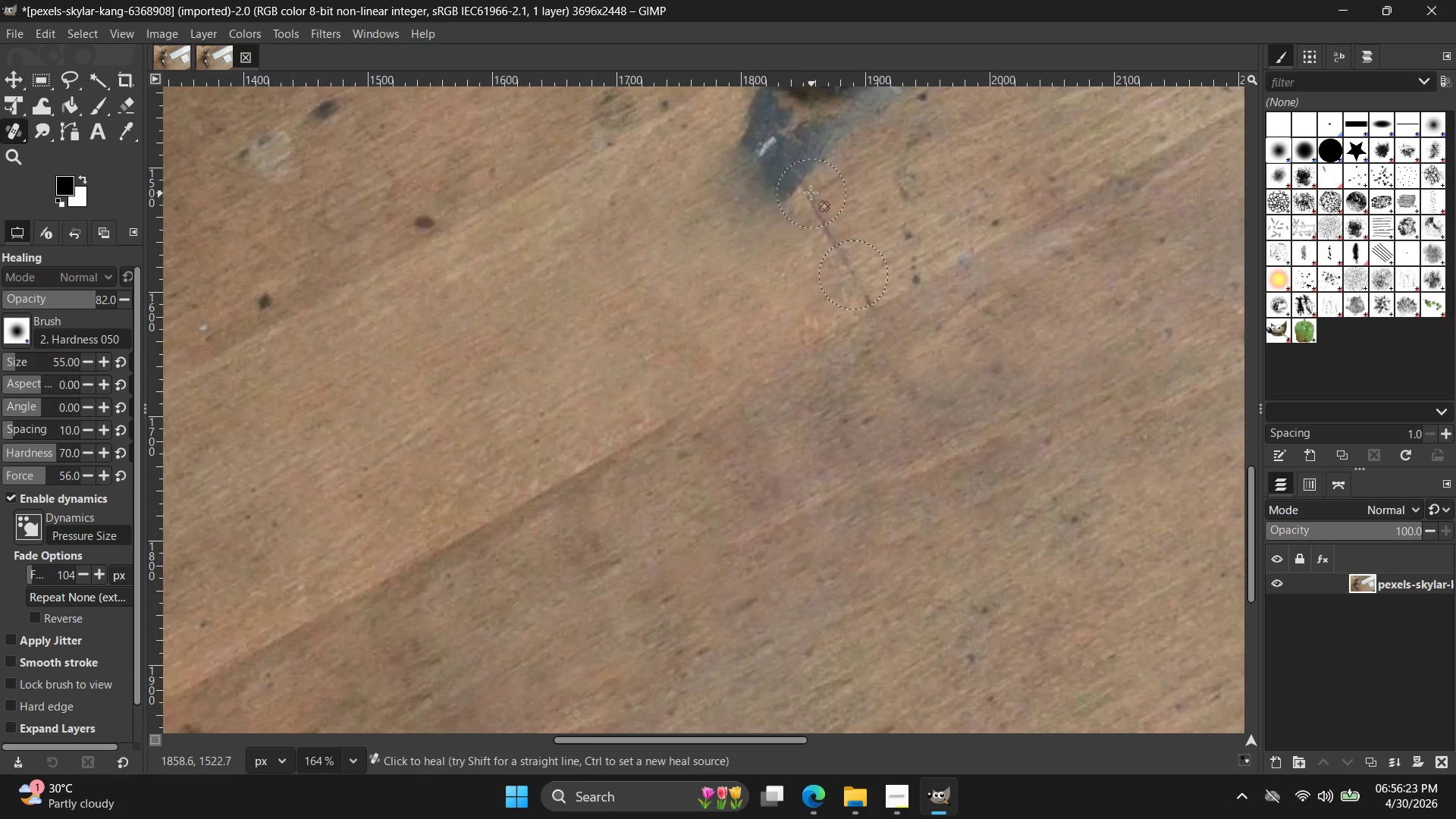 
left_click_drag(start_coordinate=[809, 189], to_coordinate=[798, 170])
 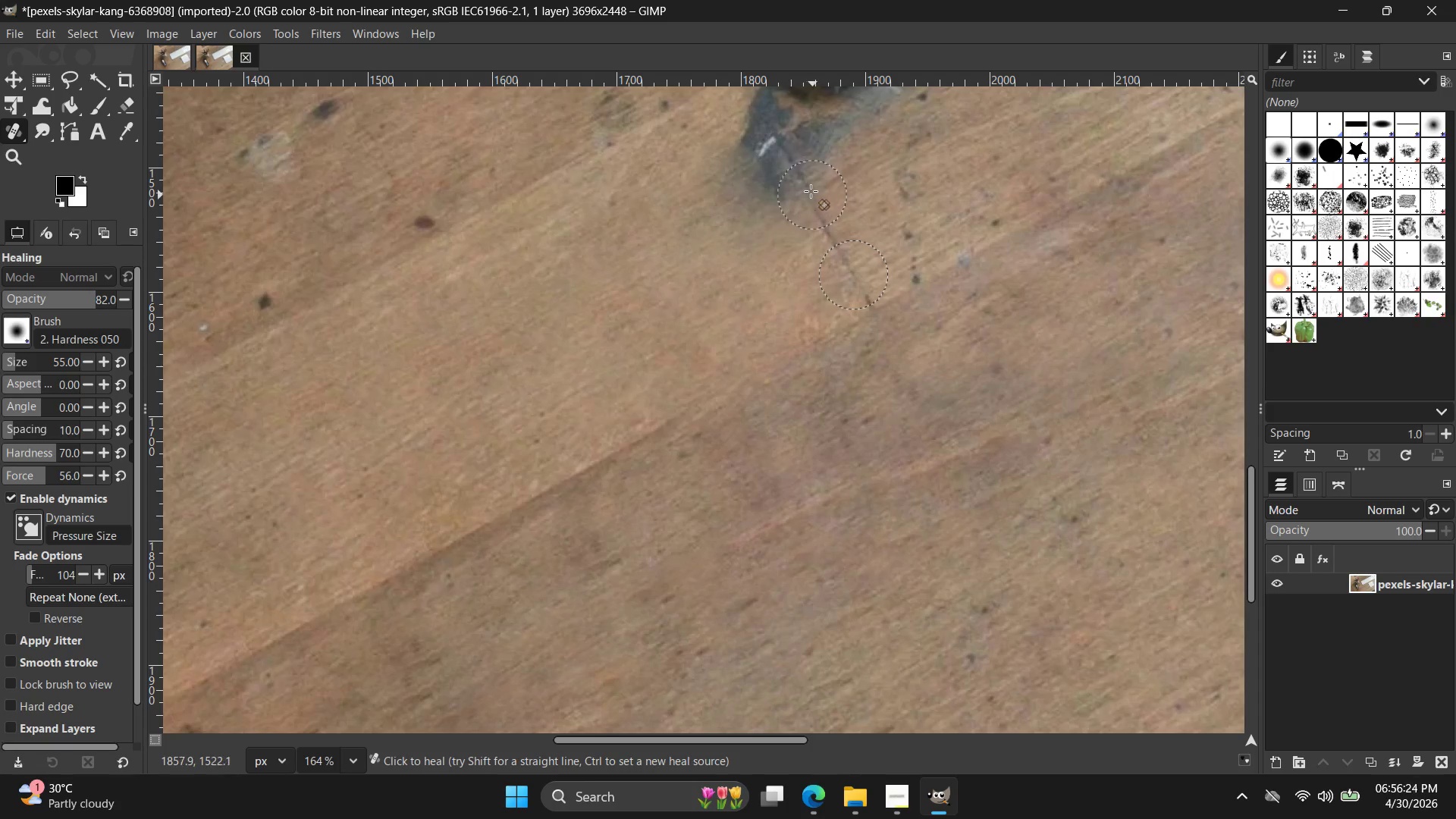 
left_click_drag(start_coordinate=[804, 183], to_coordinate=[634, 253])
 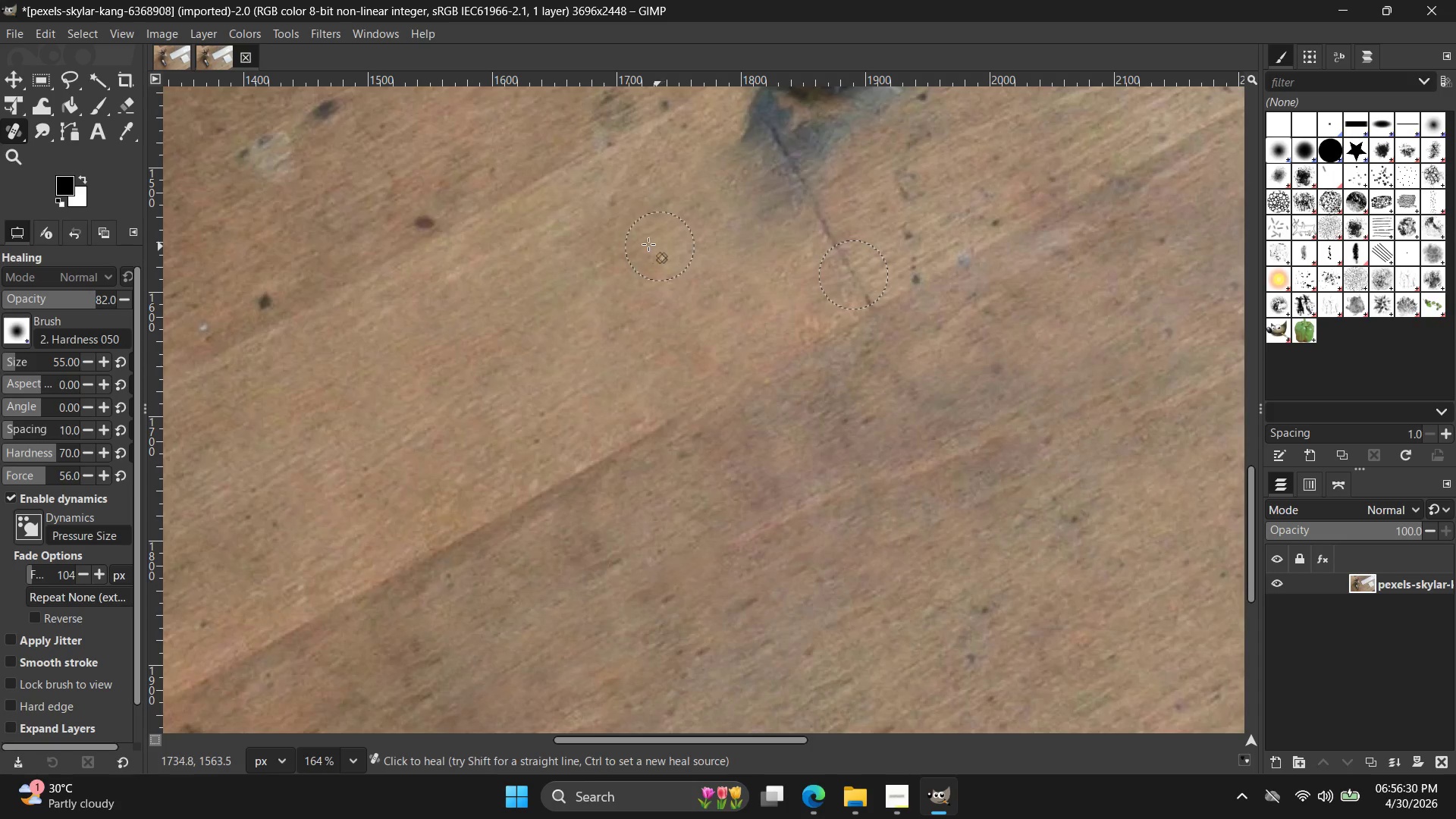 
hold_key(key=ControlLeft, duration=1.84)
scroll: coordinate [632, 253], scroll_direction: down, amount: 5.0
 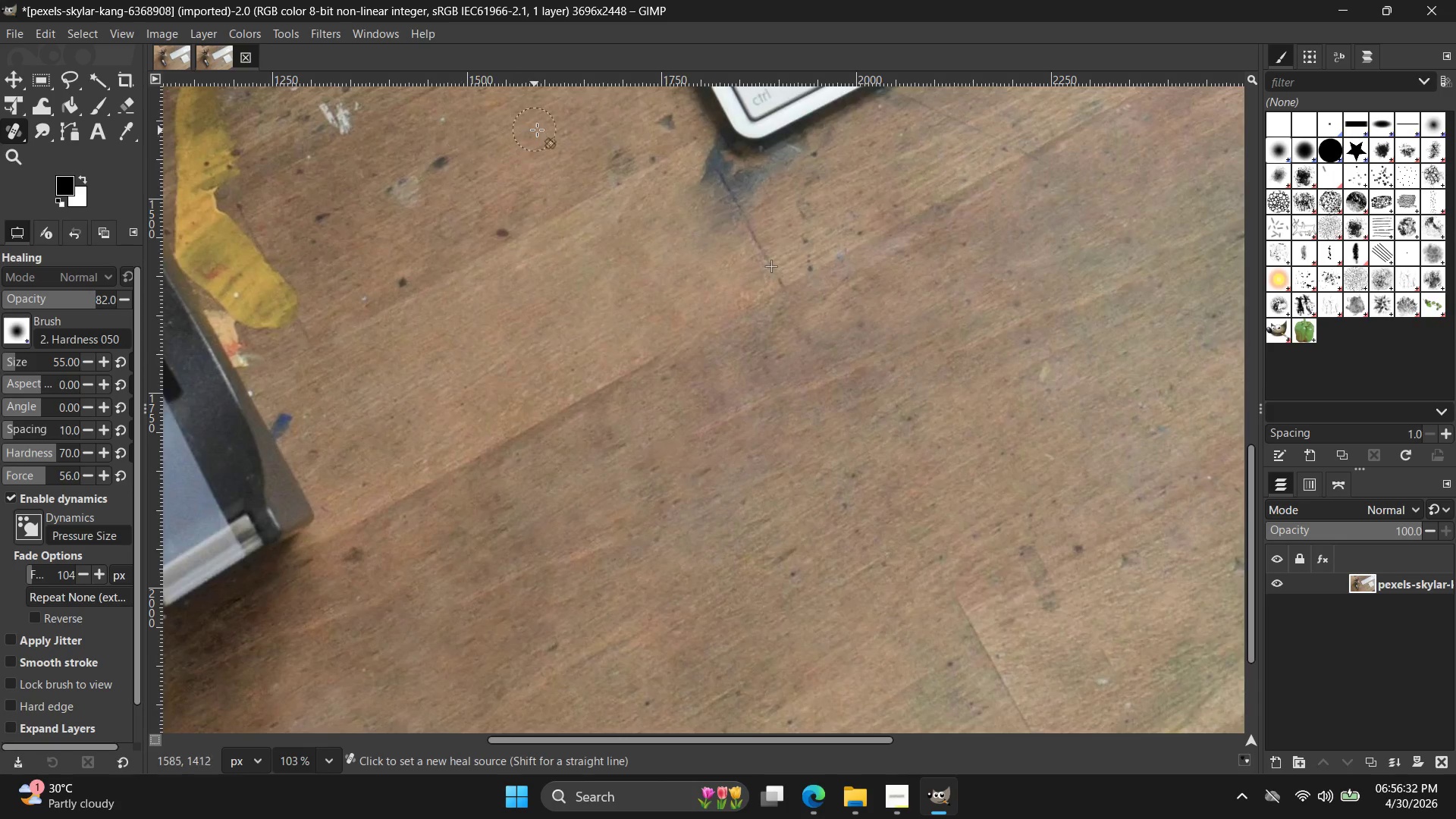 
left_click([538, 130])
 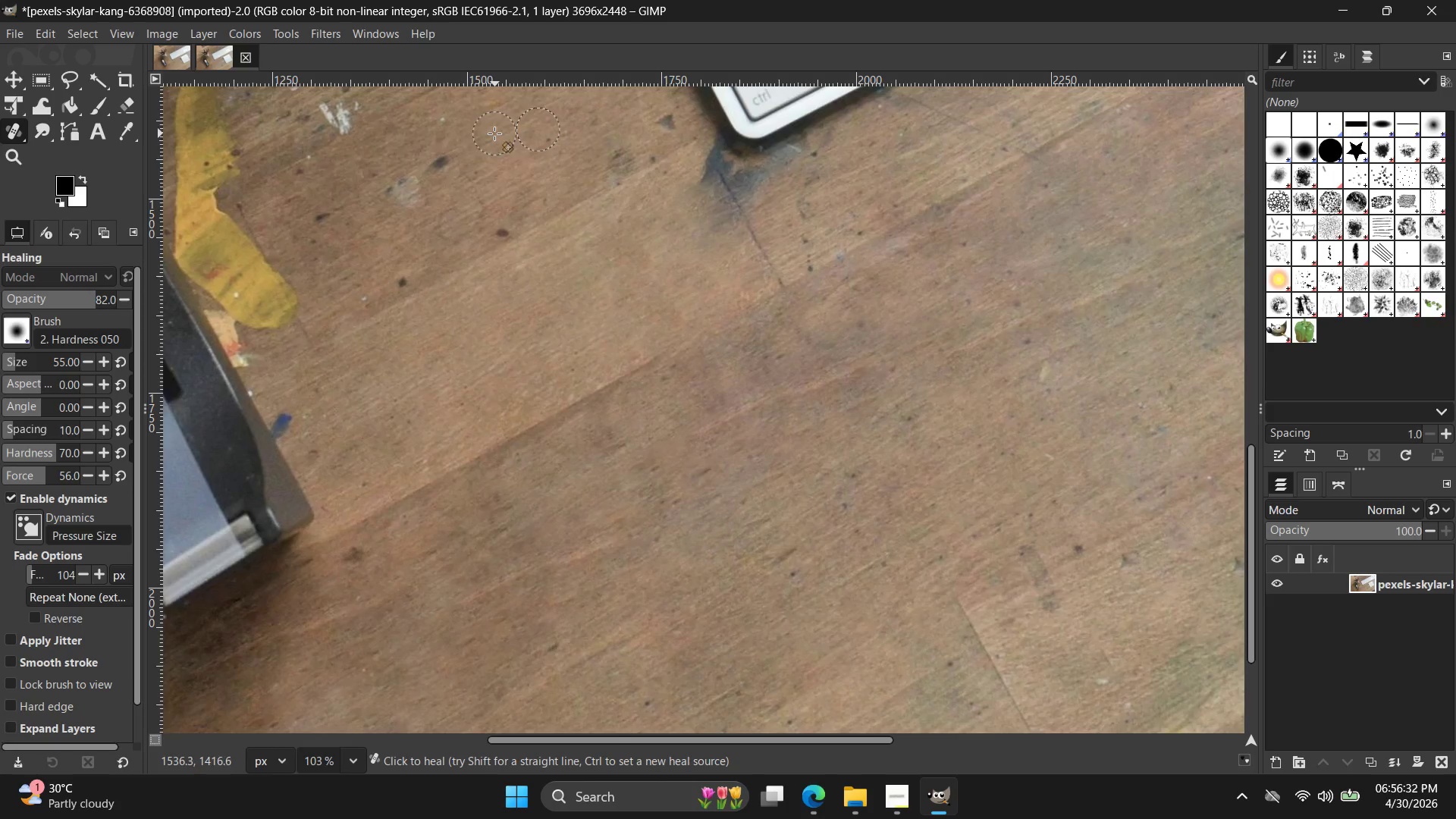 
left_click_drag(start_coordinate=[492, 134], to_coordinate=[435, 167])
 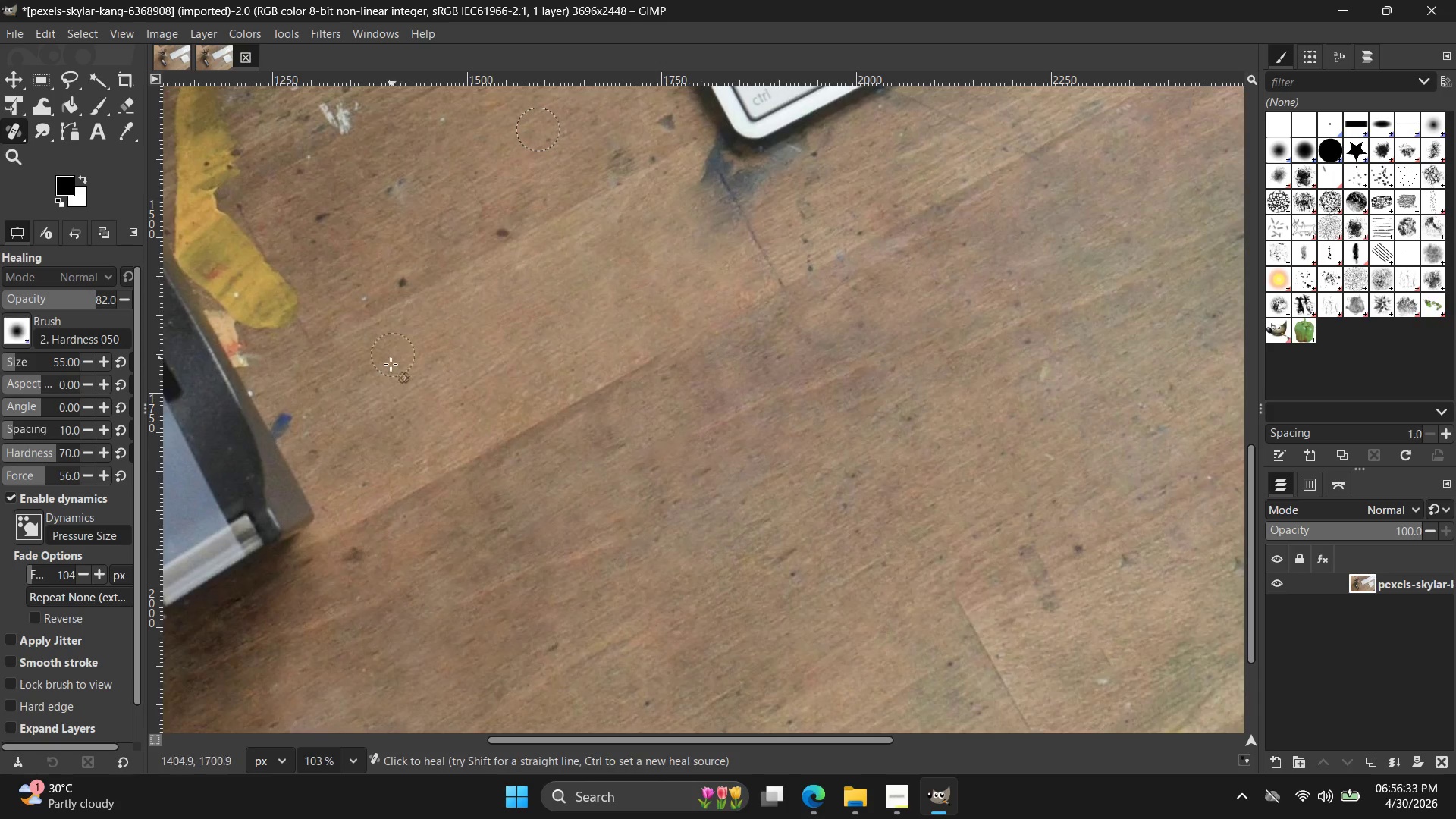 
hold_key(key=ControlLeft, duration=0.41)
 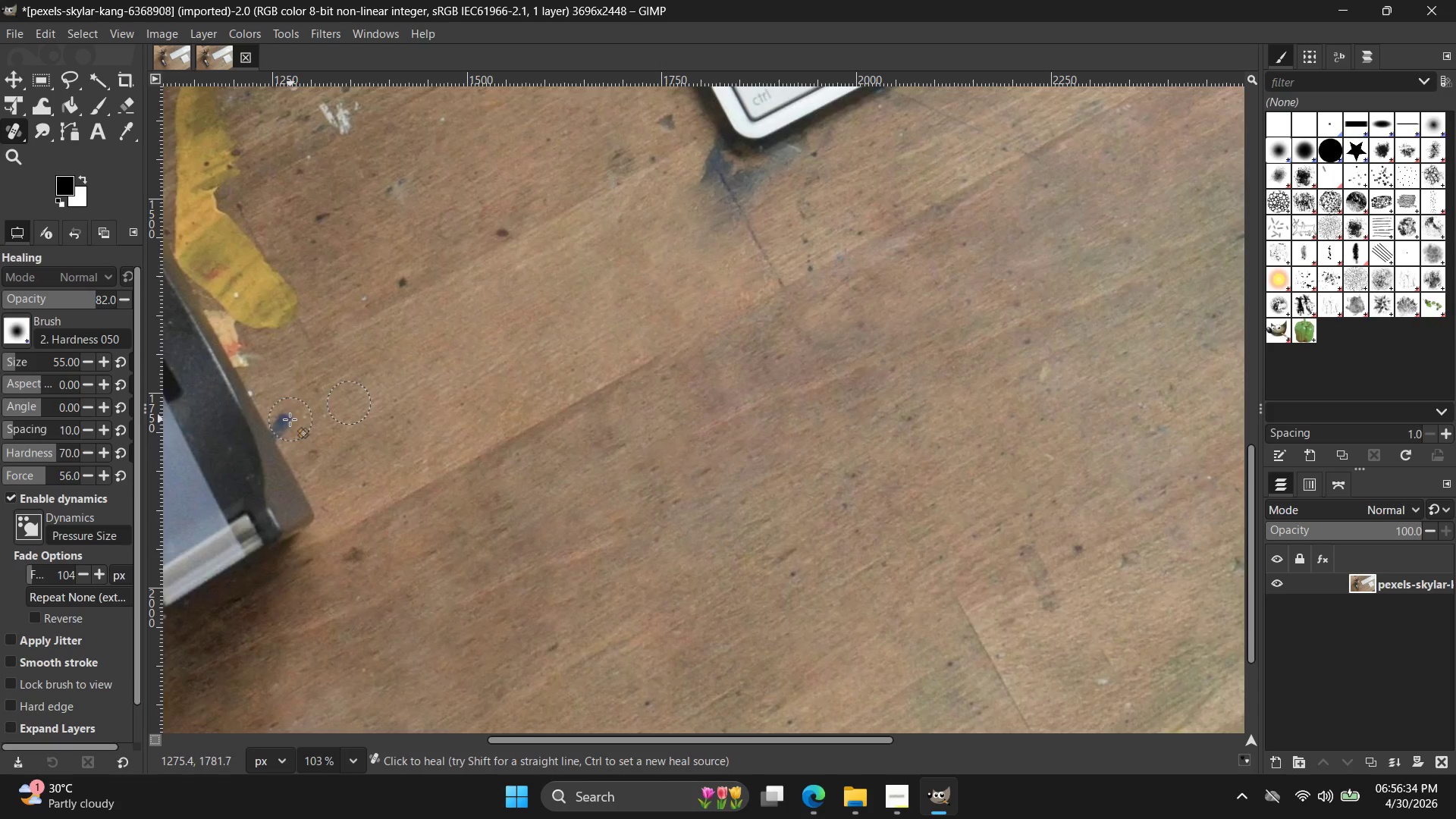 
left_click_drag(start_coordinate=[290, 421], to_coordinate=[294, 427])
 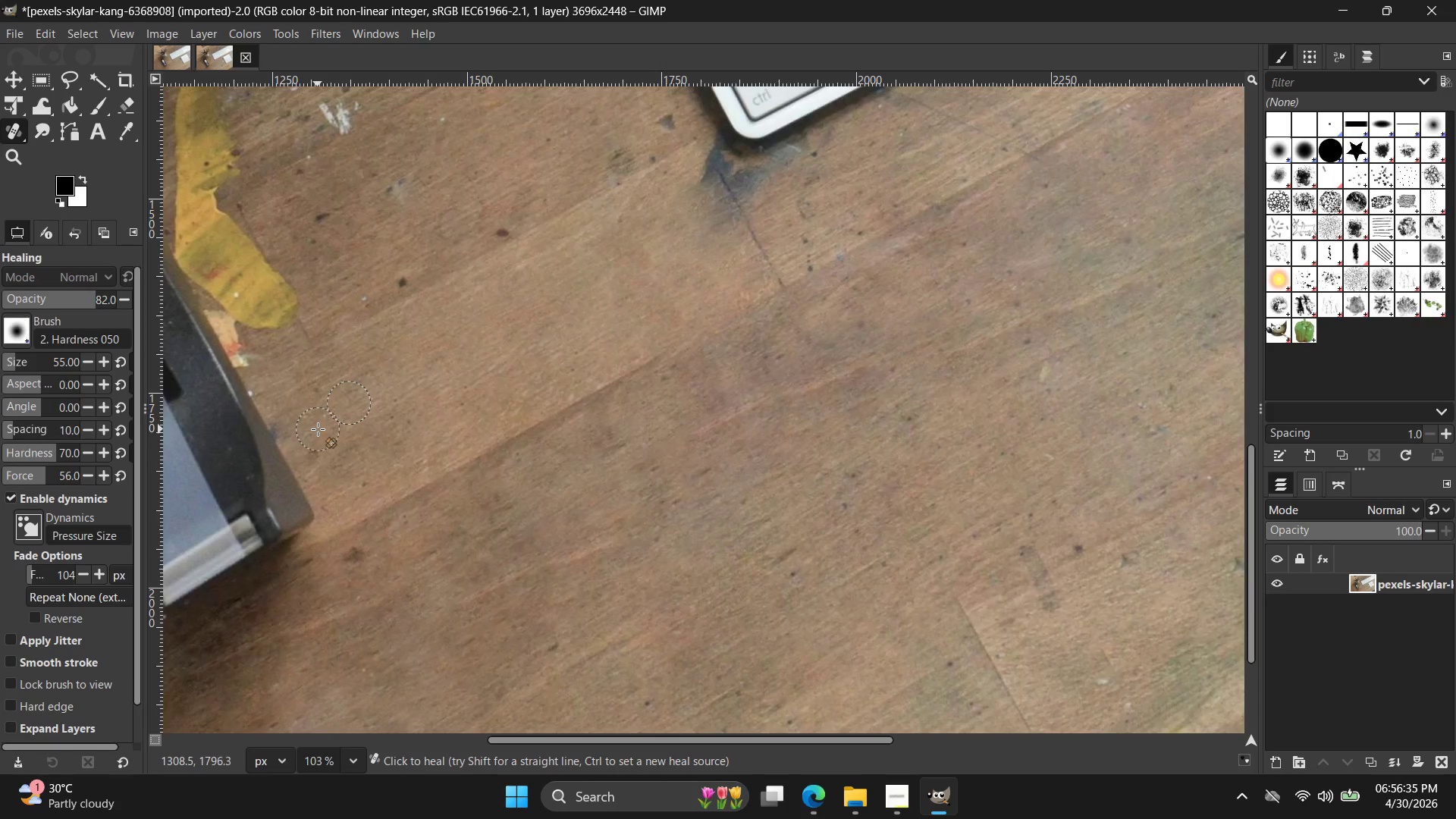 
hold_key(key=ControlLeft, duration=0.62)
 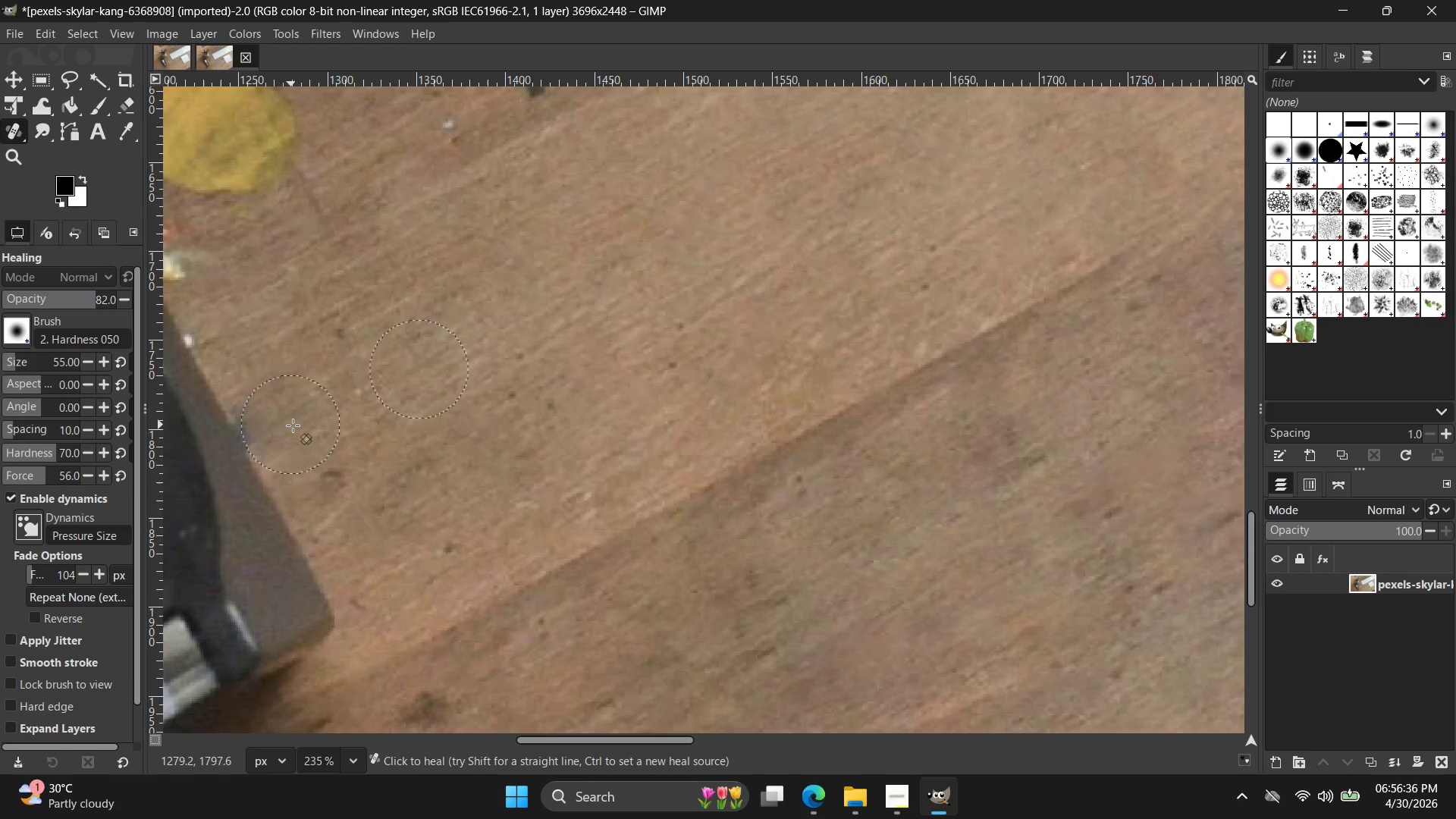 
left_click_drag(start_coordinate=[278, 413], to_coordinate=[280, 403])
 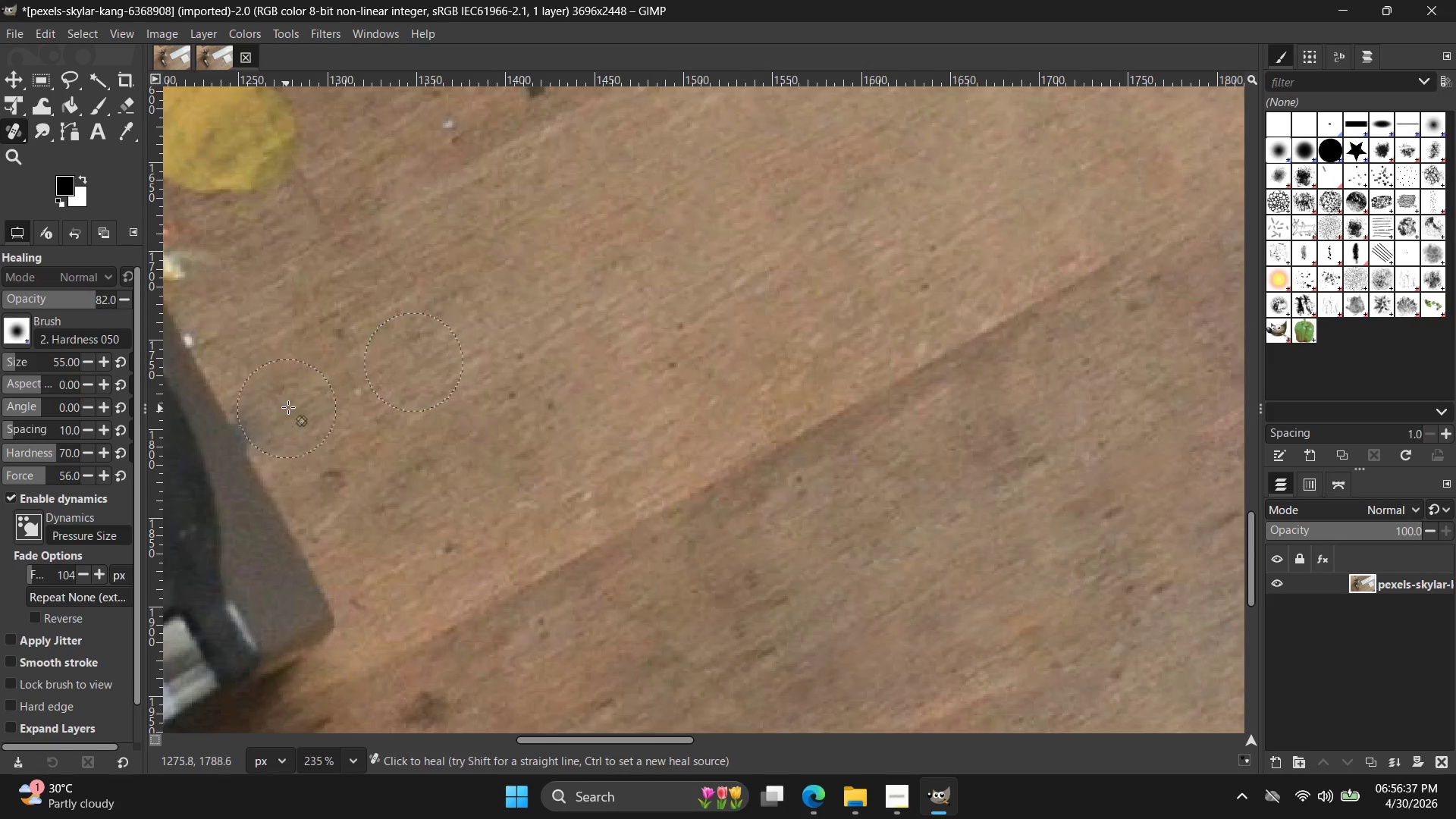 
scroll: coordinate [293, 422], scroll_direction: up, amount: 9.0
 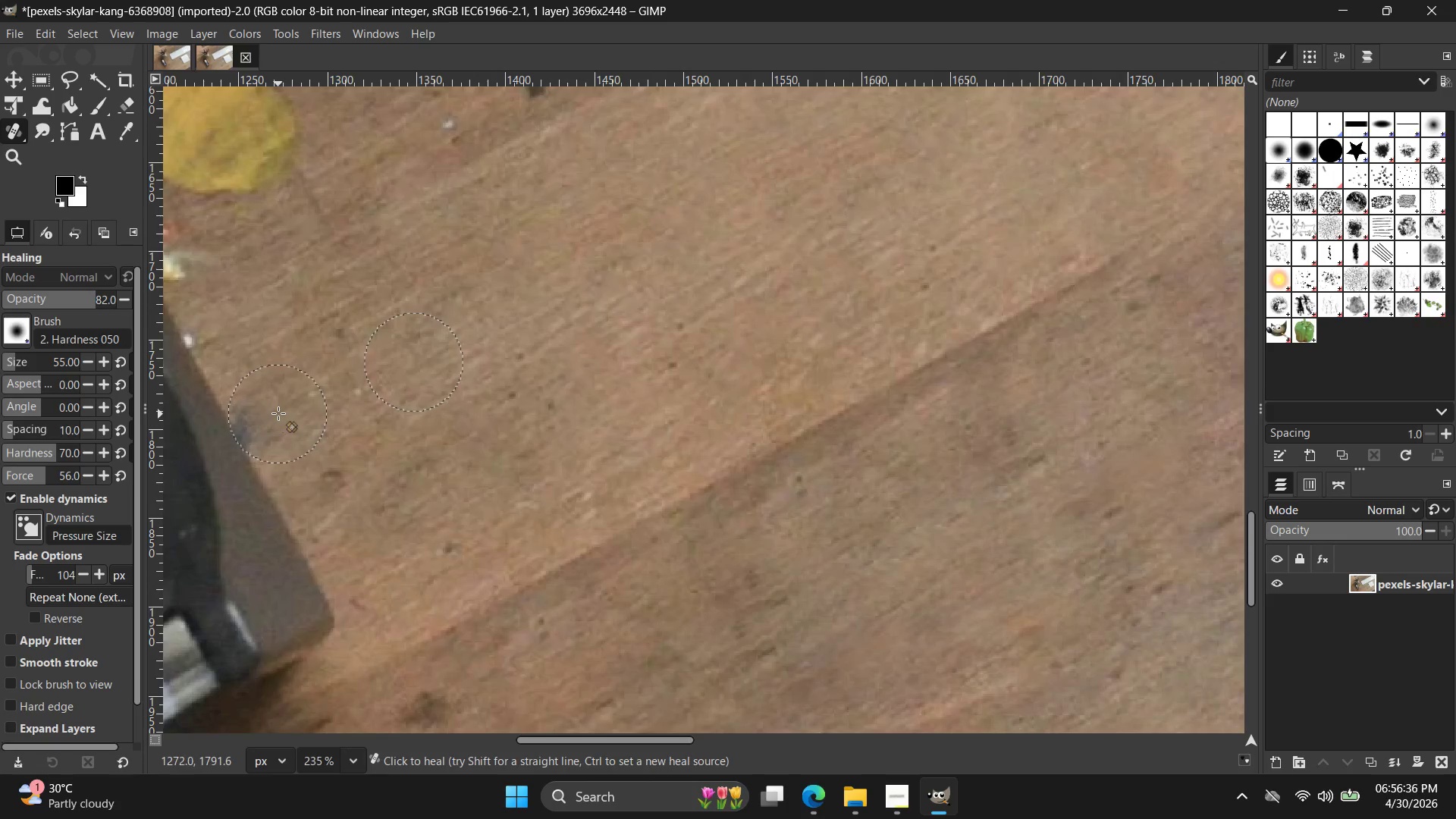 
hold_key(key=ControlLeft, duration=0.45)
left_click([364, 304])
 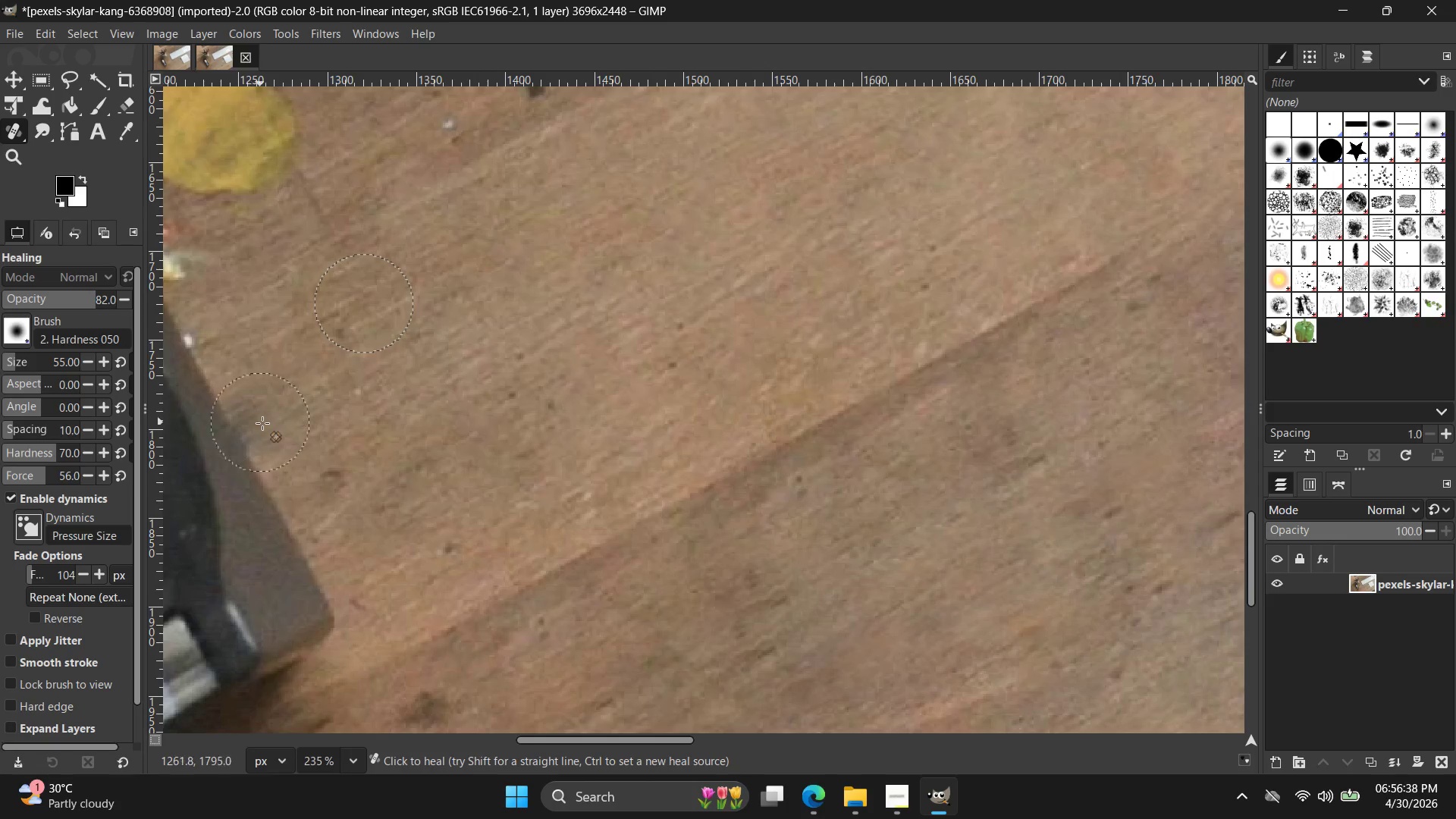 
key(Control+ControlLeft)
 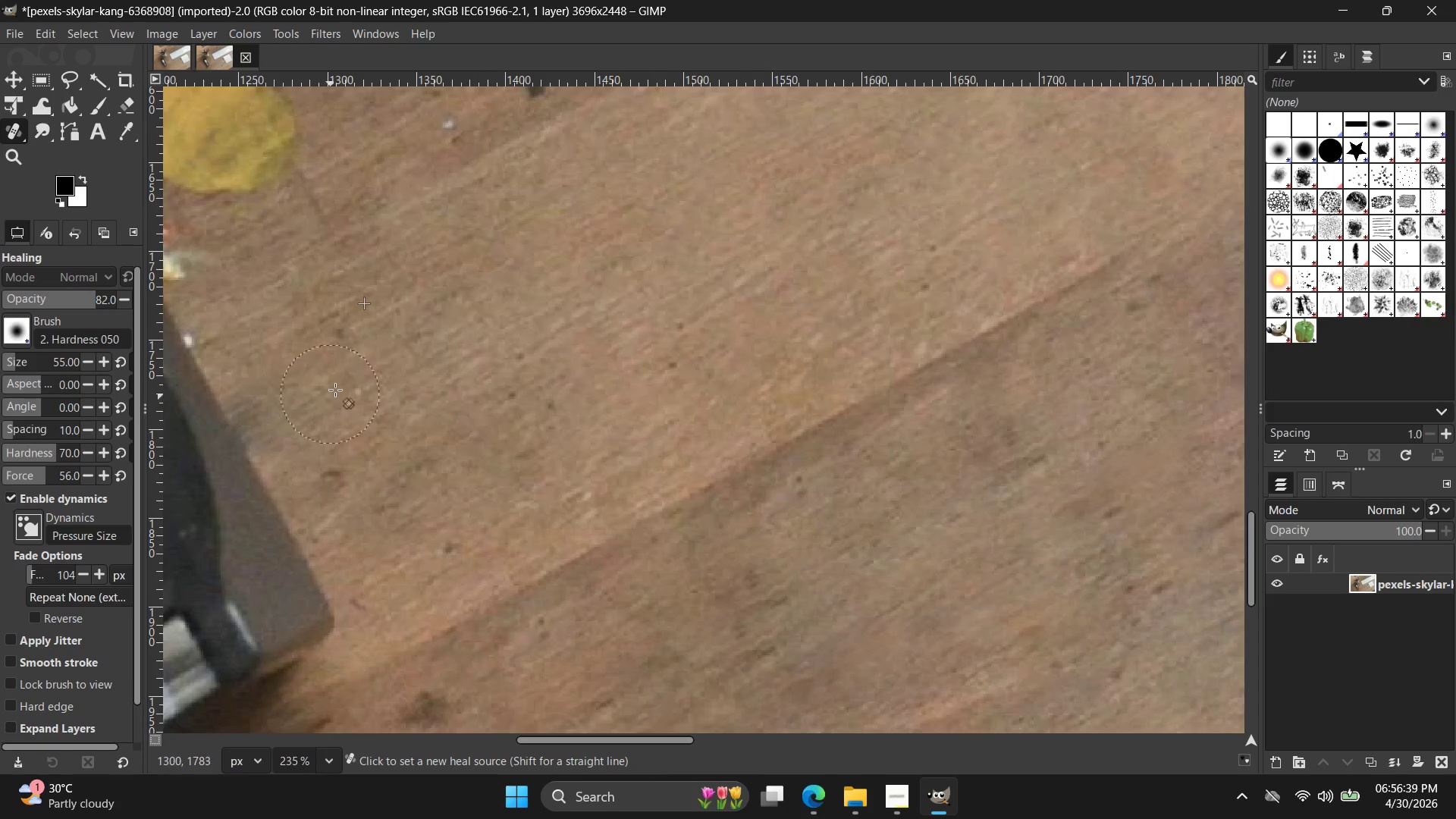 
key(Control+Z)
 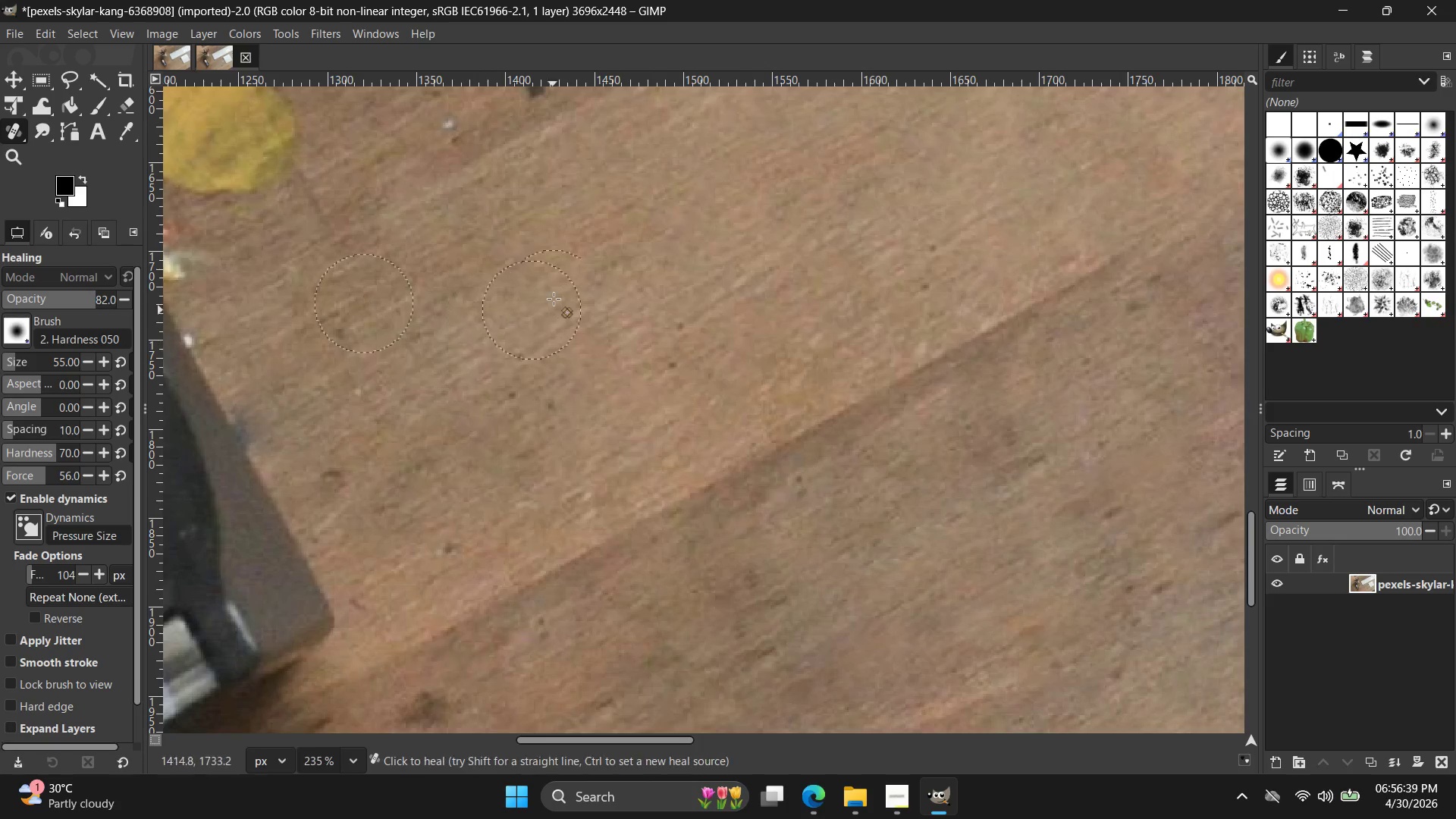 
key(Control+ControlLeft)
 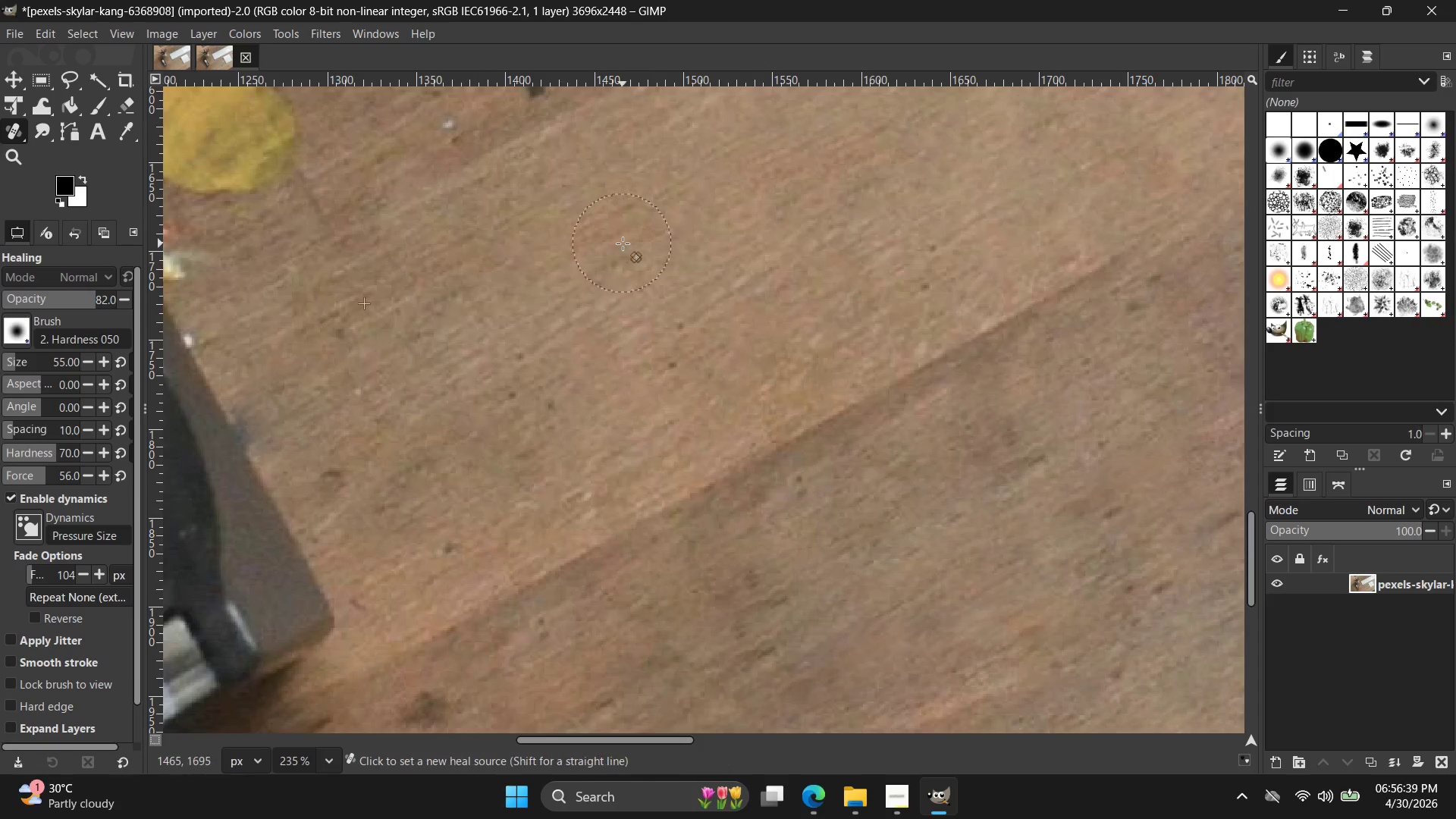 
left_click([623, 243])
 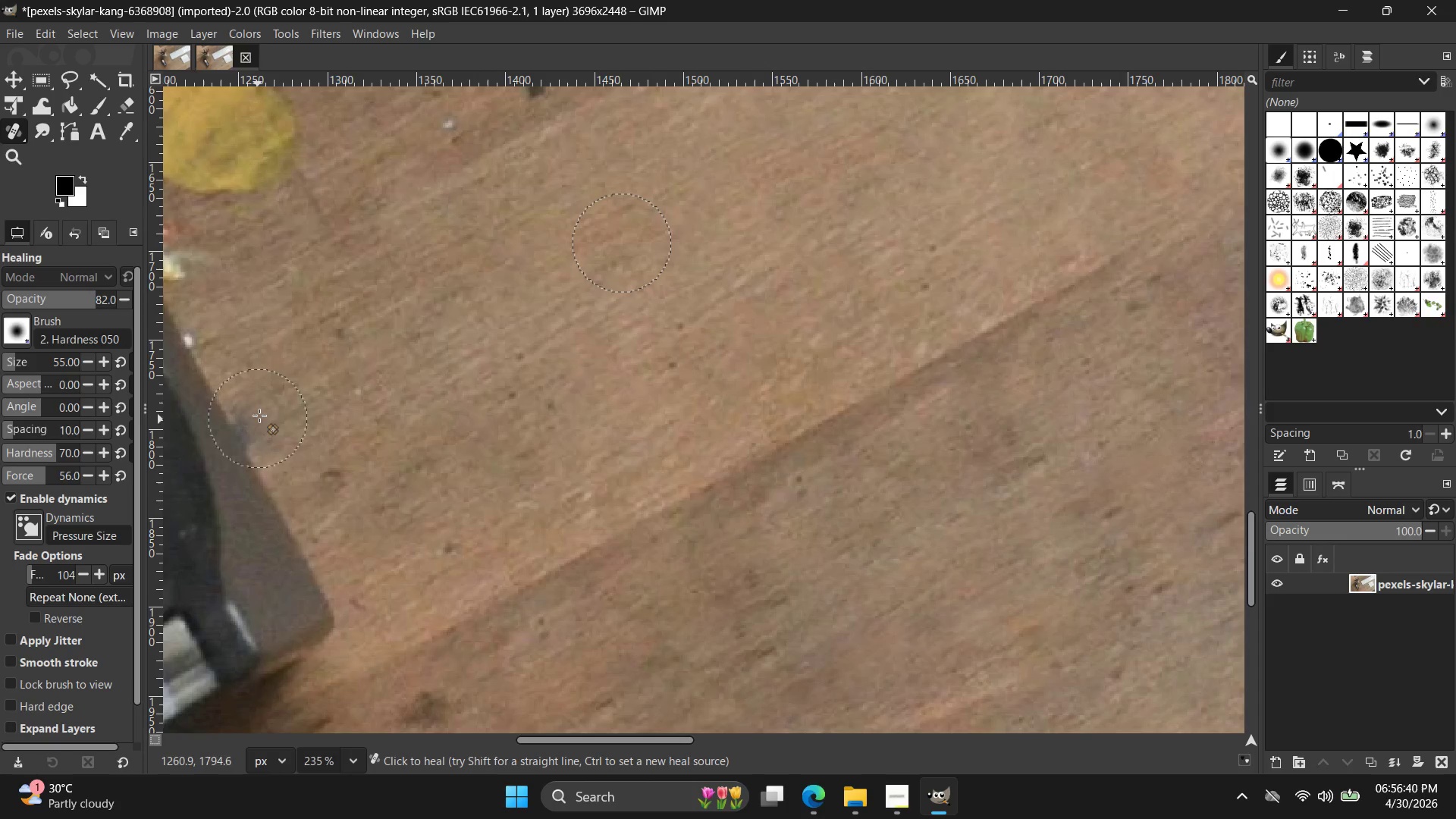 
left_click_drag(start_coordinate=[260, 410], to_coordinate=[276, 425])
 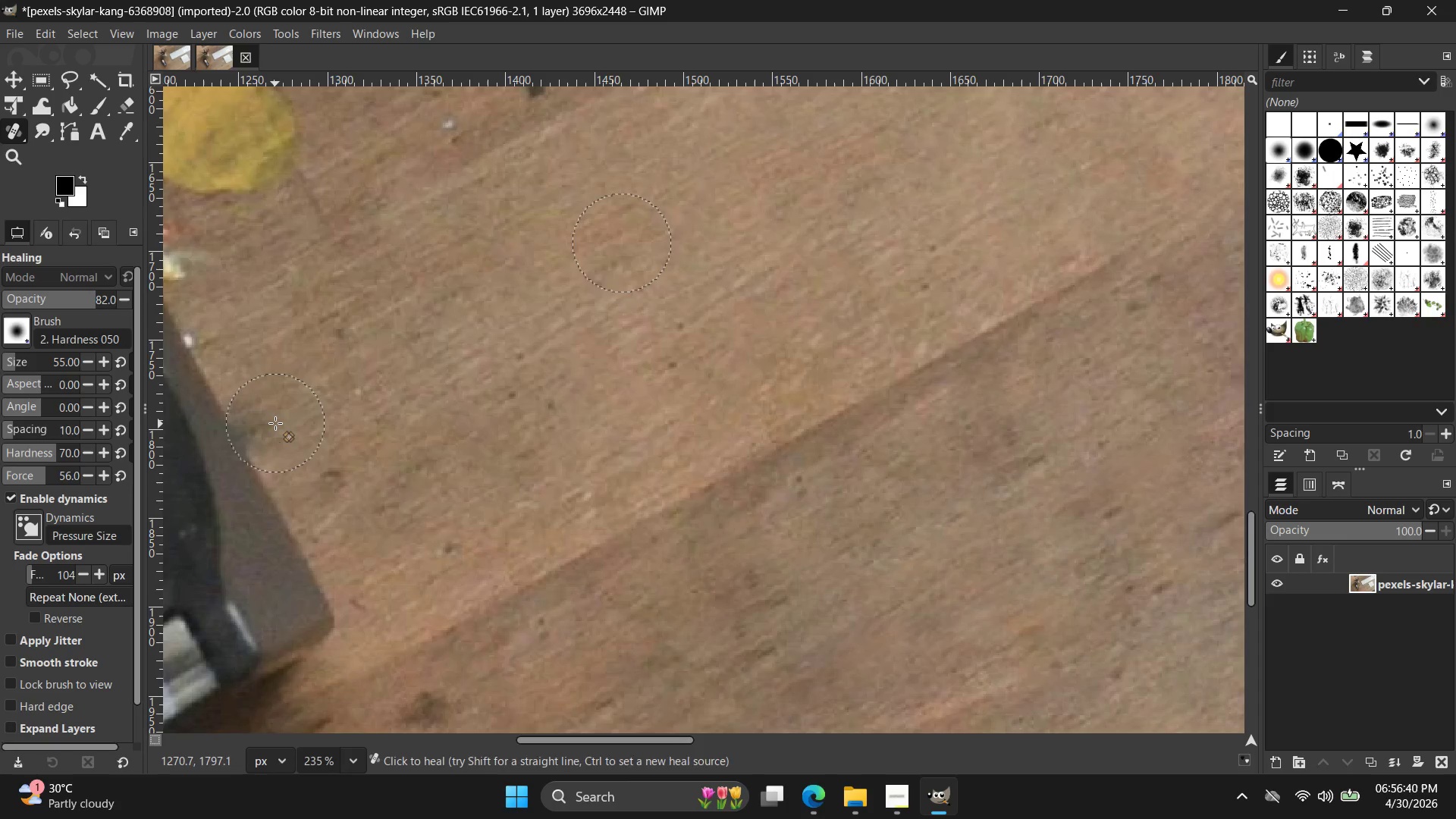 
key(Control+ControlLeft)
 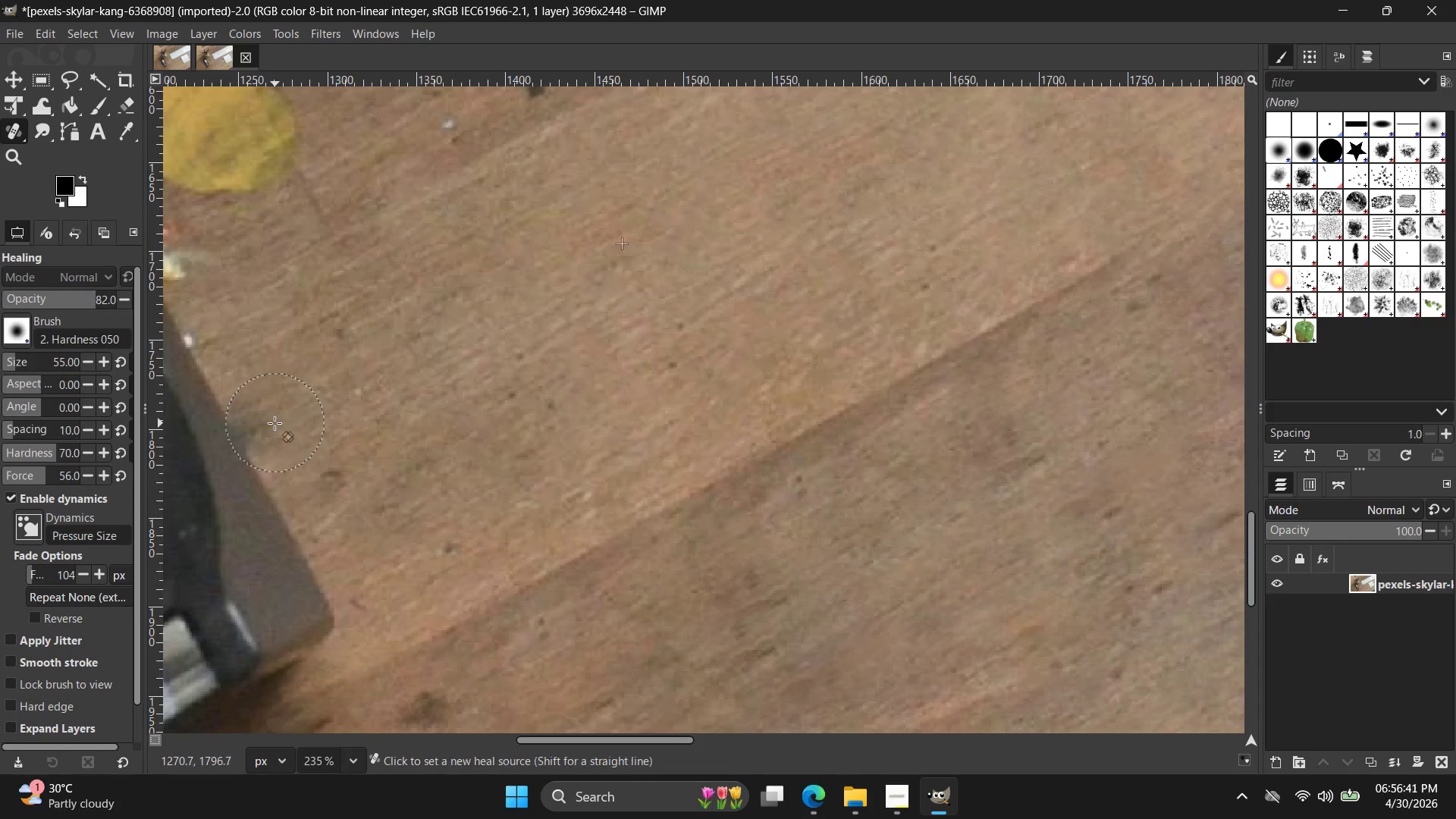 
key(Control+Z)
 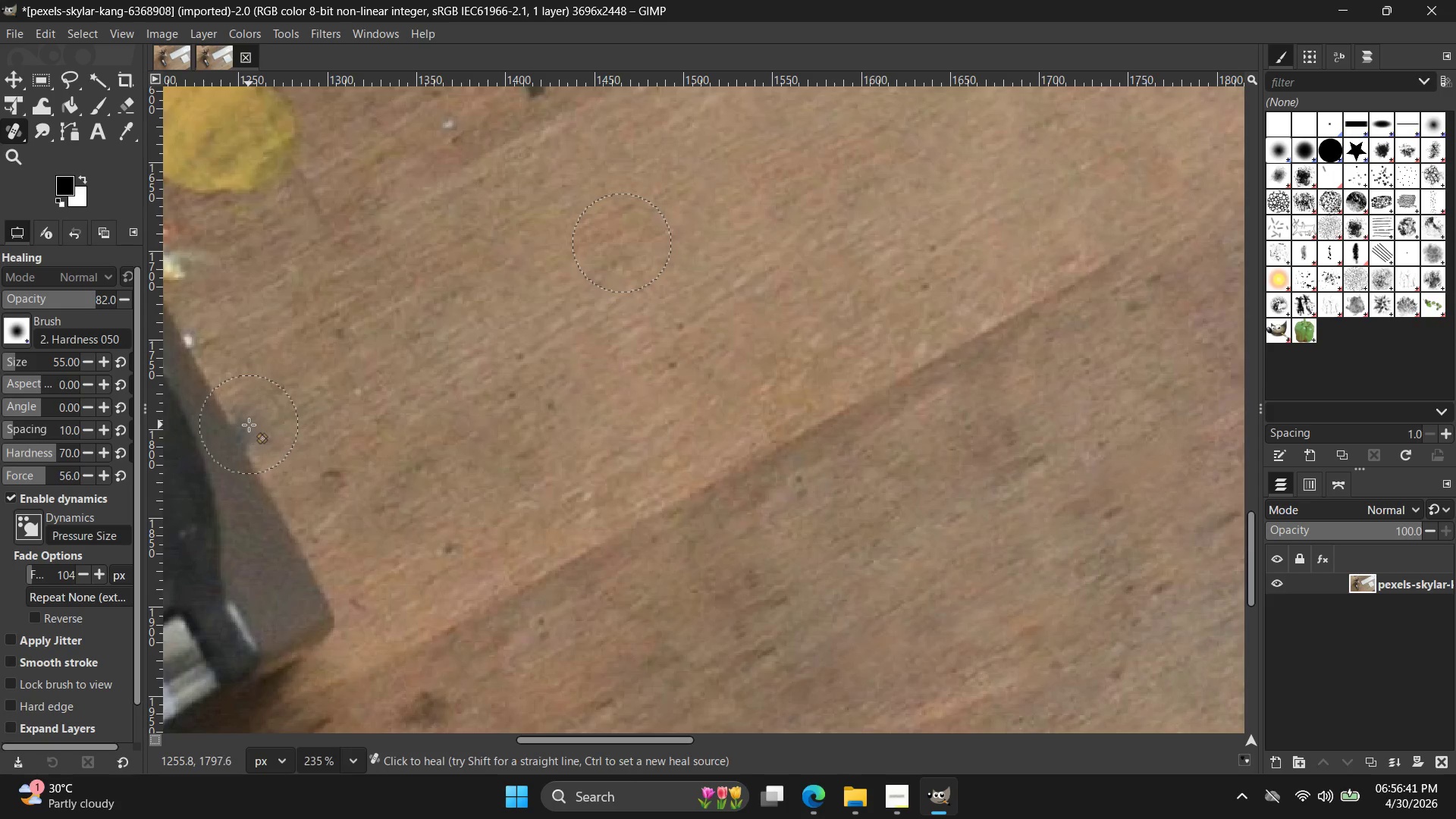 
left_click_drag(start_coordinate=[249, 425], to_coordinate=[251, 428])
 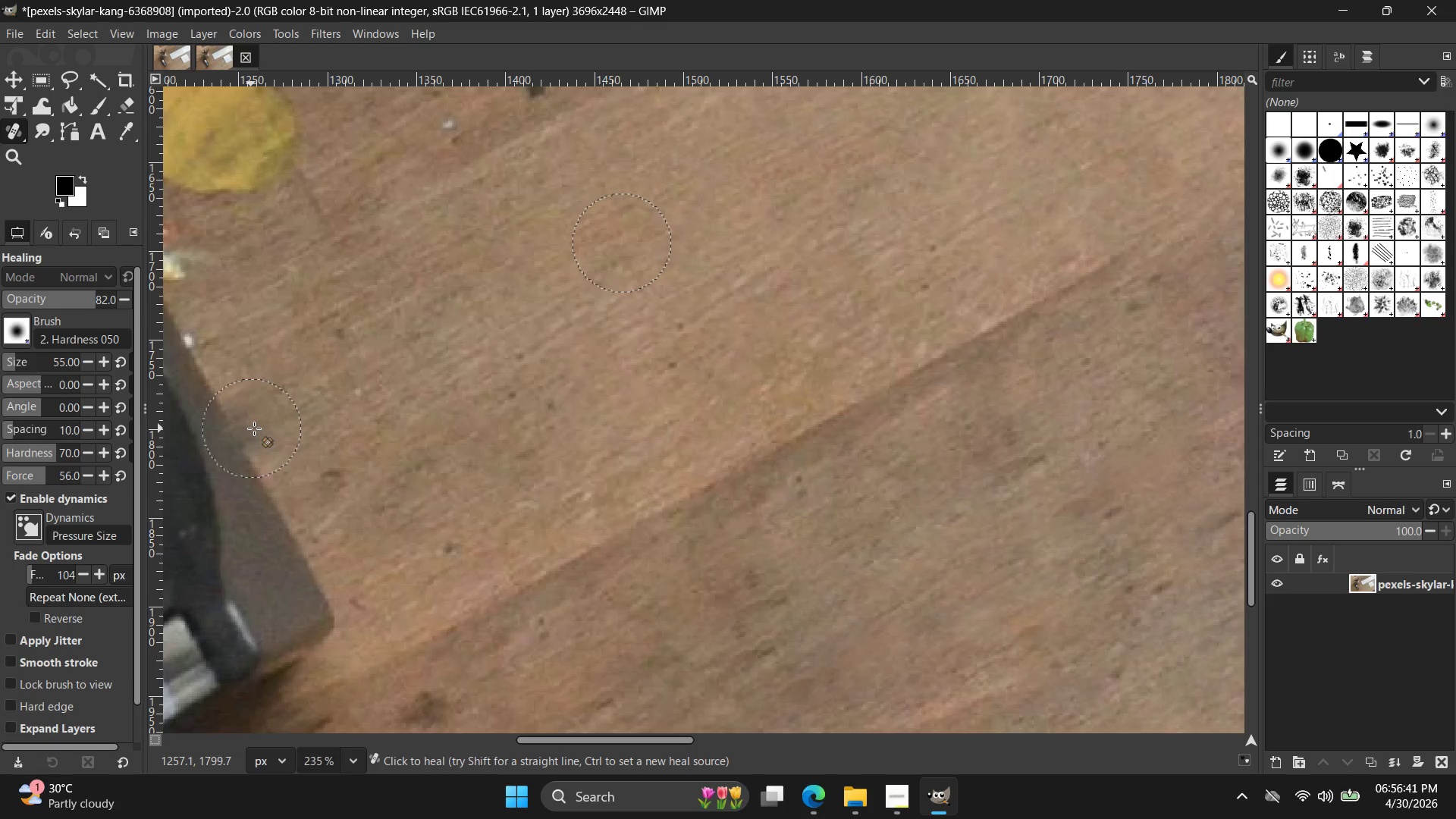 
key(Control+ControlLeft)
 